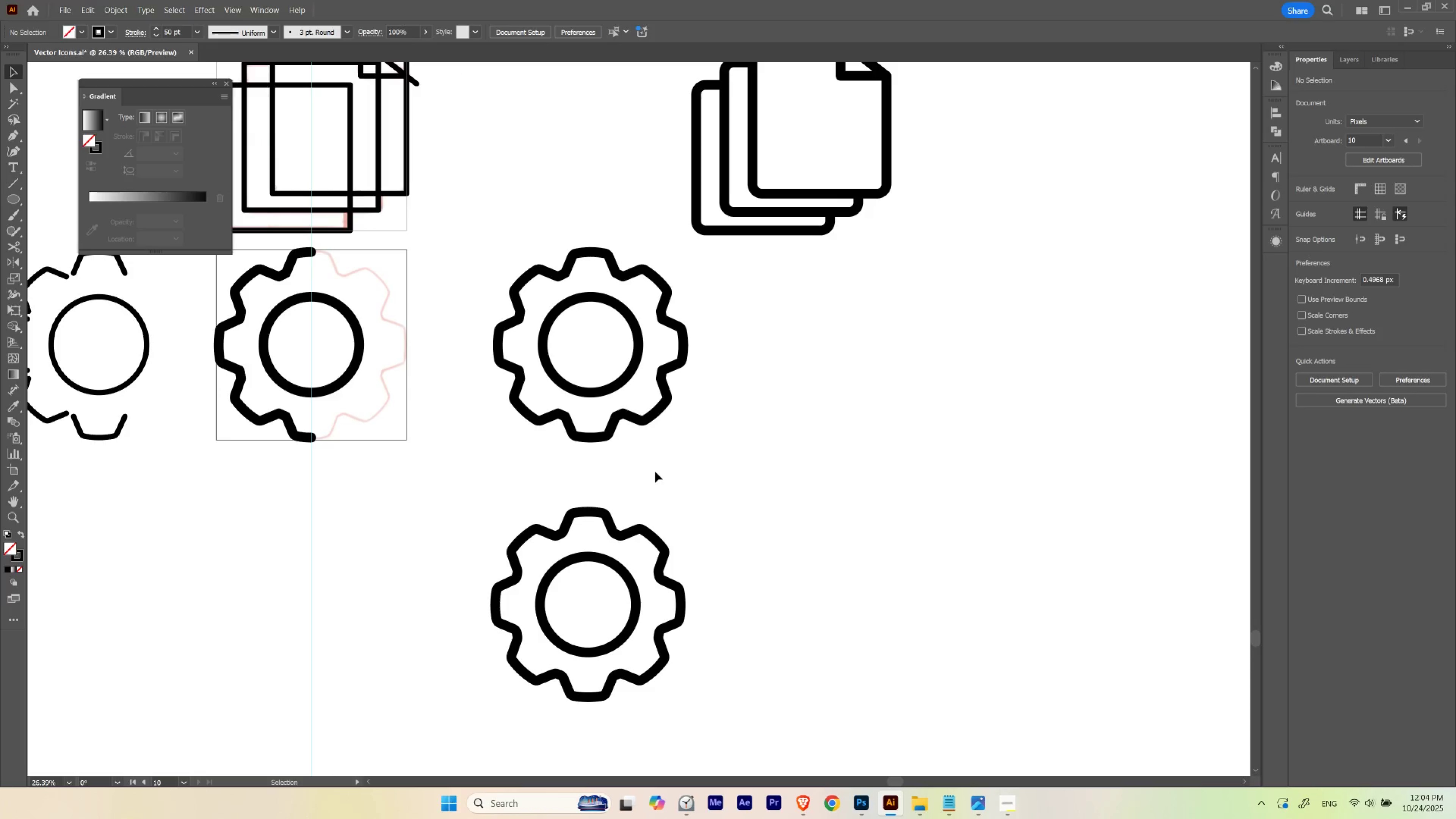 
wait(12.03)
 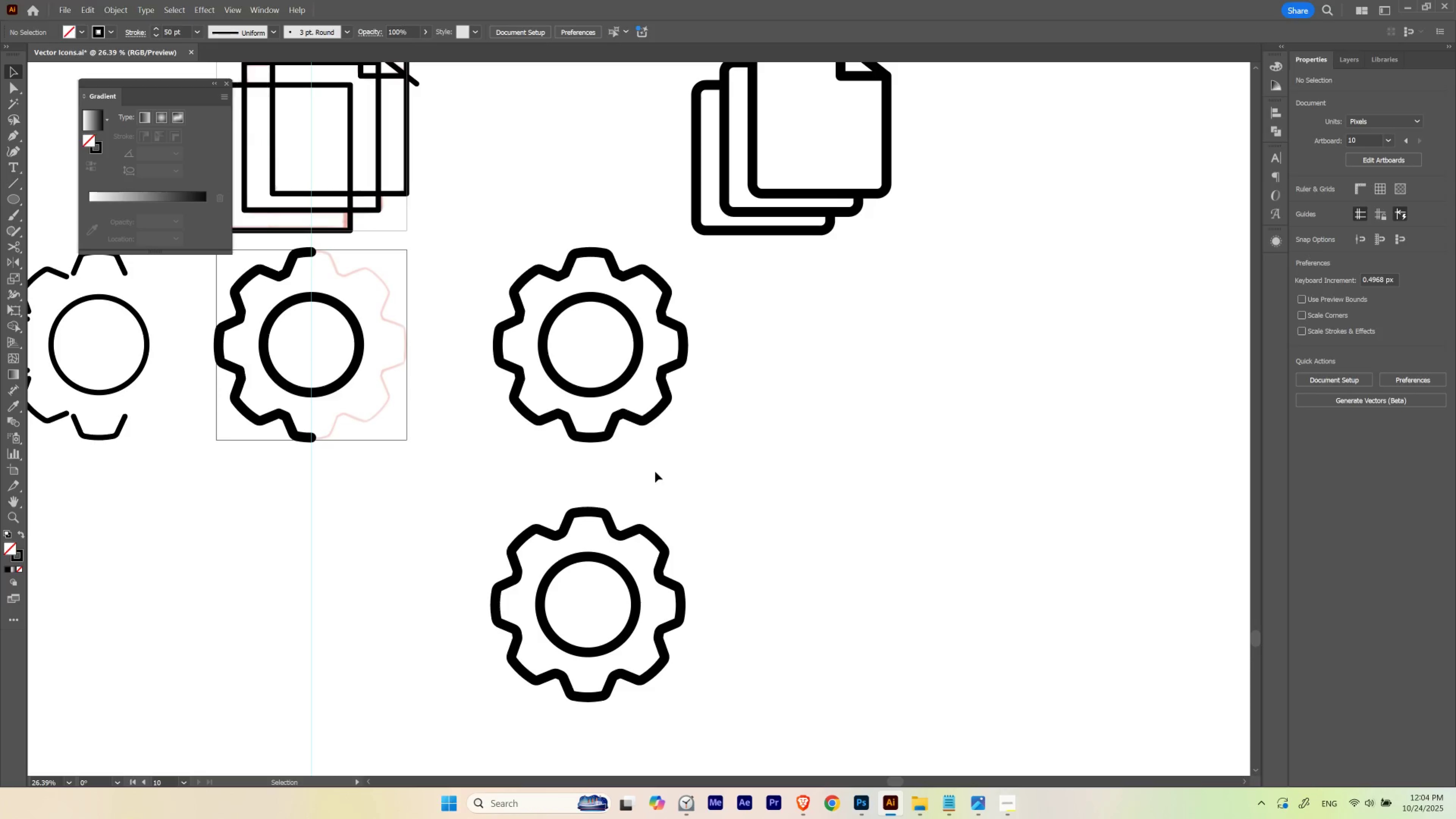 
hold_key(key=ControlLeft, duration=1.98)
 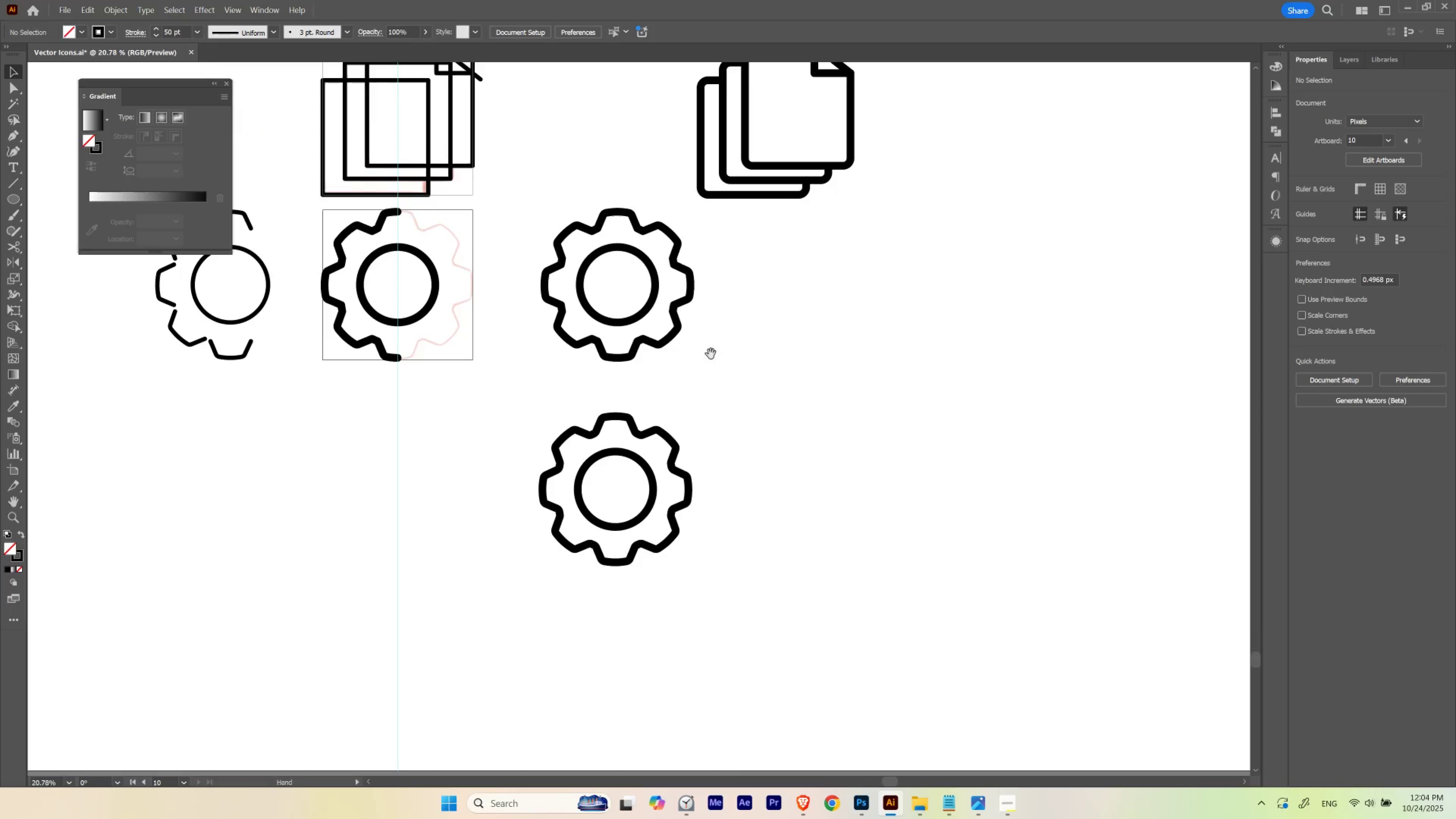 
hold_key(key=Space, duration=1.52)
 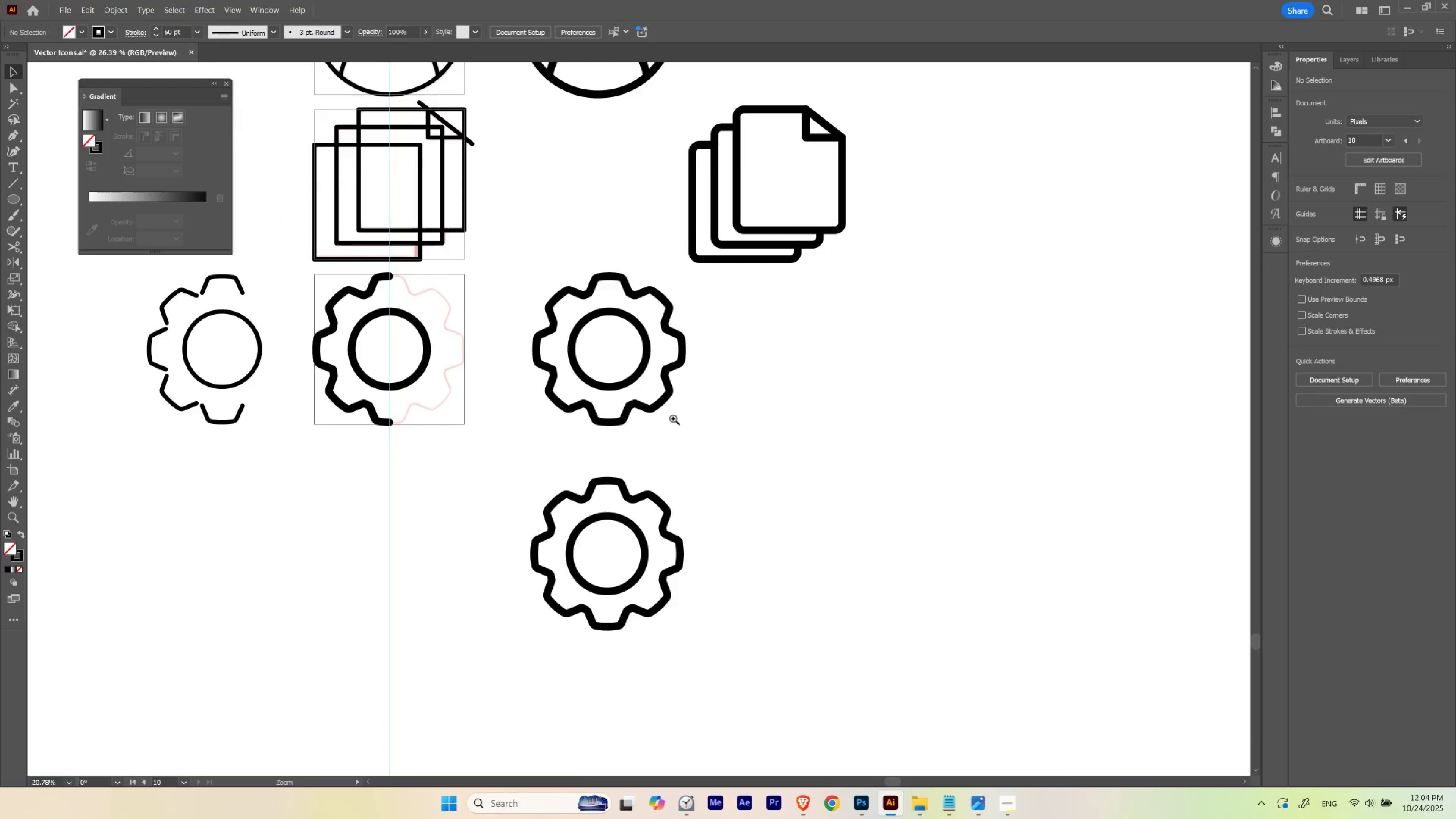 
left_click_drag(start_coordinate=[678, 366], to_coordinate=[652, 389])
 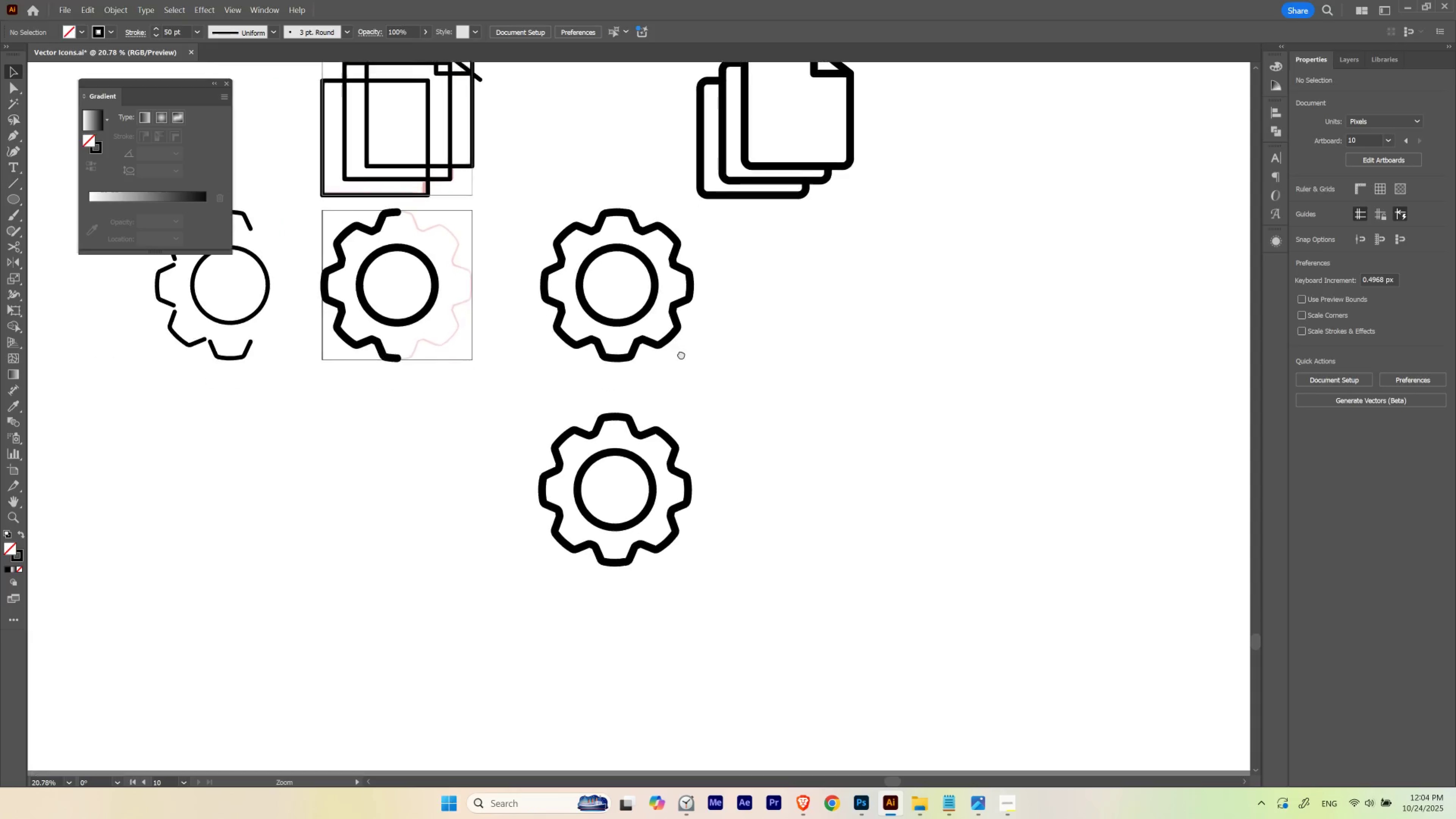 
hold_key(key=Space, duration=0.94)
 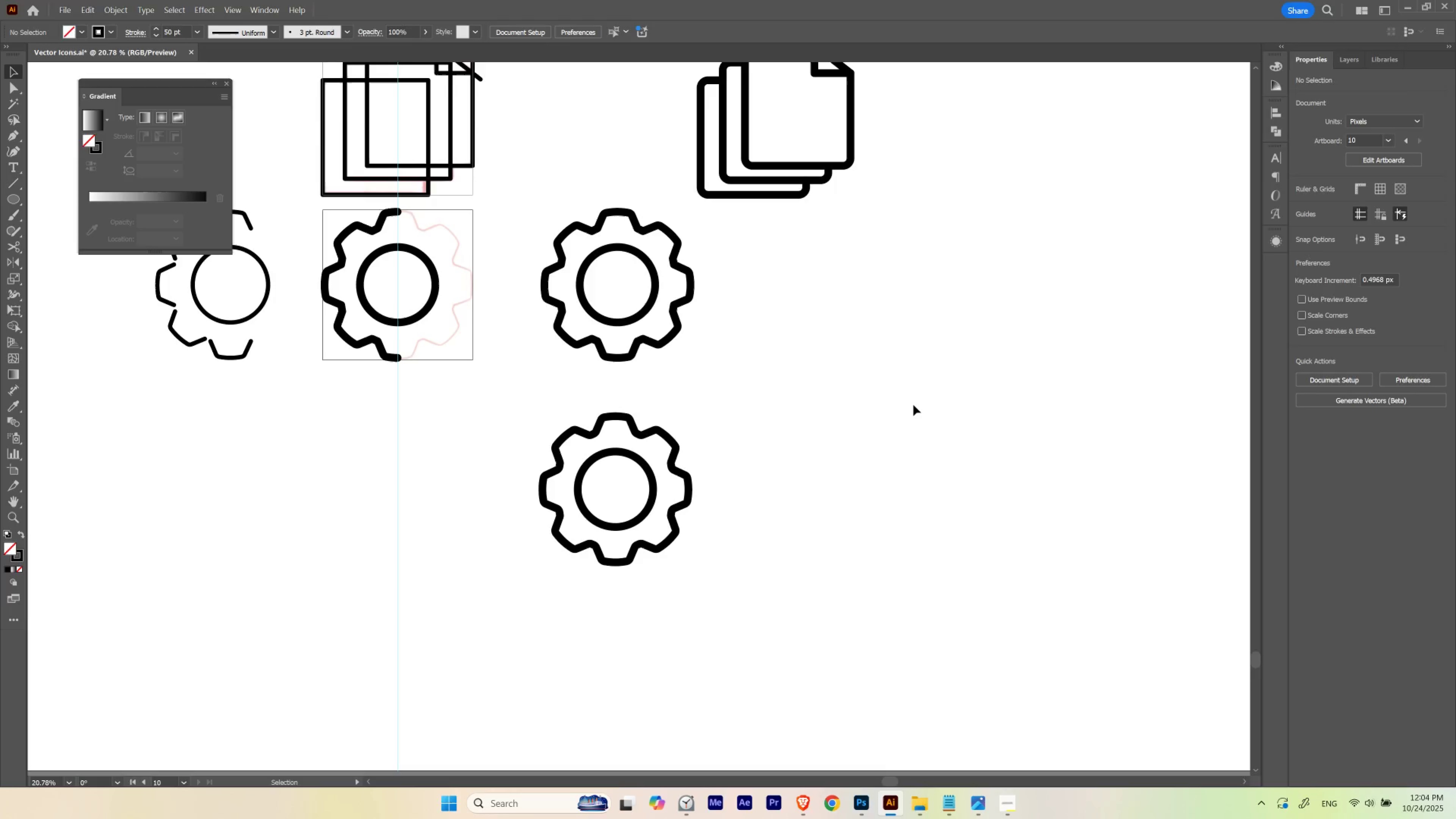 
left_click_drag(start_coordinate=[673, 418], to_coordinate=[682, 354])
 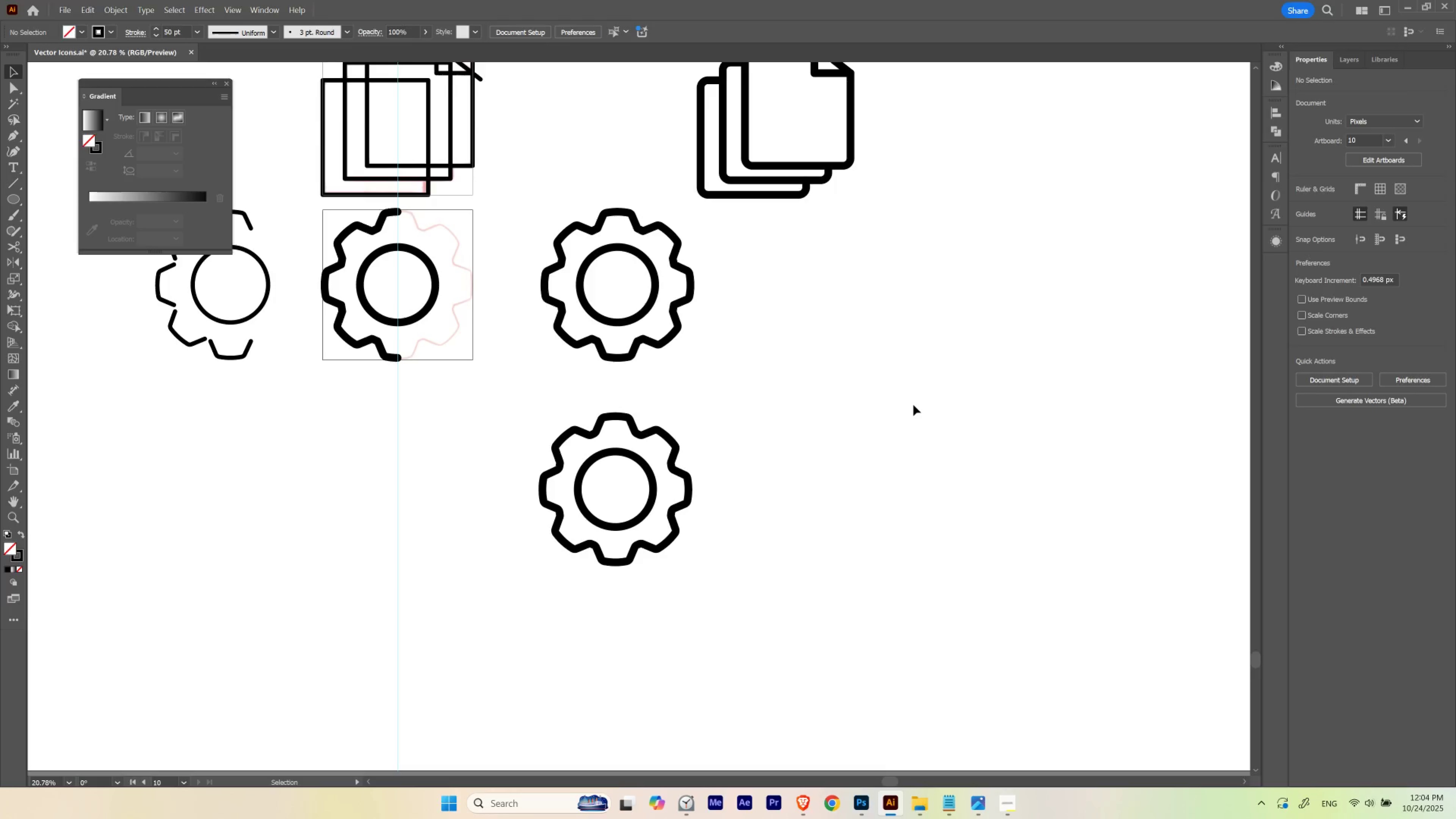 
wait(6.76)
 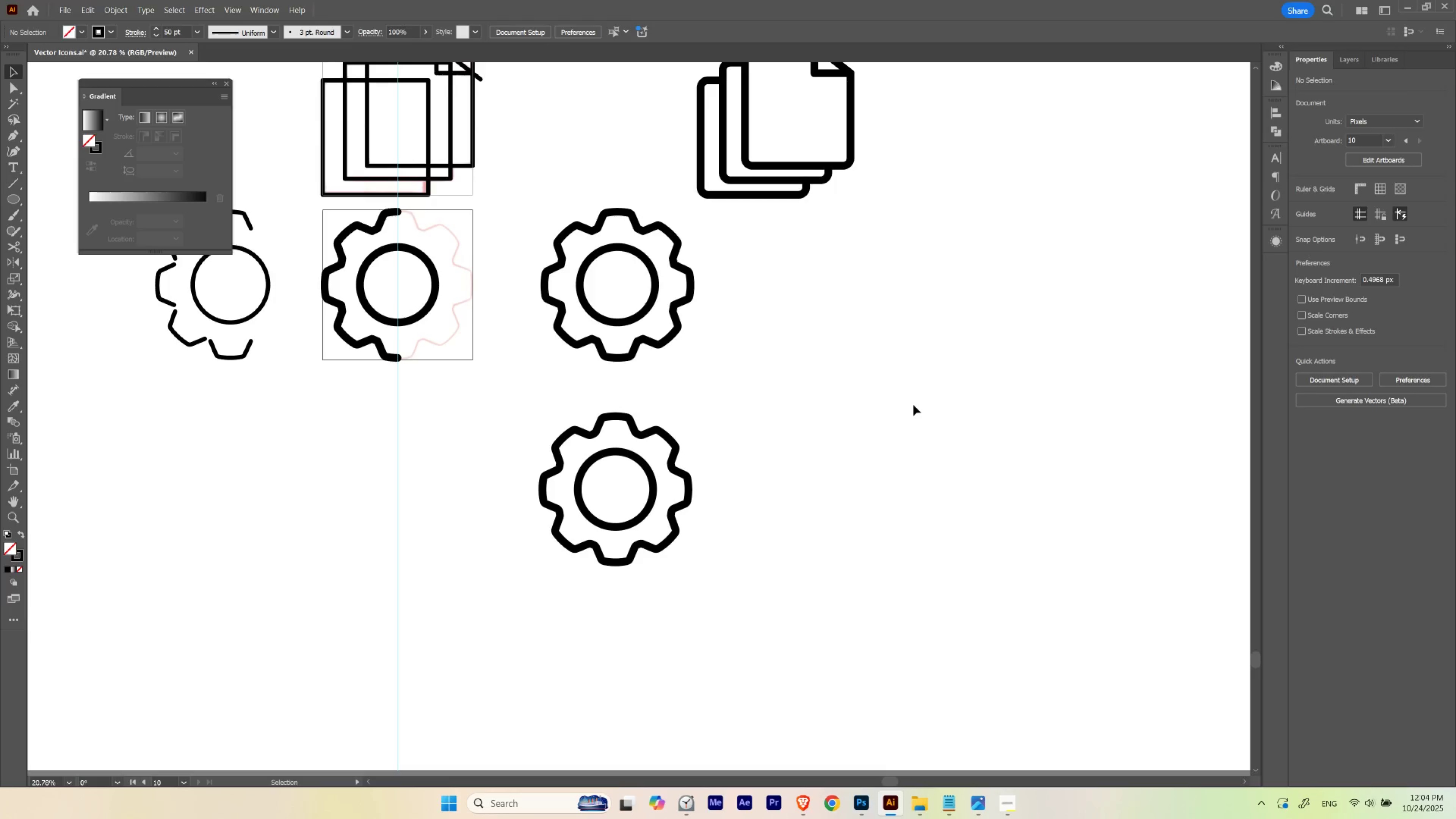 
hold_key(key=ControlLeft, duration=0.7)
 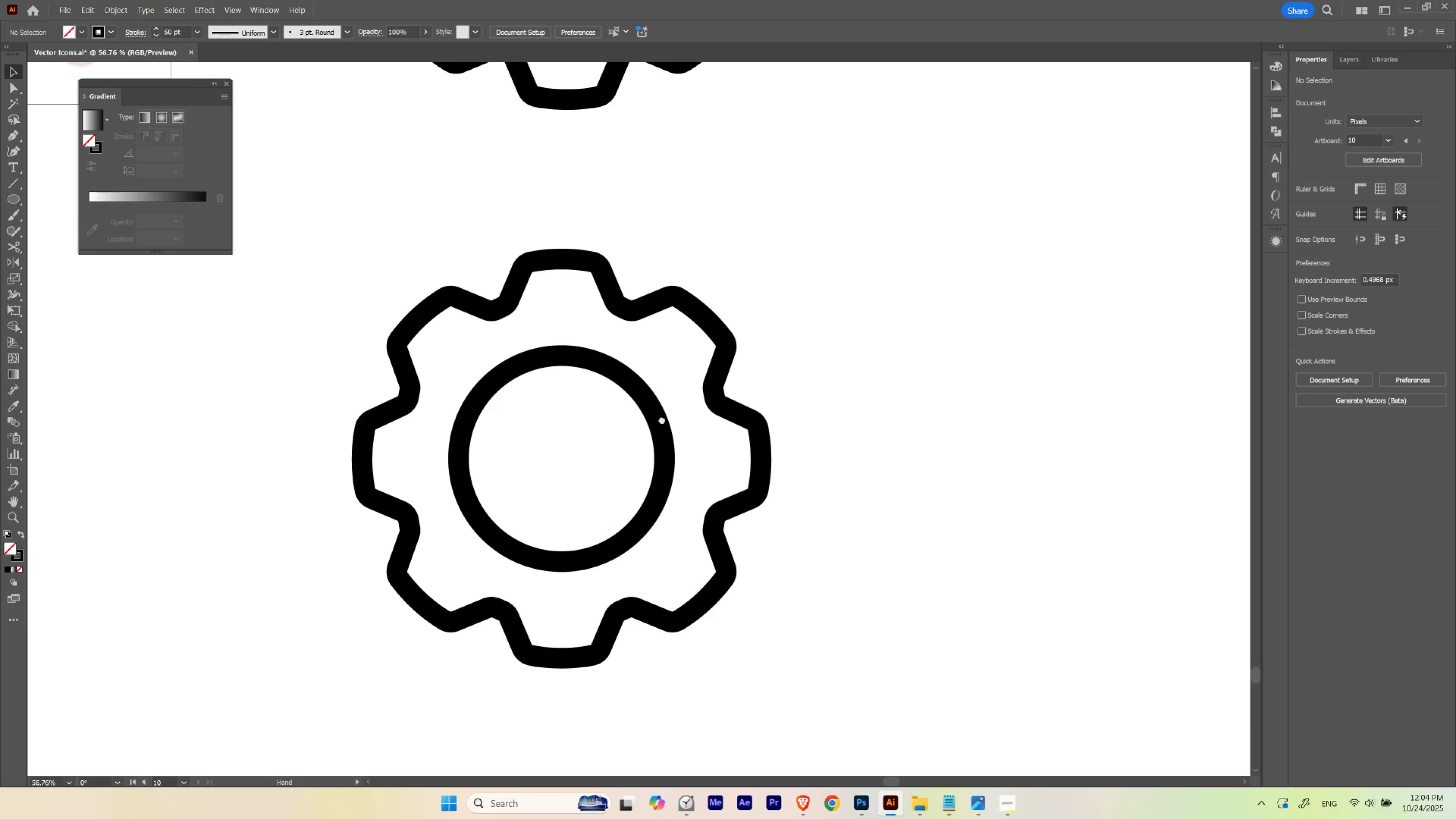 
hold_key(key=Space, duration=1.51)
 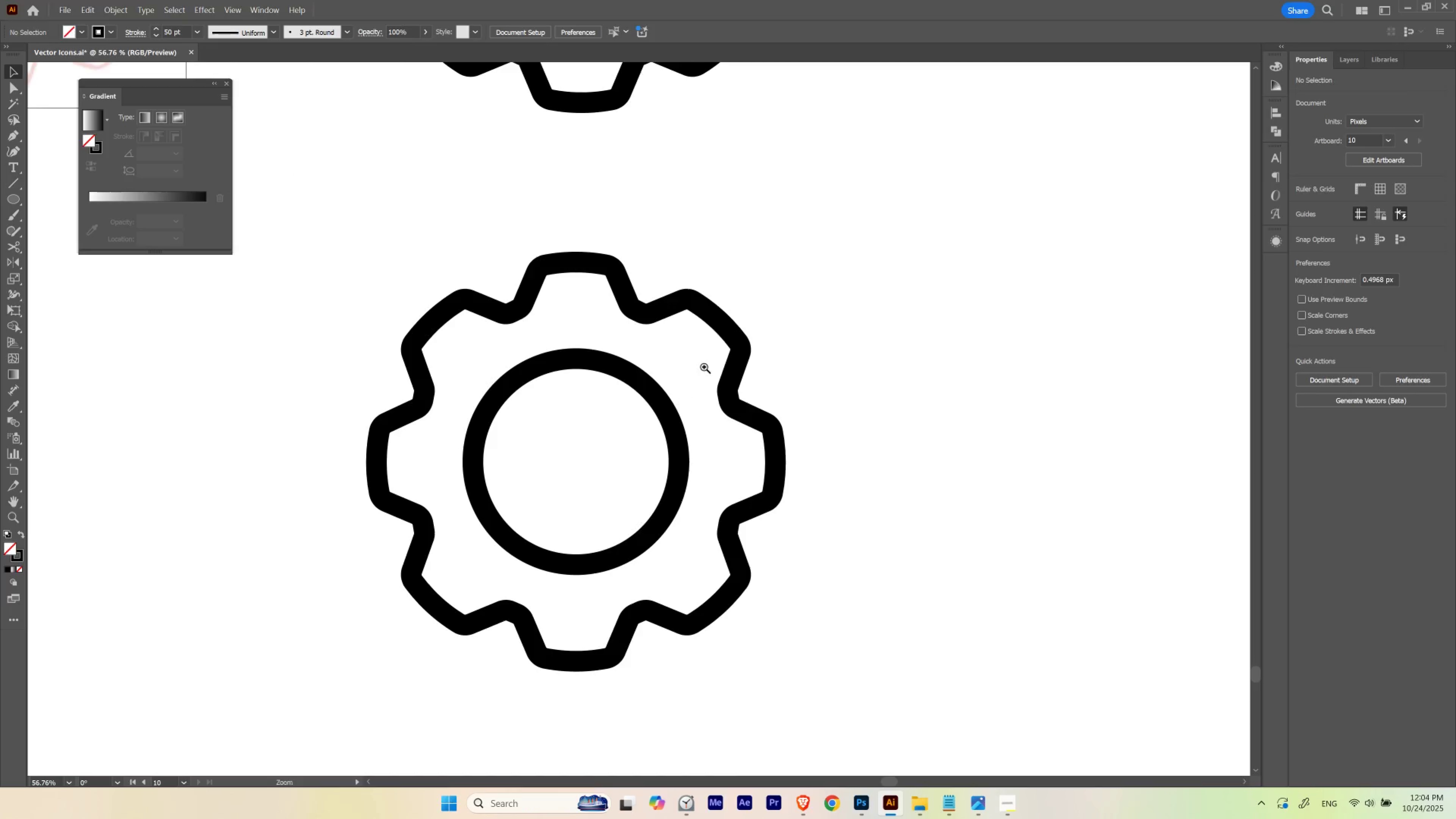 
left_click_drag(start_coordinate=[567, 468], to_coordinate=[677, 468])
 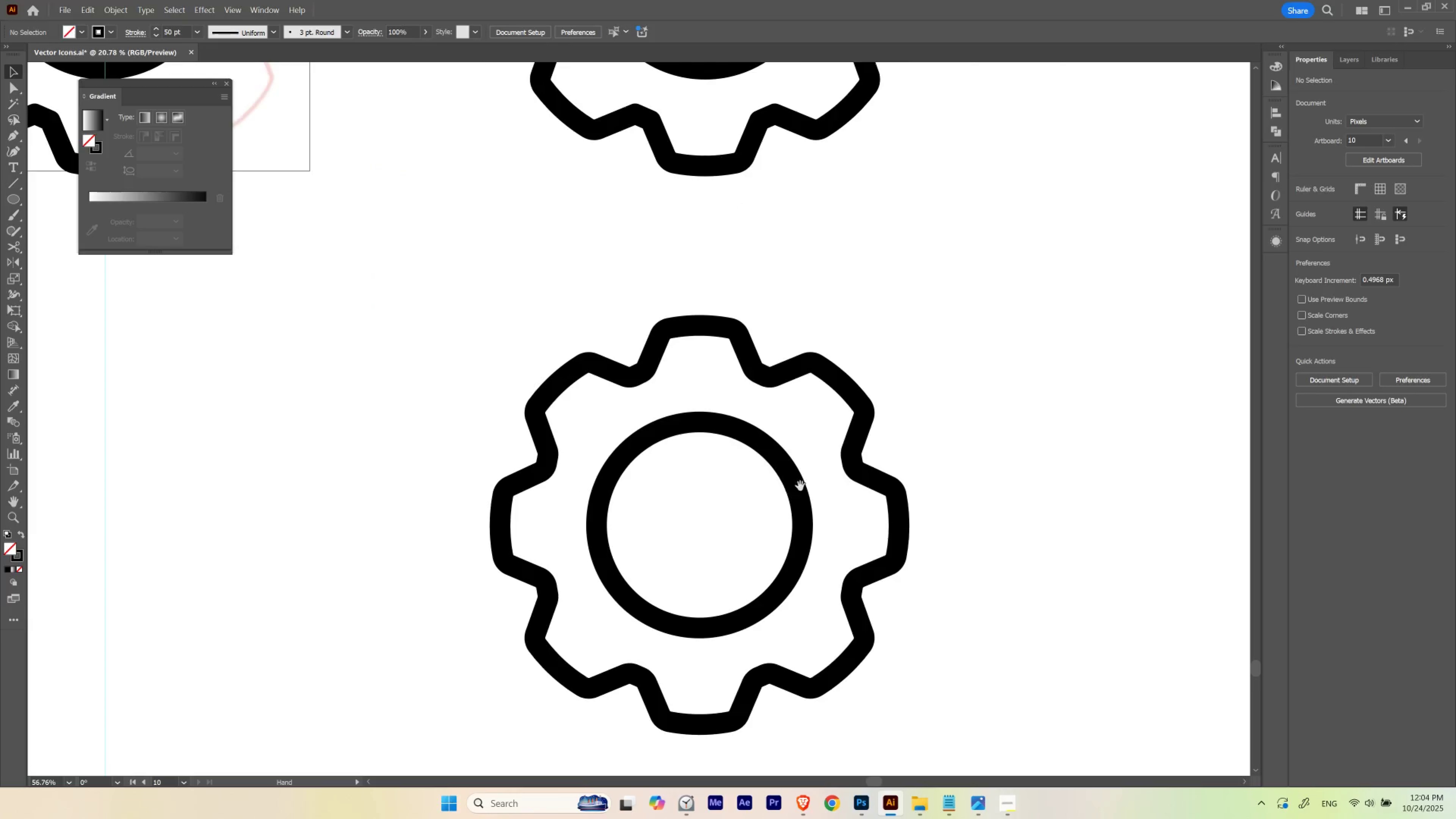 
left_click_drag(start_coordinate=[800, 486], to_coordinate=[677, 423])
 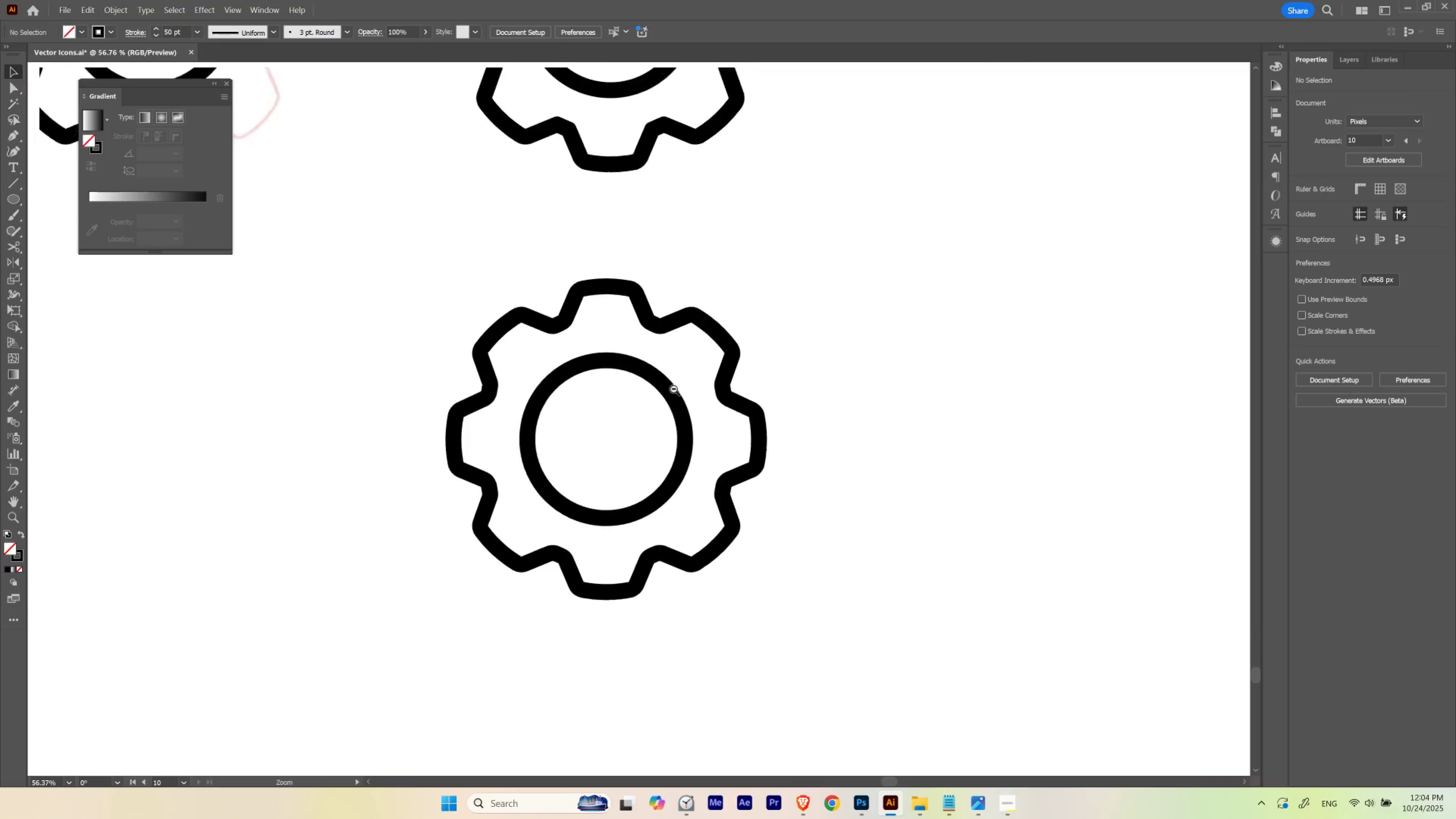 
hold_key(key=Space, duration=1.86)
 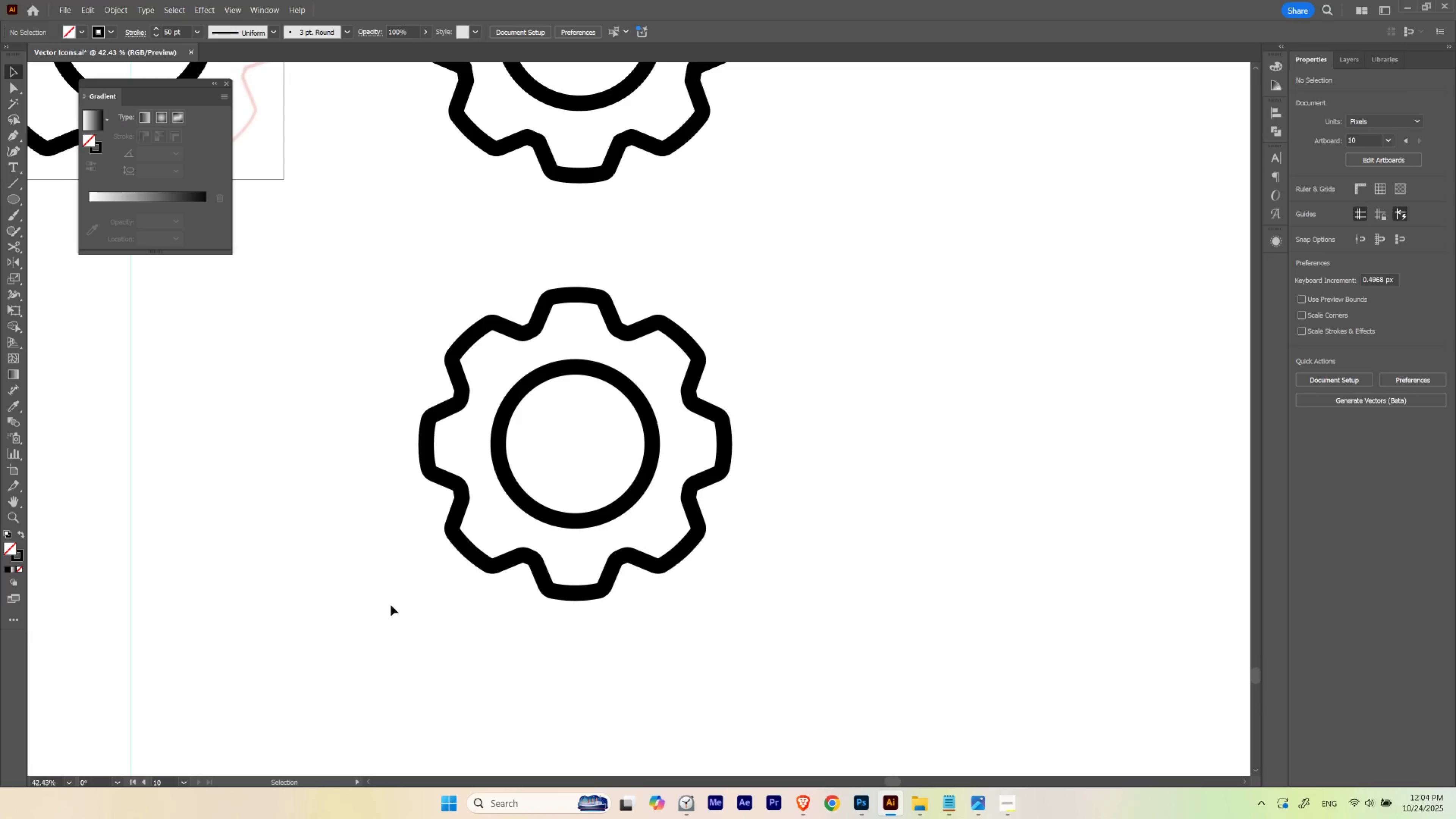 
hold_key(key=ControlLeft, duration=0.4)
left_click_drag(start_coordinate=[705, 366], to_coordinate=[673, 390])
 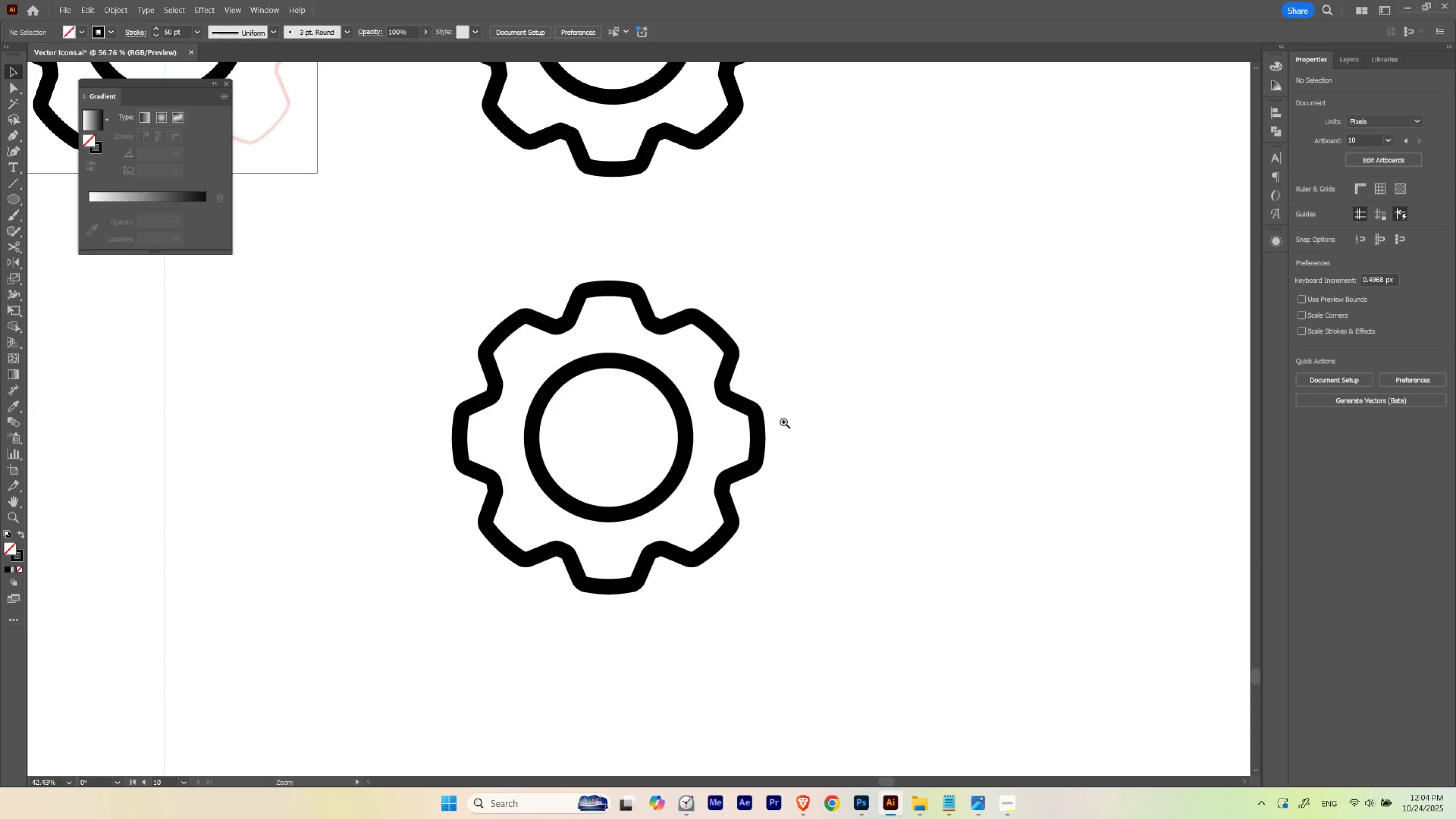 
left_click_drag(start_coordinate=[784, 422], to_coordinate=[751, 428])
 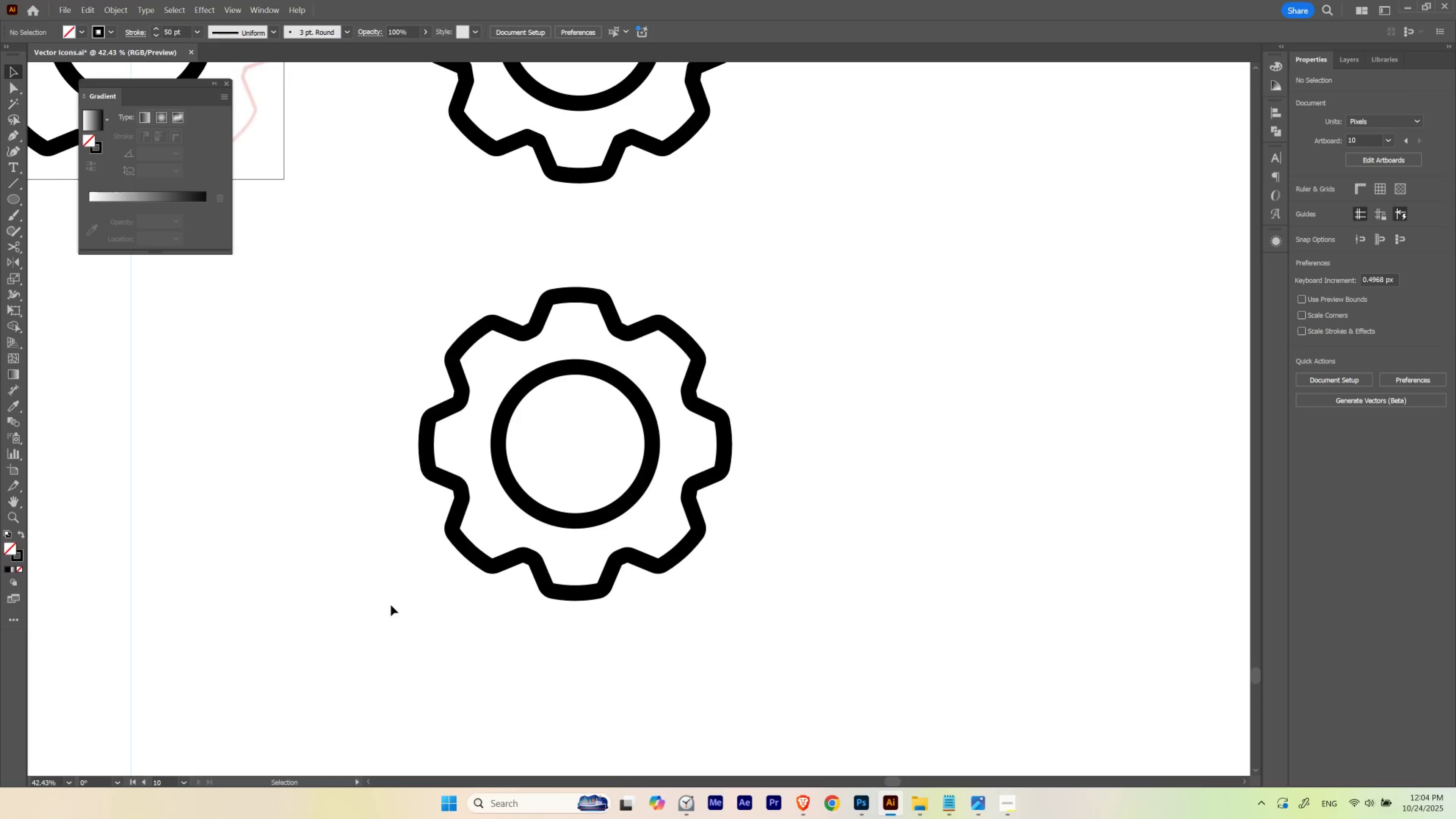 
left_click_drag(start_coordinate=[381, 623], to_coordinate=[828, 275])
 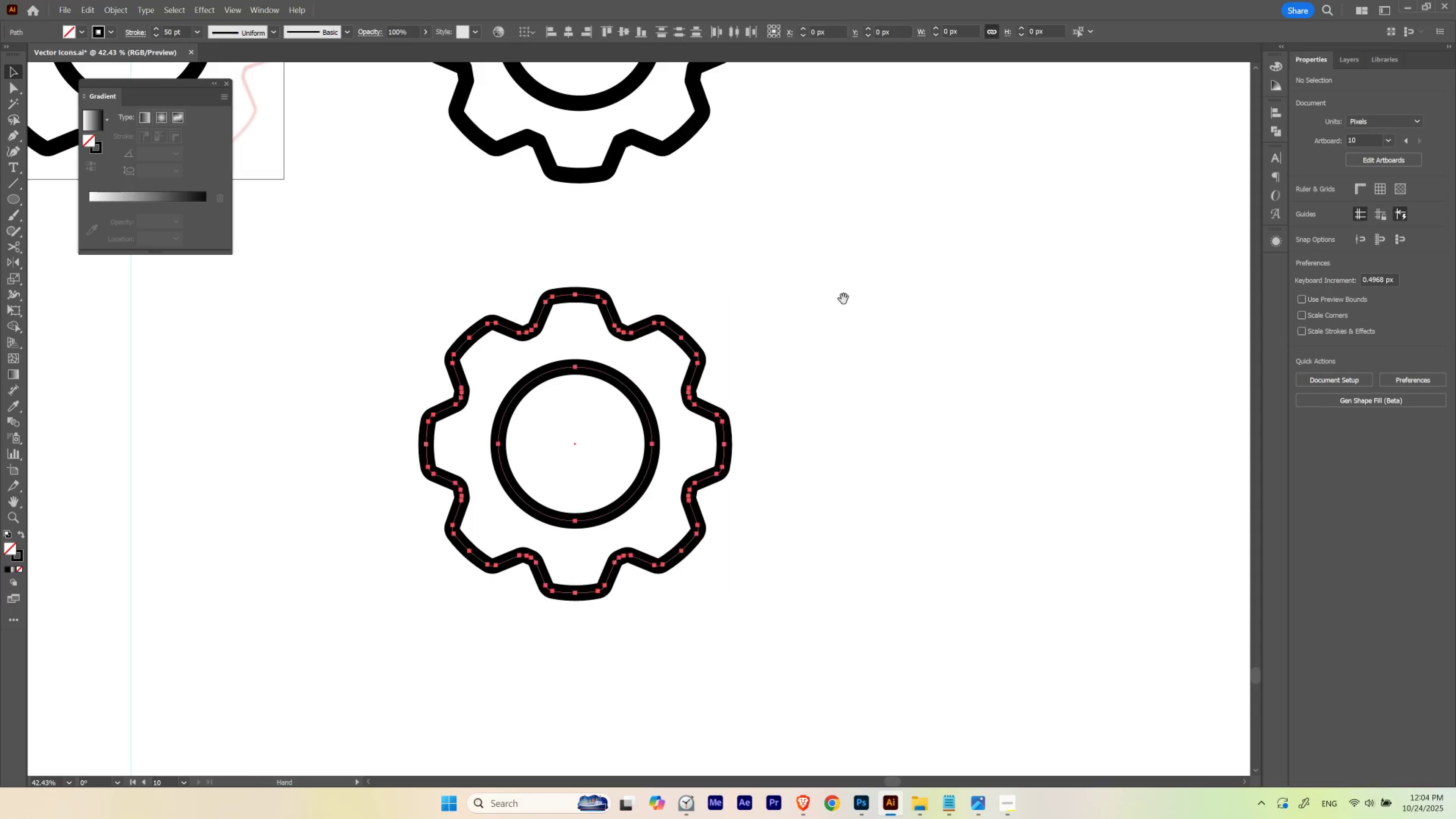 
hold_key(key=Space, duration=0.52)
 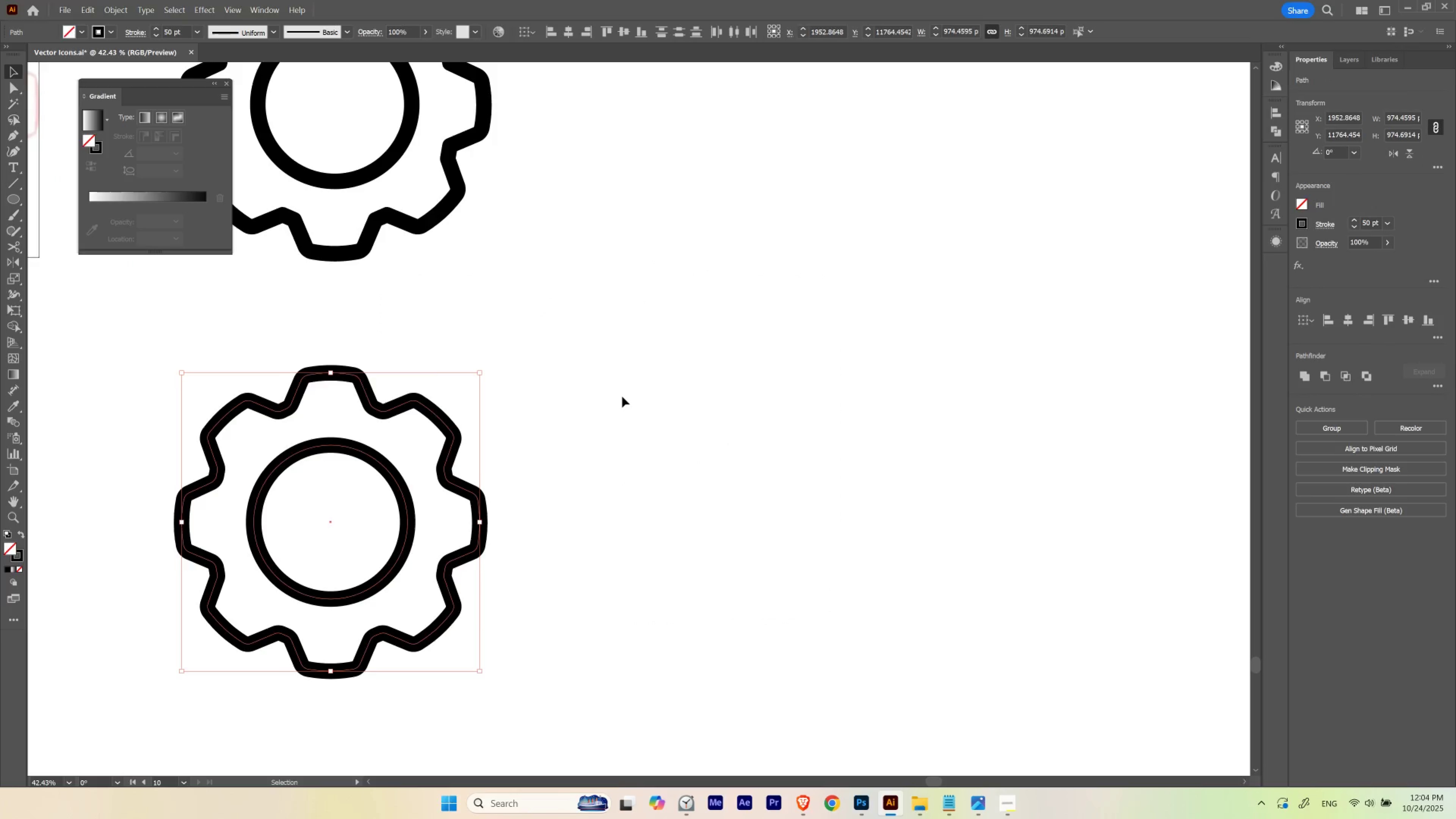 
left_click_drag(start_coordinate=[848, 306], to_coordinate=[604, 384])
 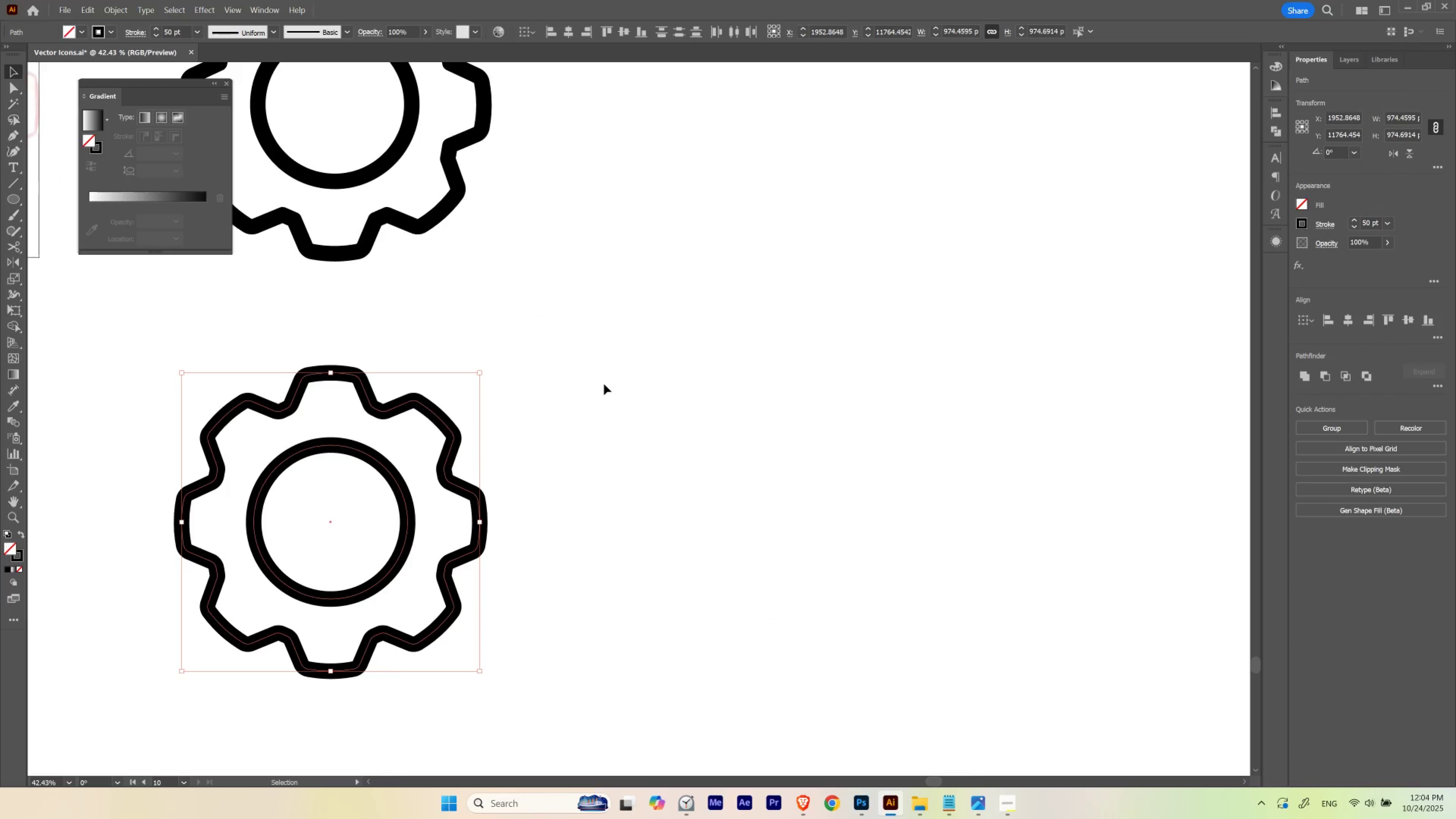 
key(V)
 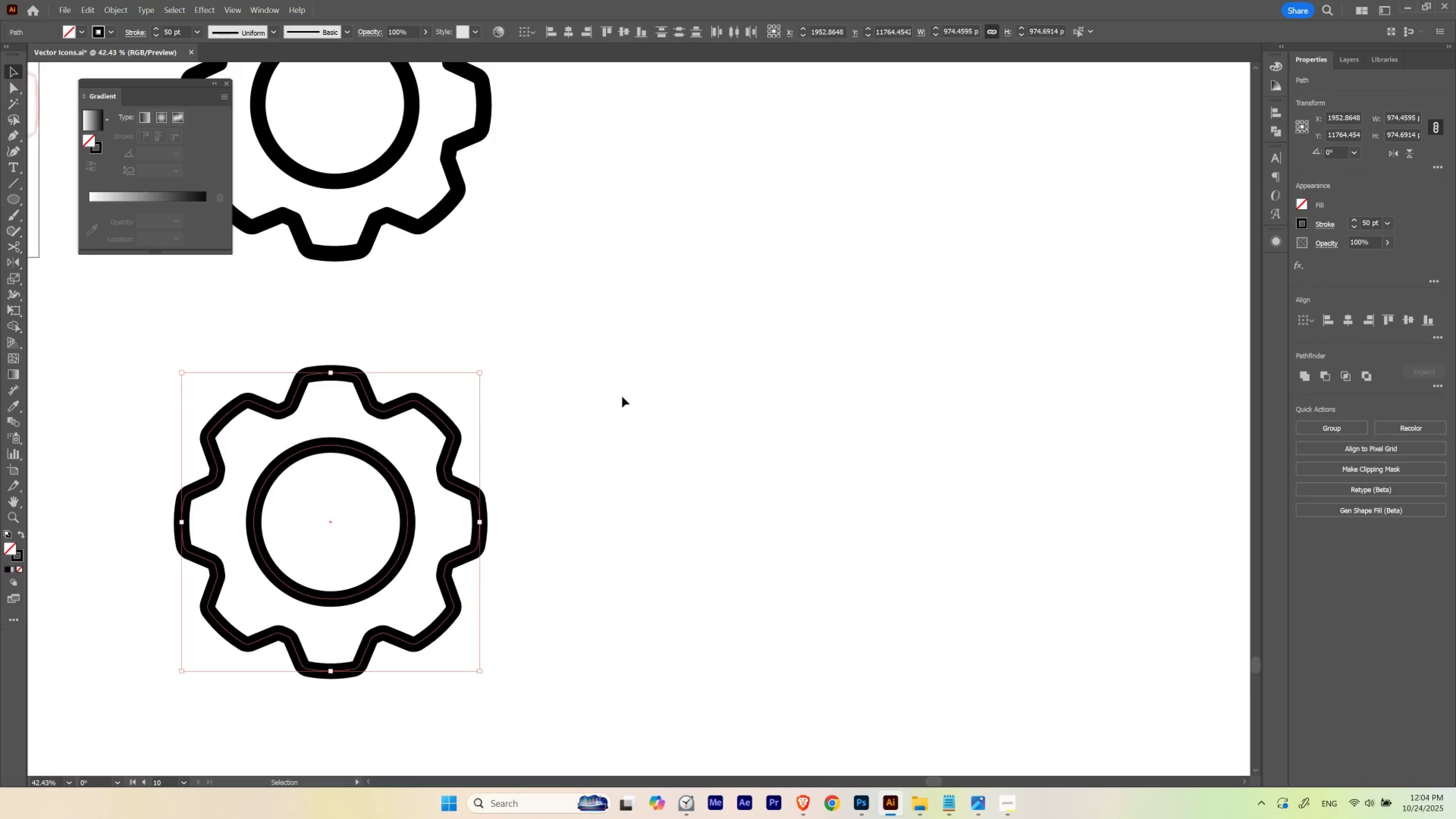 
left_click([622, 396])
 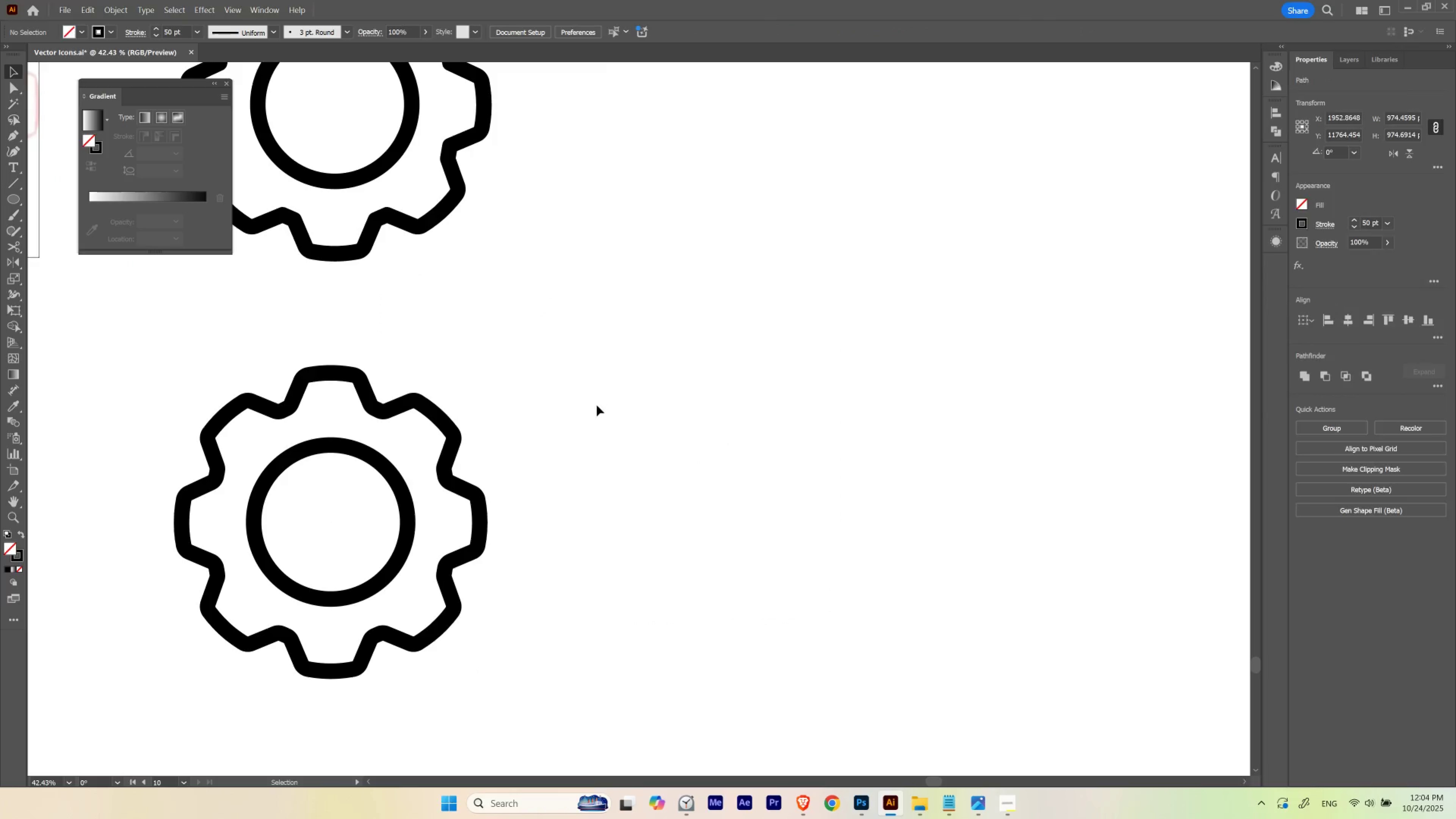 
left_click_drag(start_coordinate=[596, 382], to_coordinate=[154, 700])
 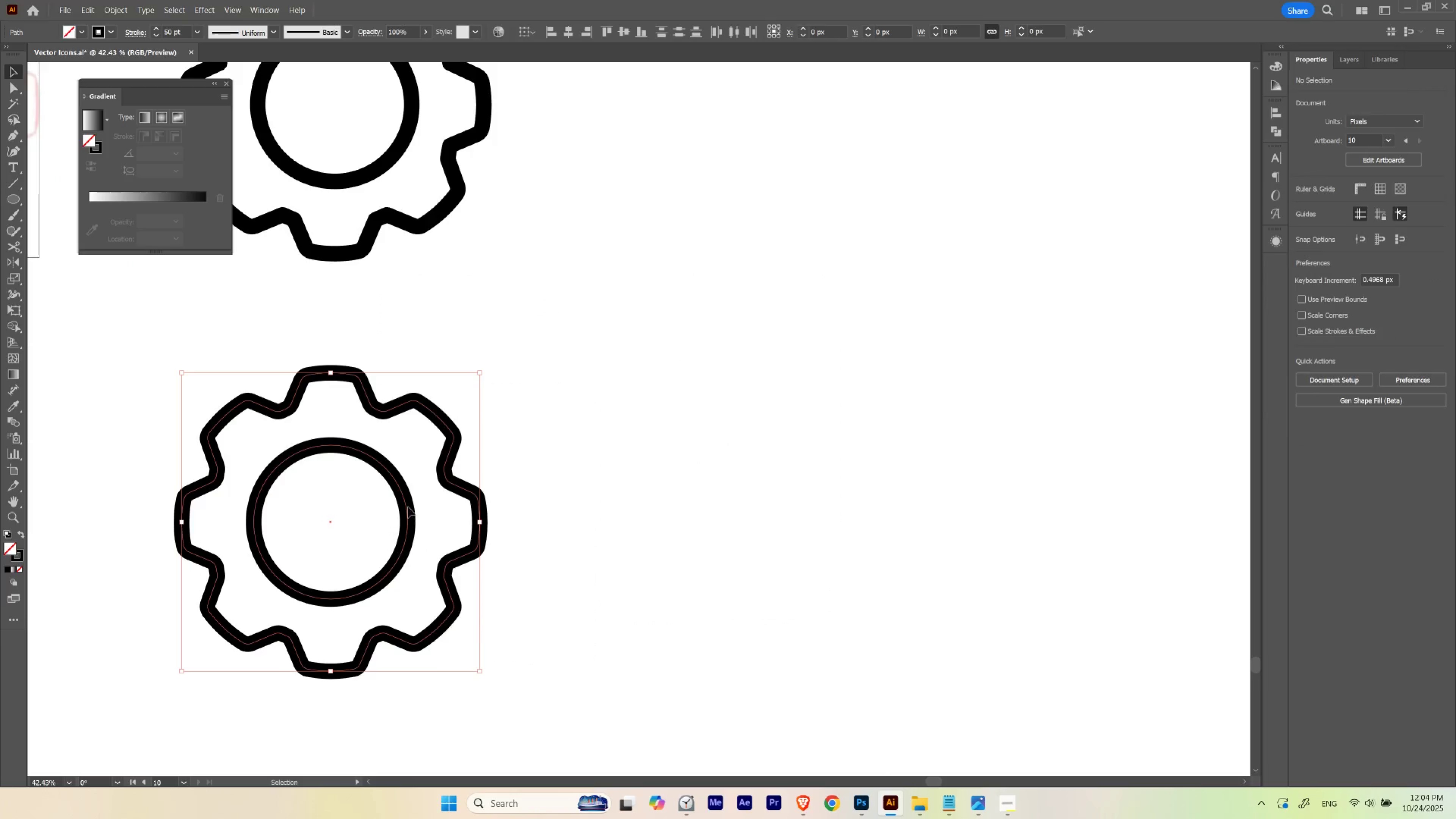 
hold_key(key=AltLeft, duration=1.53)
left_click_drag(start_coordinate=[400, 492], to_coordinate=[1033, 215])
 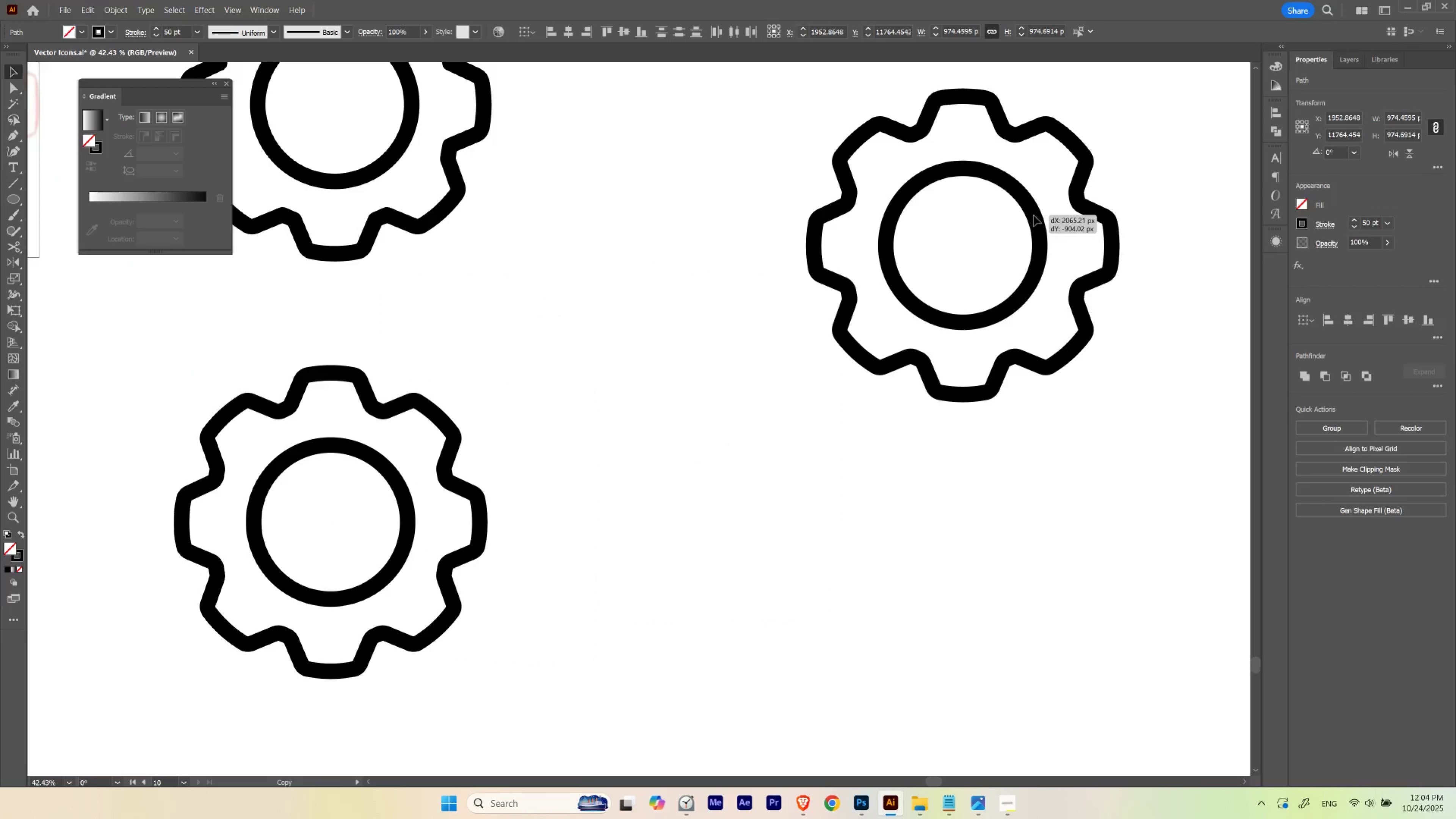 
key(Alt+AltLeft)
 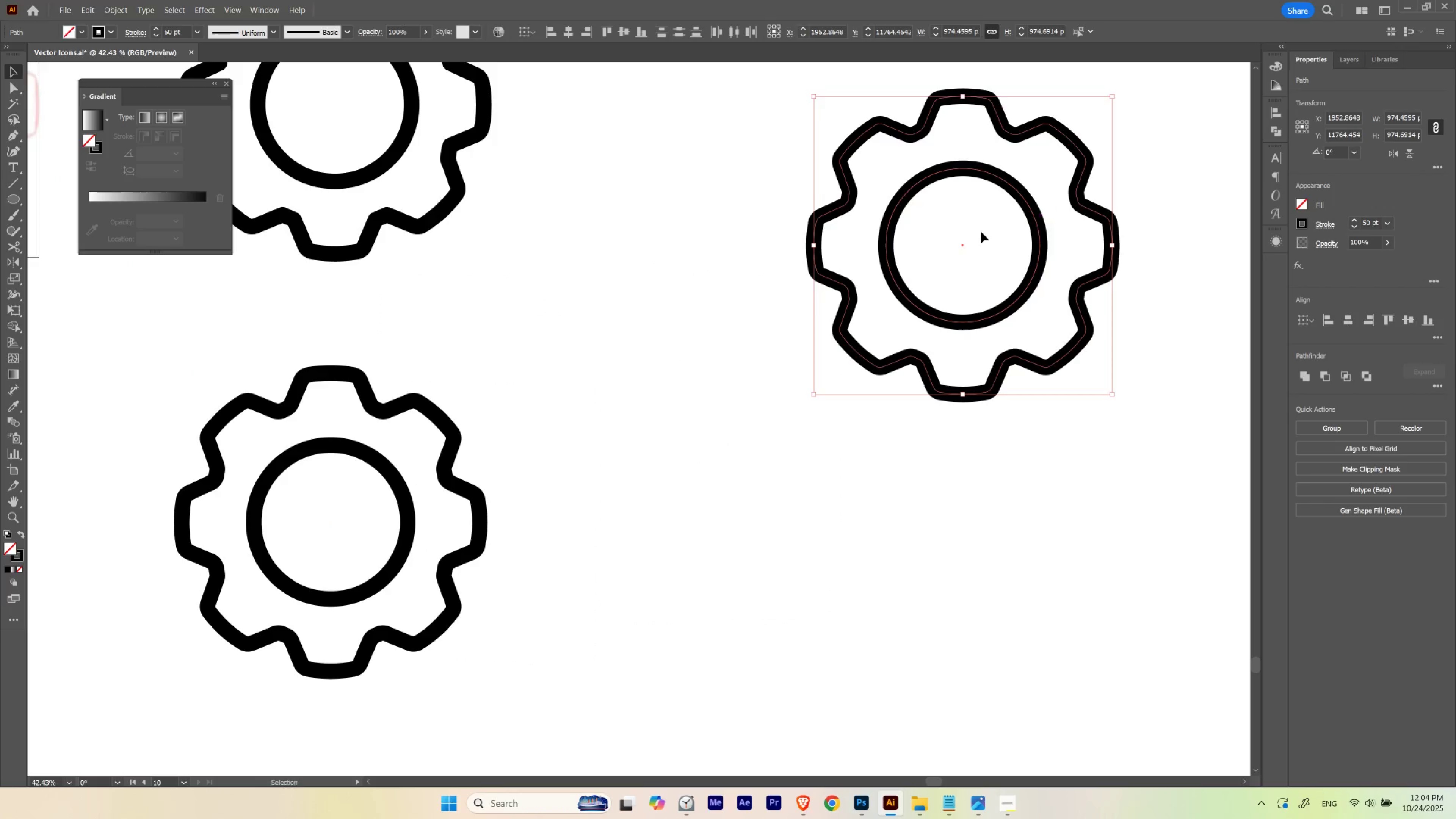 
hold_key(key=Space, duration=0.51)
 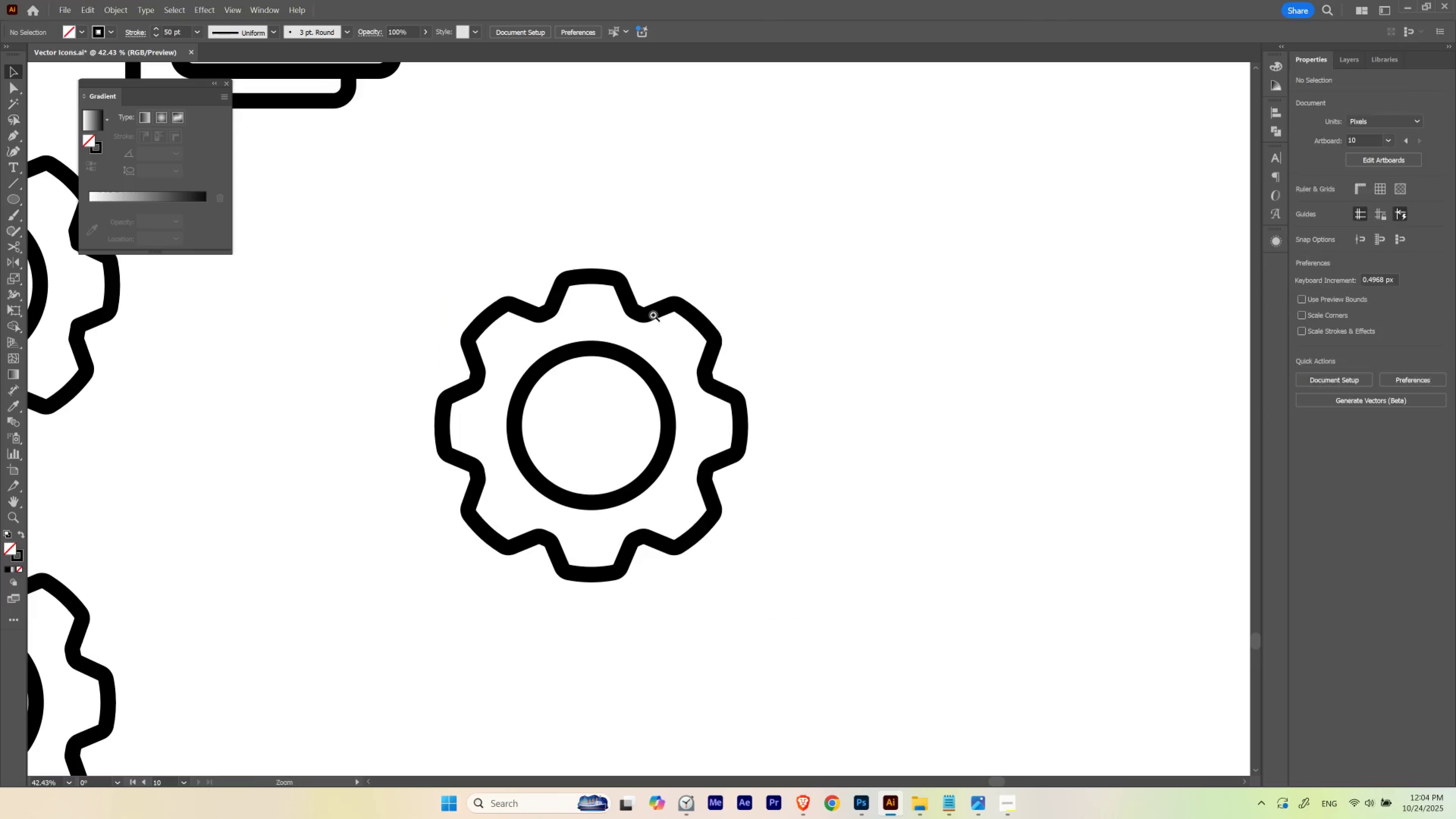 
left_click_drag(start_coordinate=[977, 228], to_coordinate=[605, 408])
 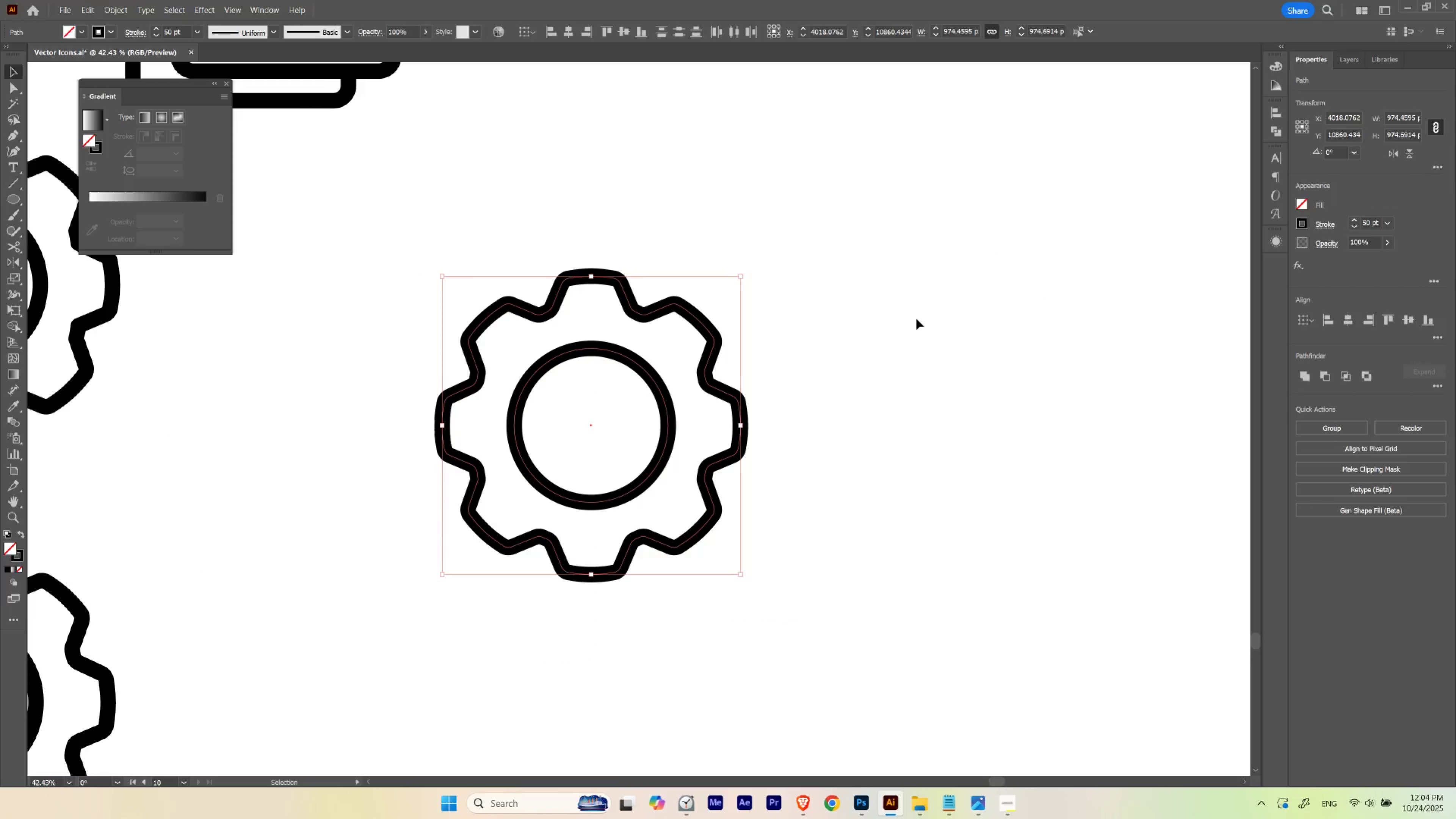 
left_click([916, 319])
 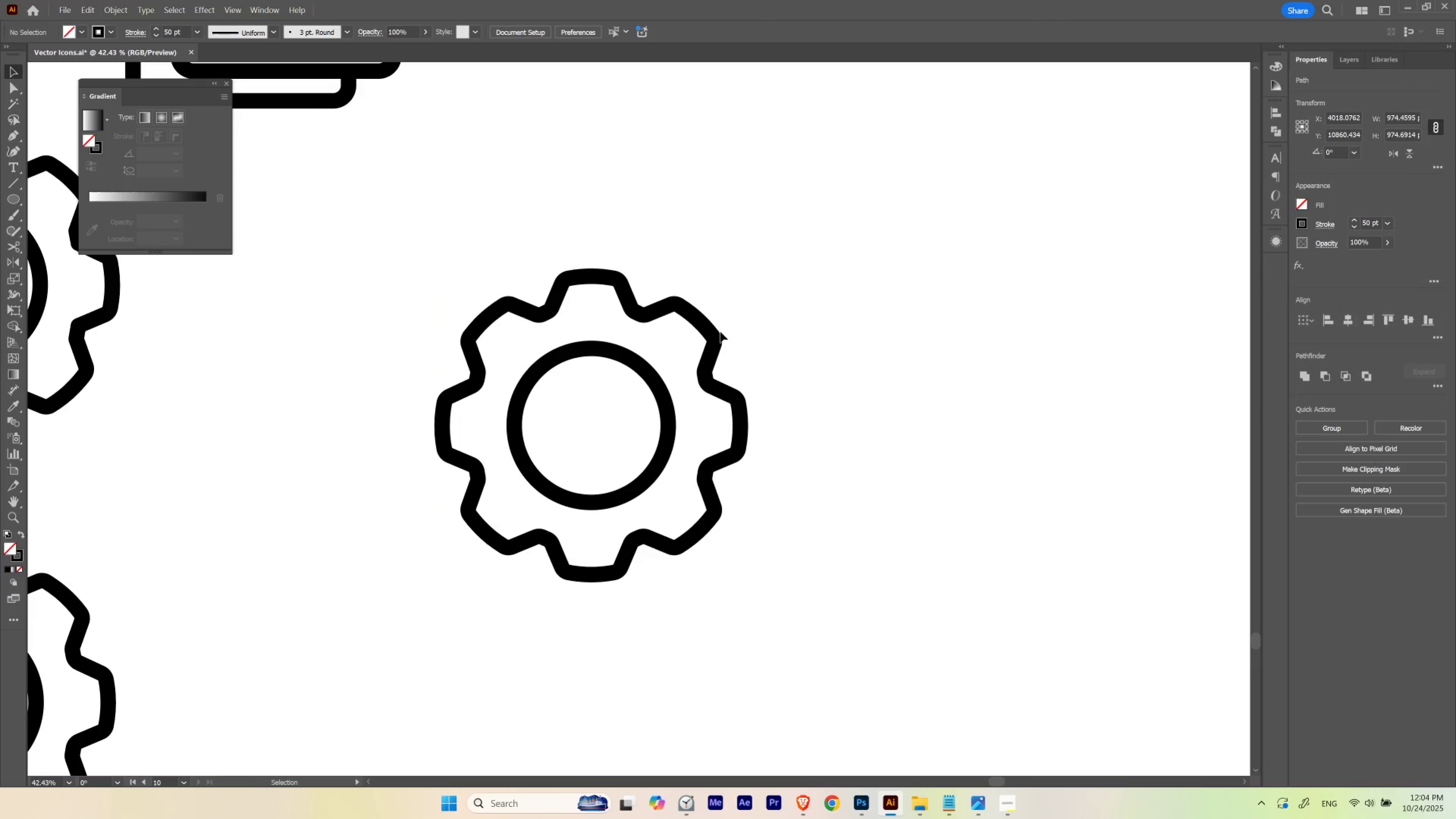 
hold_key(key=Space, duration=0.69)
 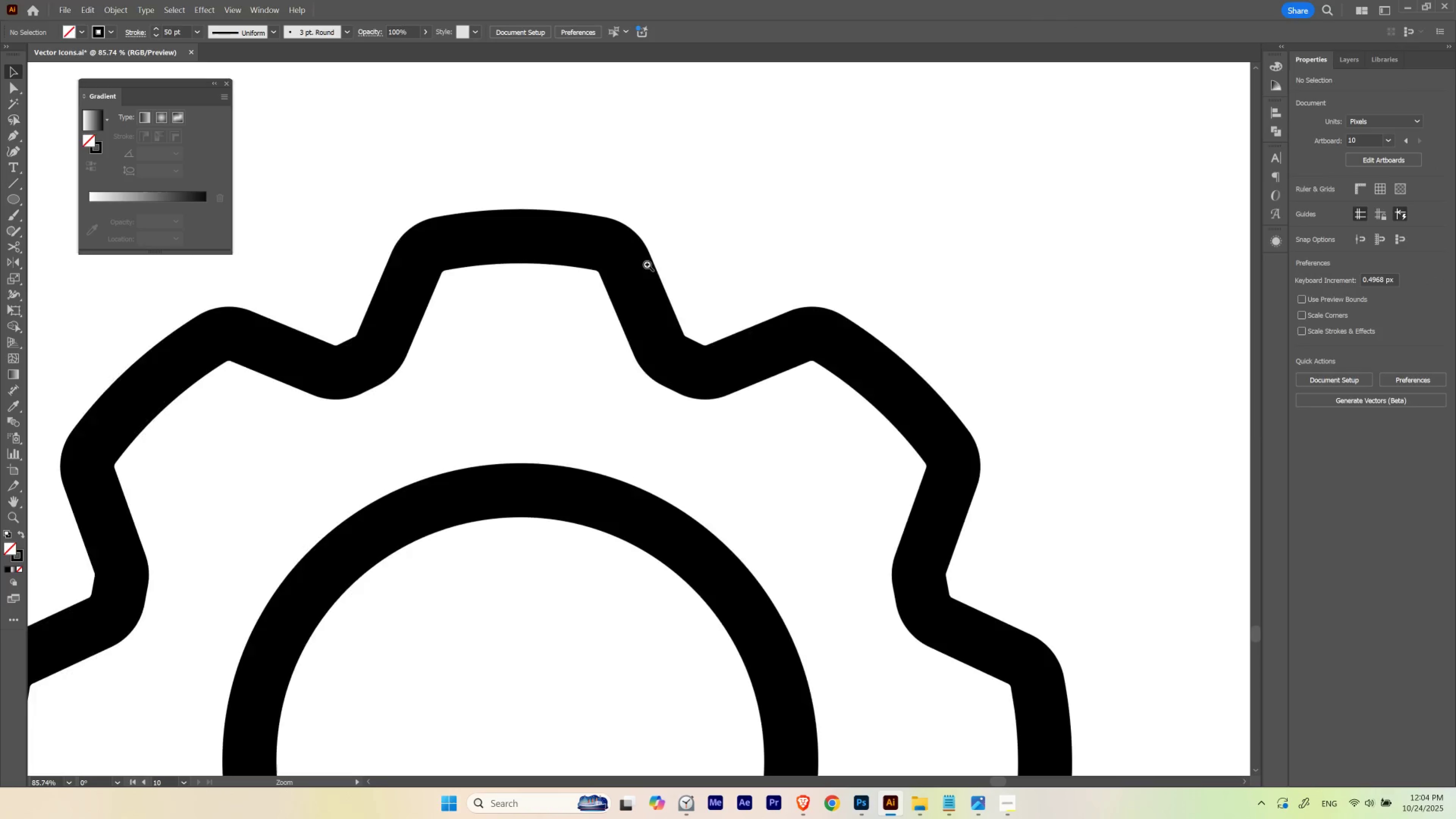 
hold_key(key=ControlLeft, duration=0.57)
left_click_drag(start_coordinate=[653, 315], to_coordinate=[730, 327])
 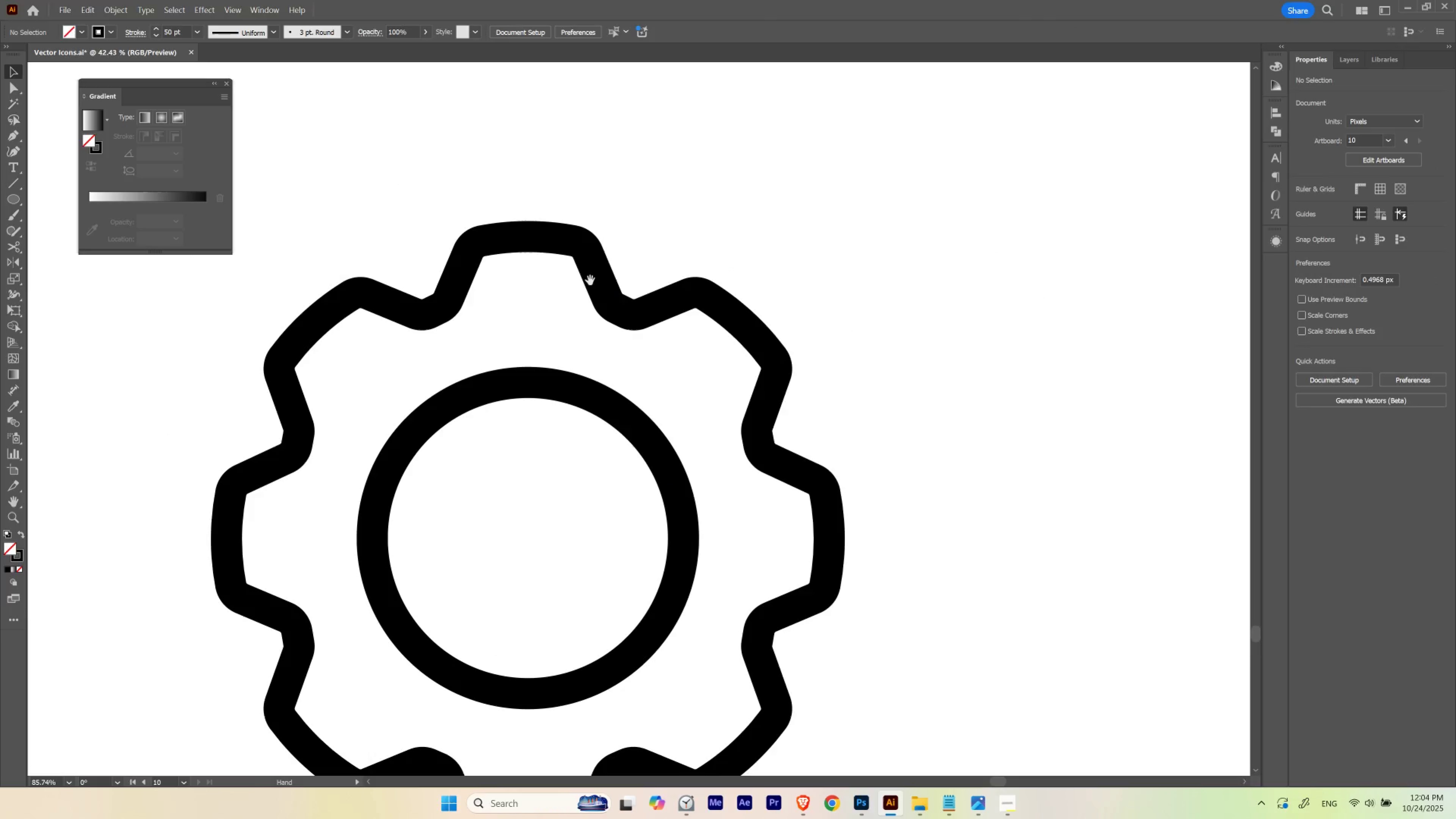 
hold_key(key=ControlLeft, duration=0.5)
 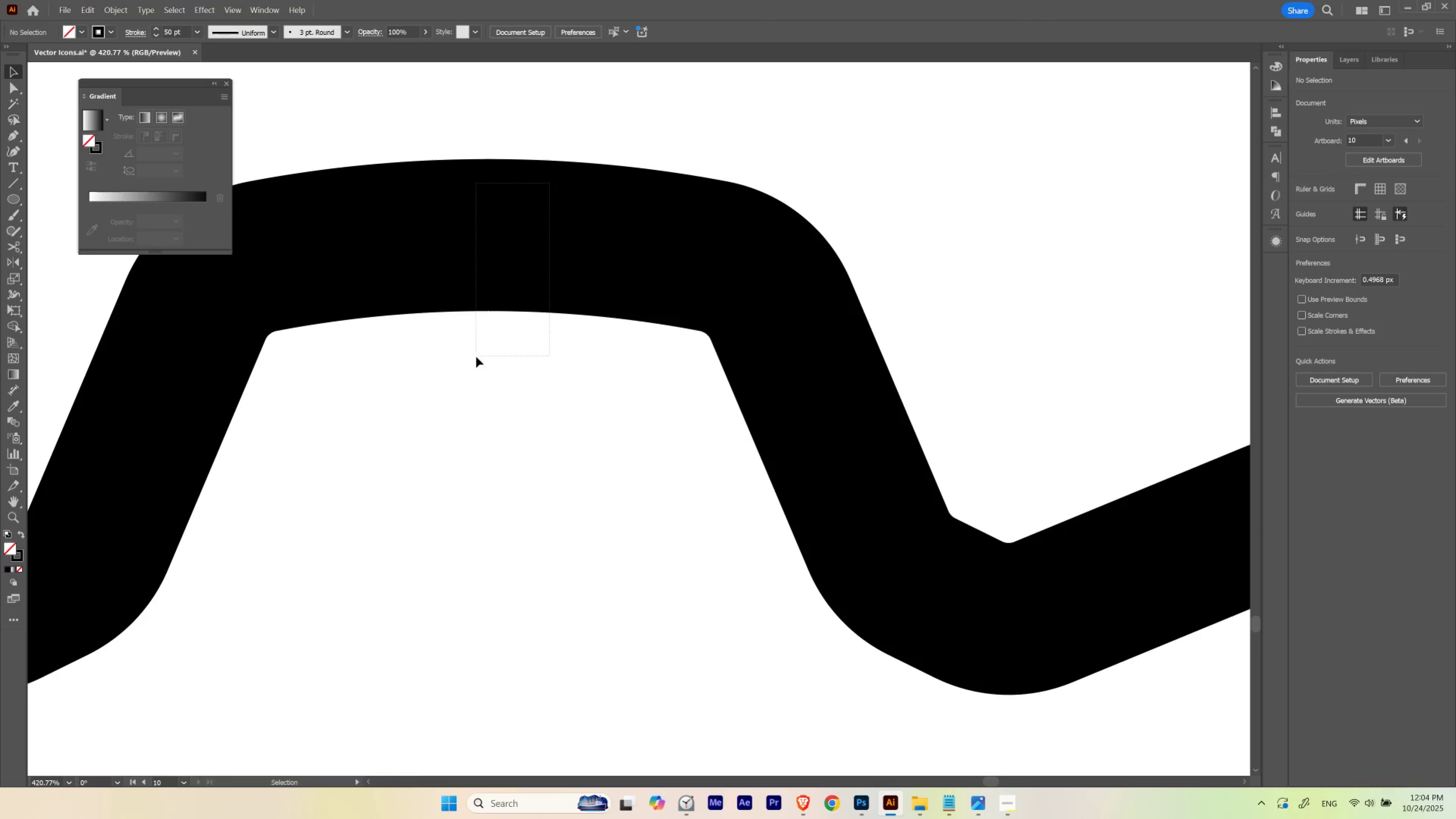 
hold_key(key=Space, duration=0.49)
 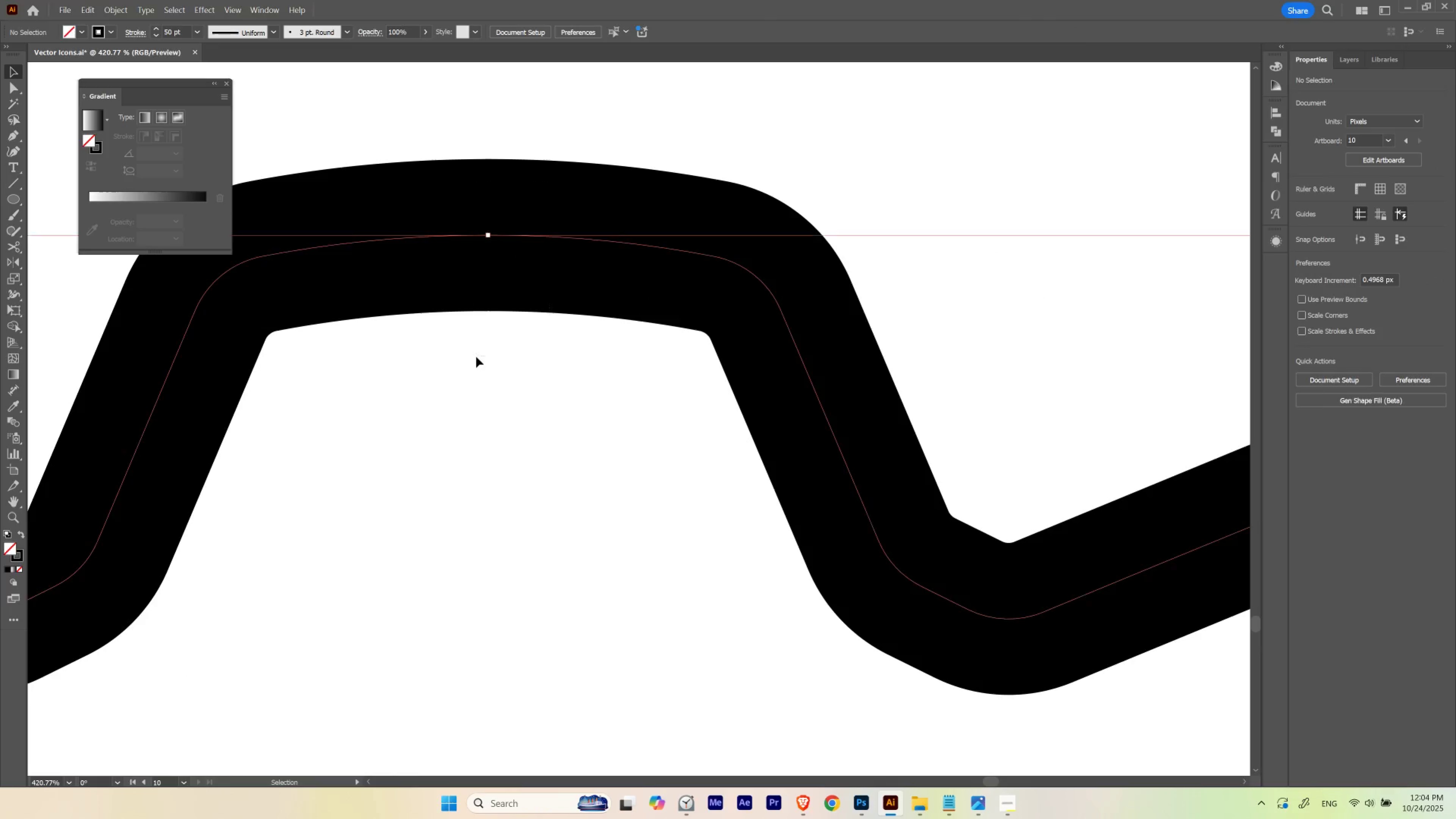 
left_click_drag(start_coordinate=[538, 237], to_coordinate=[711, 292])
 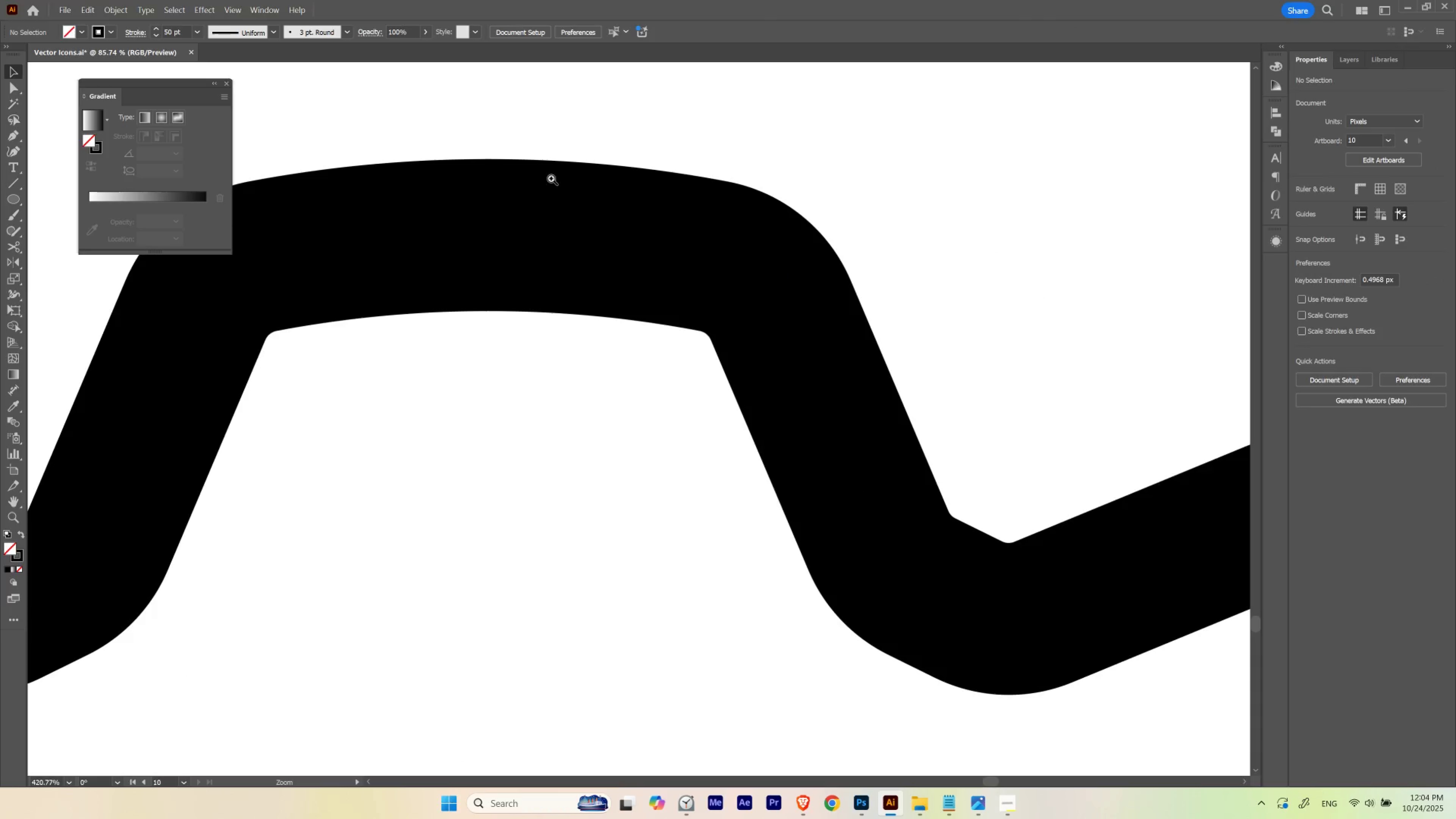 
left_click_drag(start_coordinate=[549, 183], to_coordinate=[476, 356])
 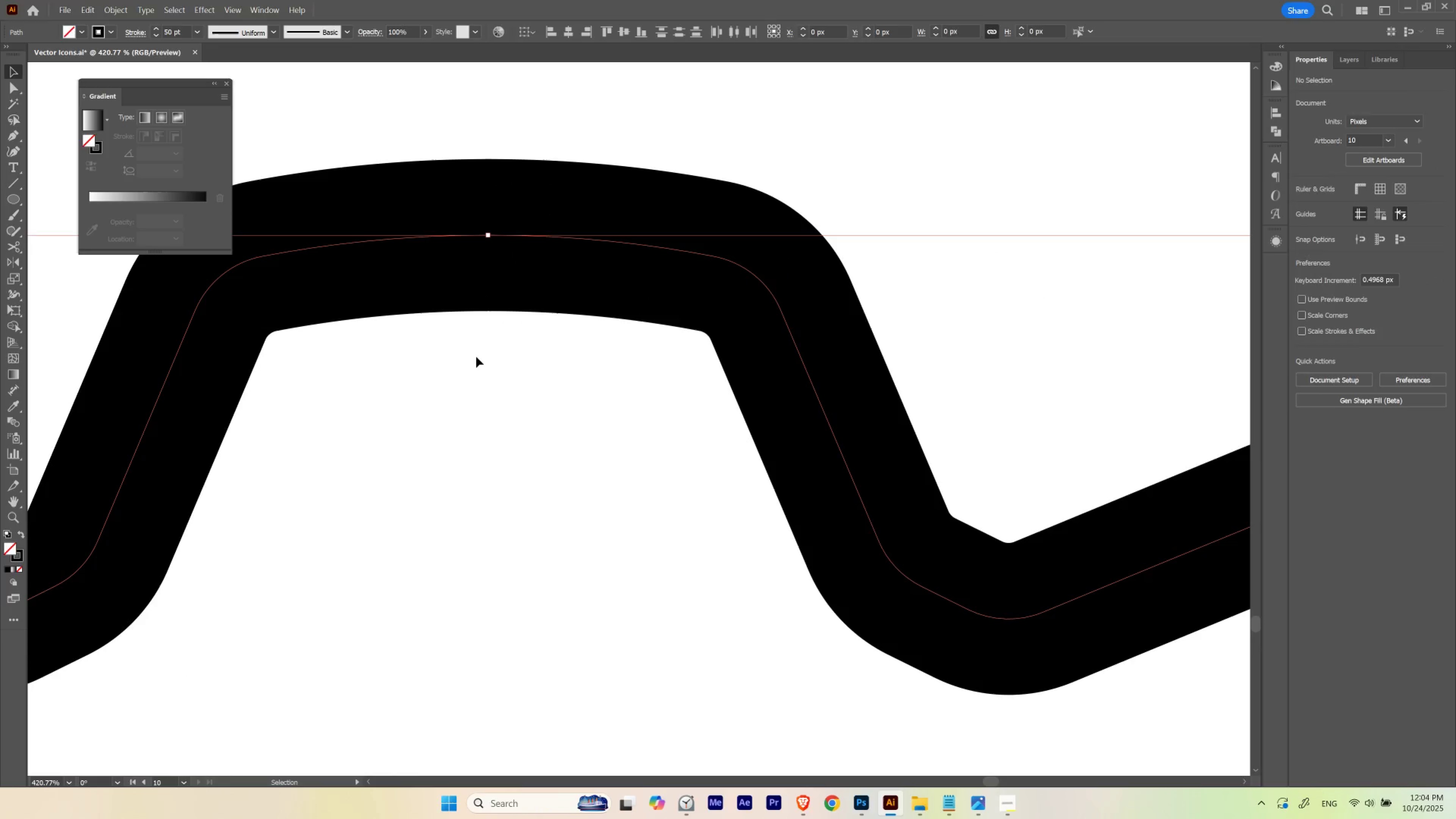 
key(A)
 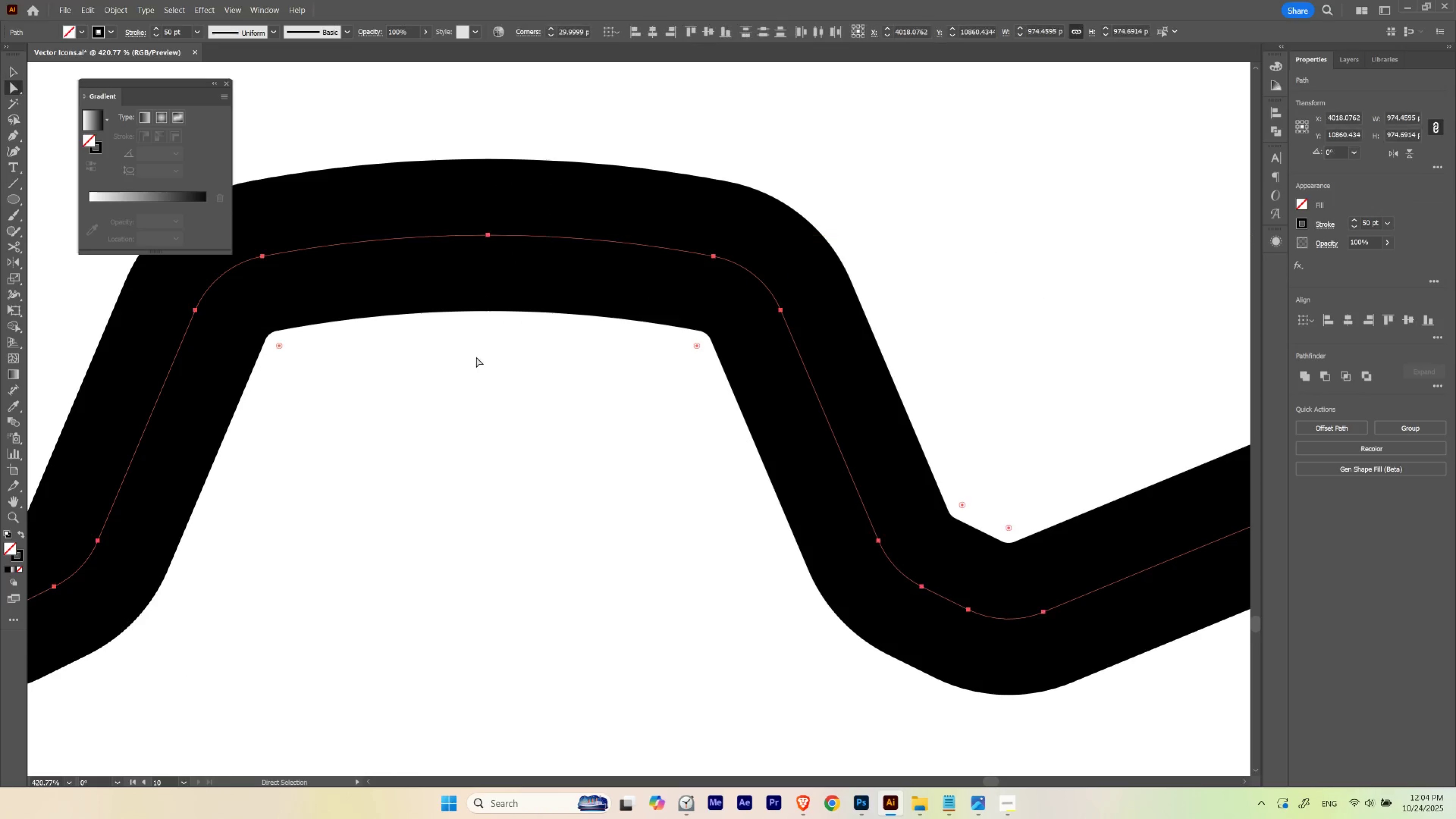 
key(Control+ControlLeft)
 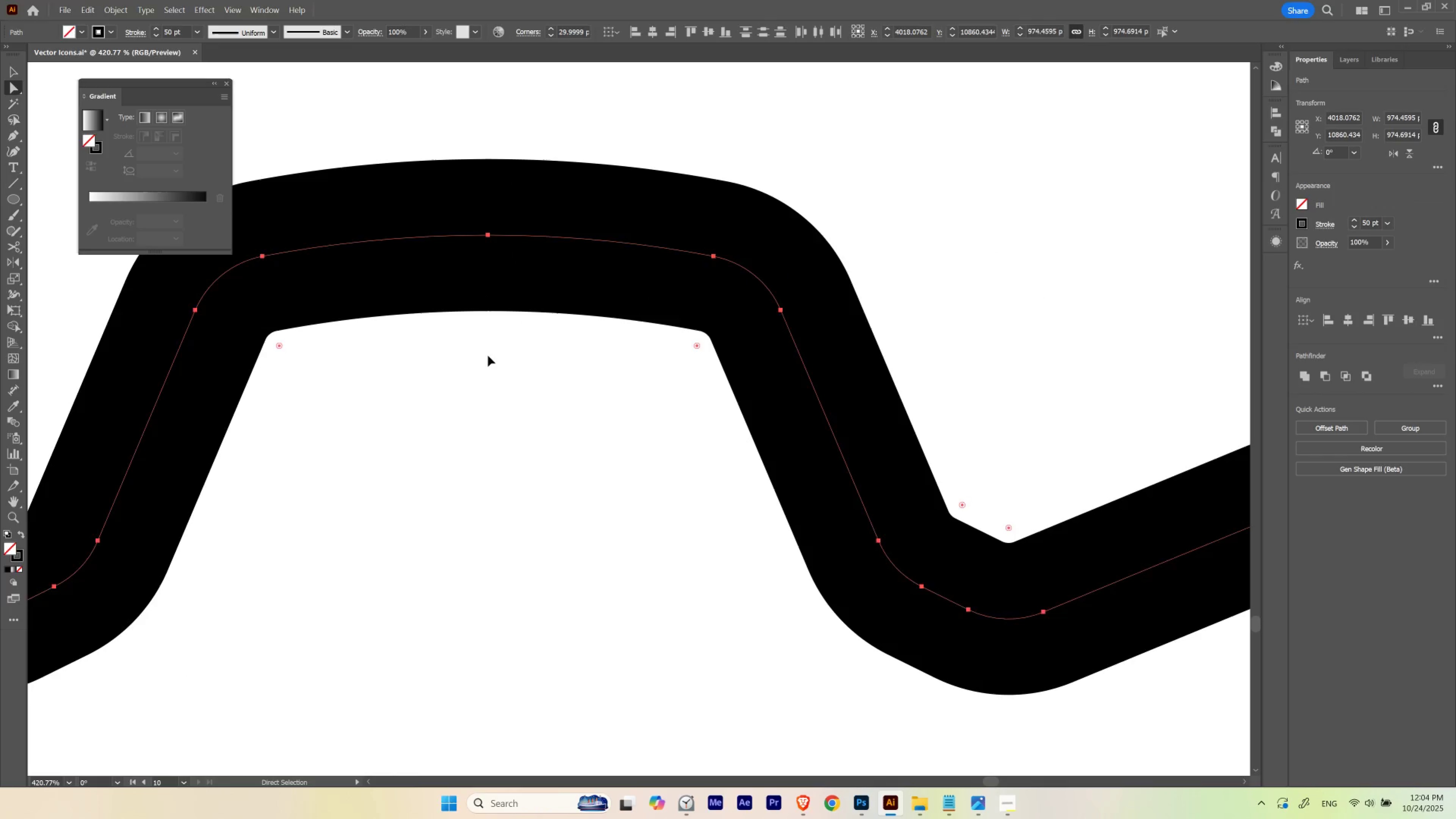 
key(Control+H)
 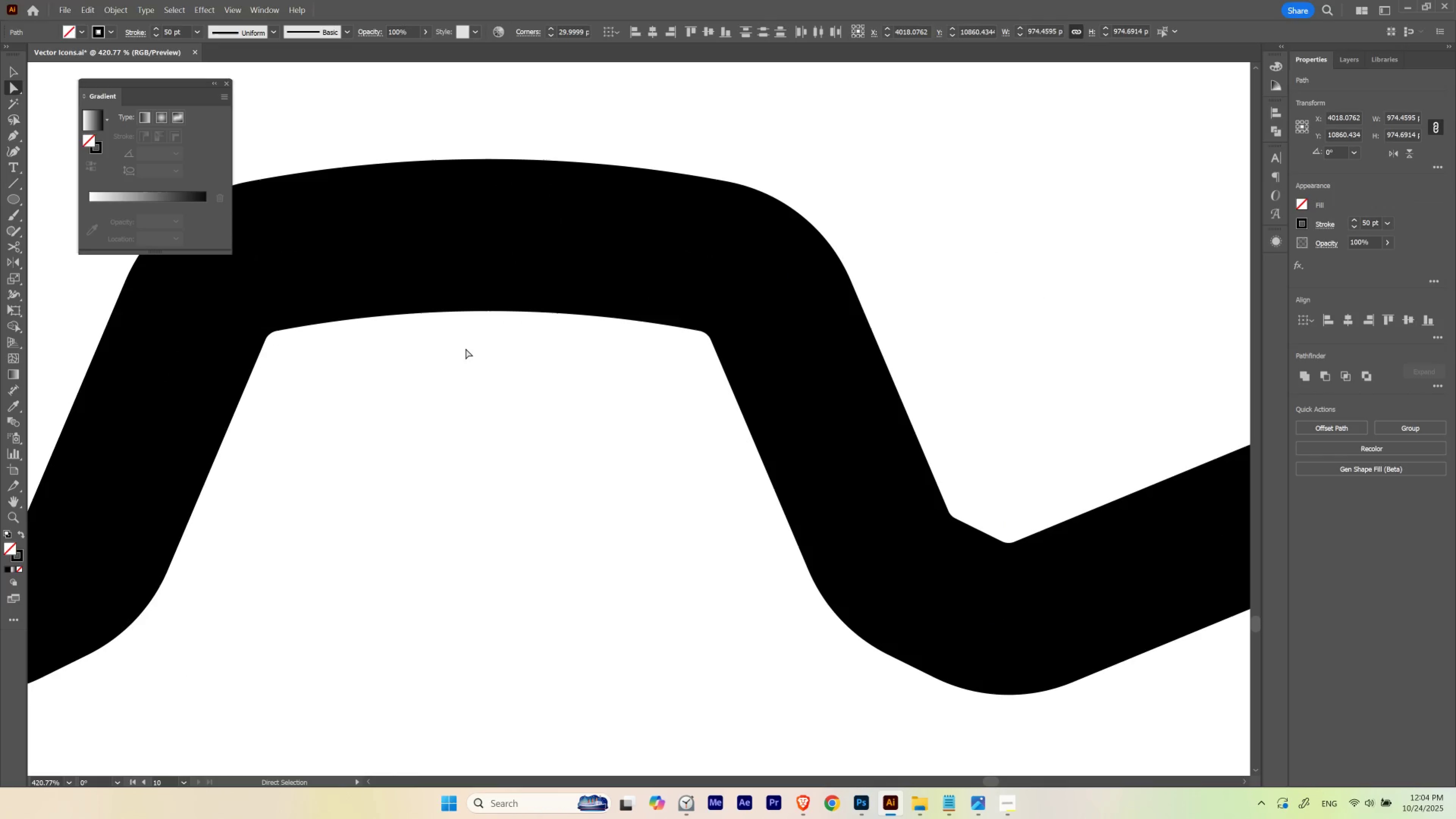 
left_click_drag(start_coordinate=[464, 348], to_coordinate=[541, 193])
 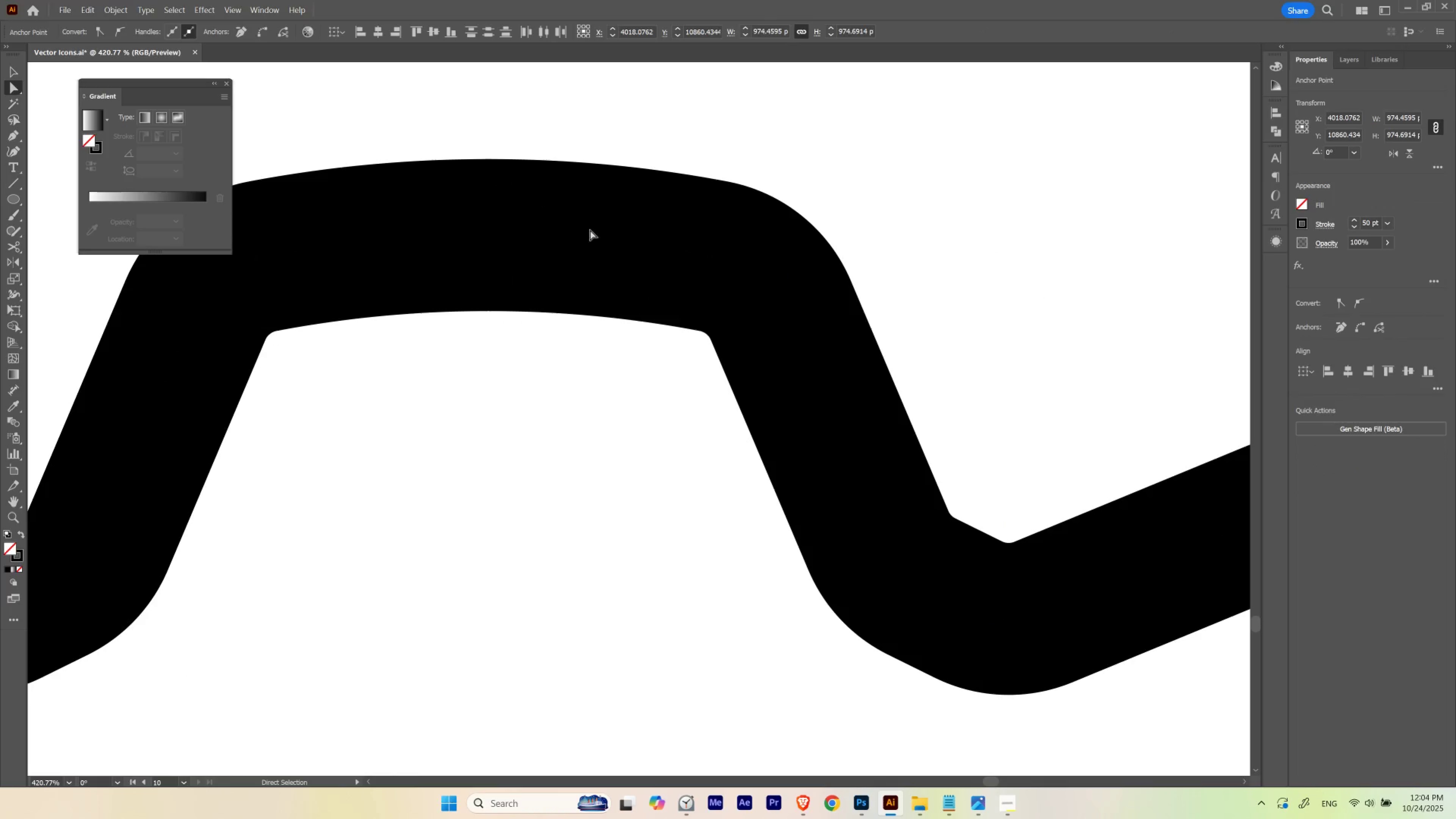 
key(Control+ControlLeft)
 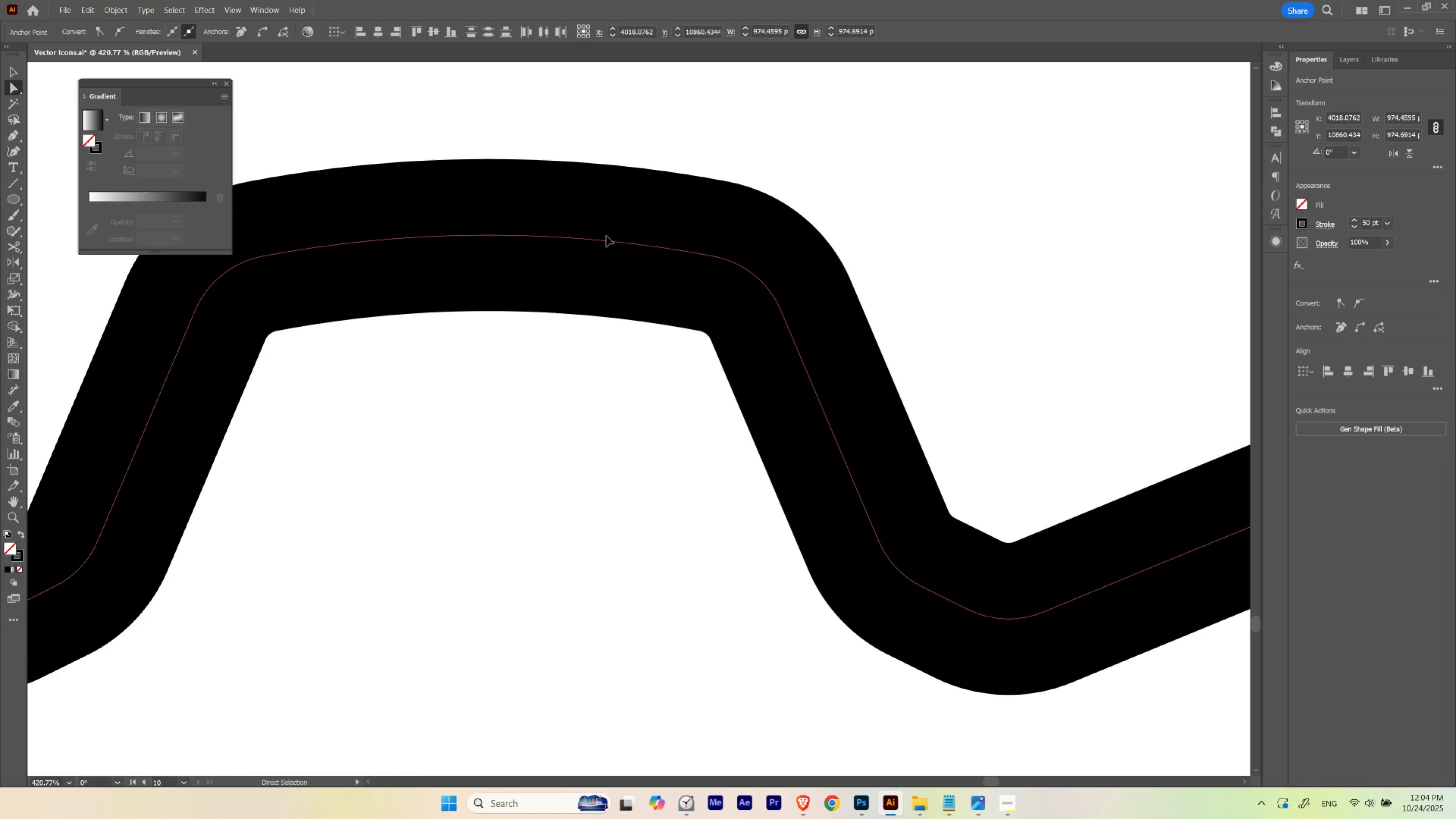 
key(Control+H)
 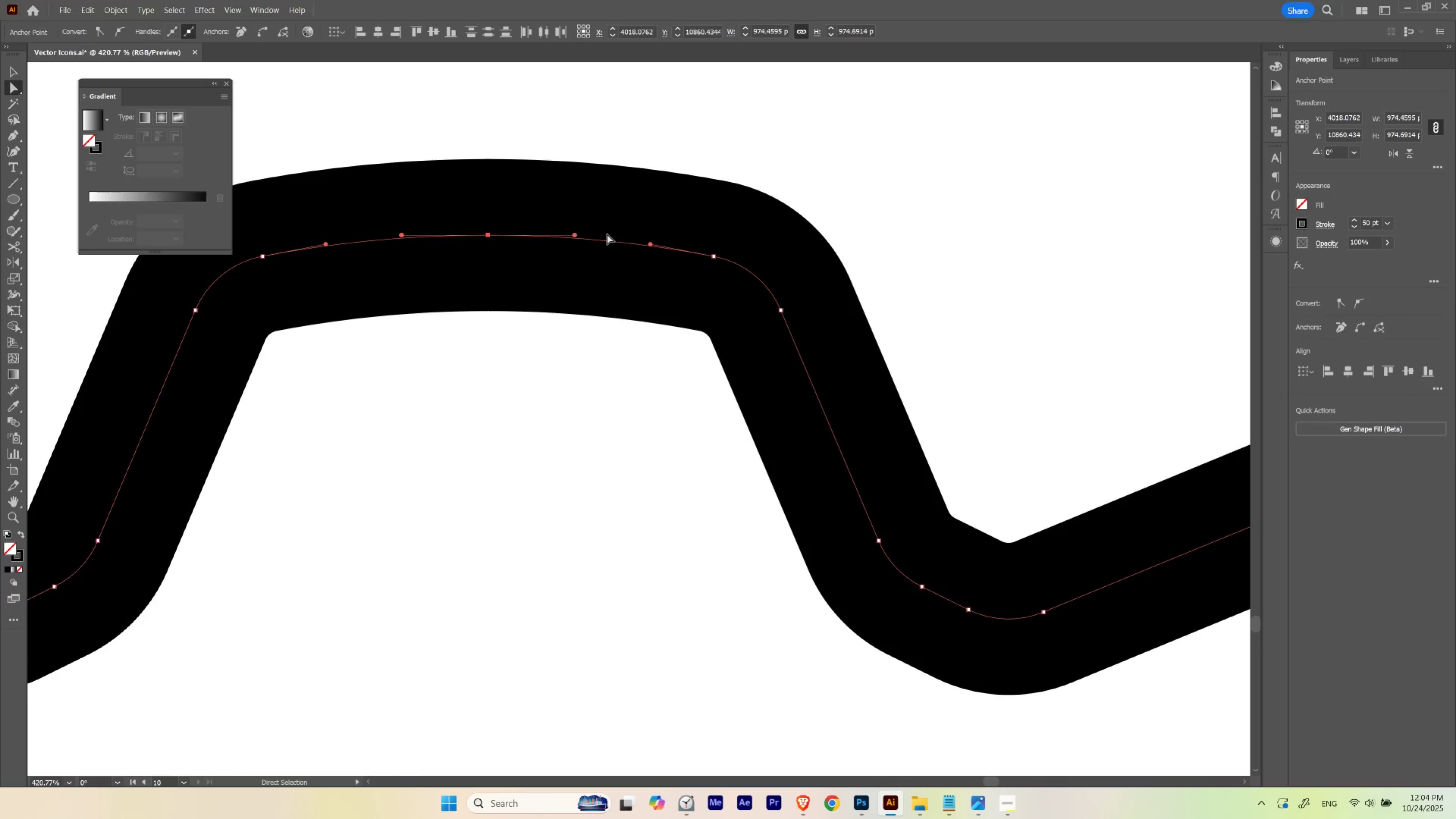 
hold_key(key=ControlLeft, duration=0.44)
 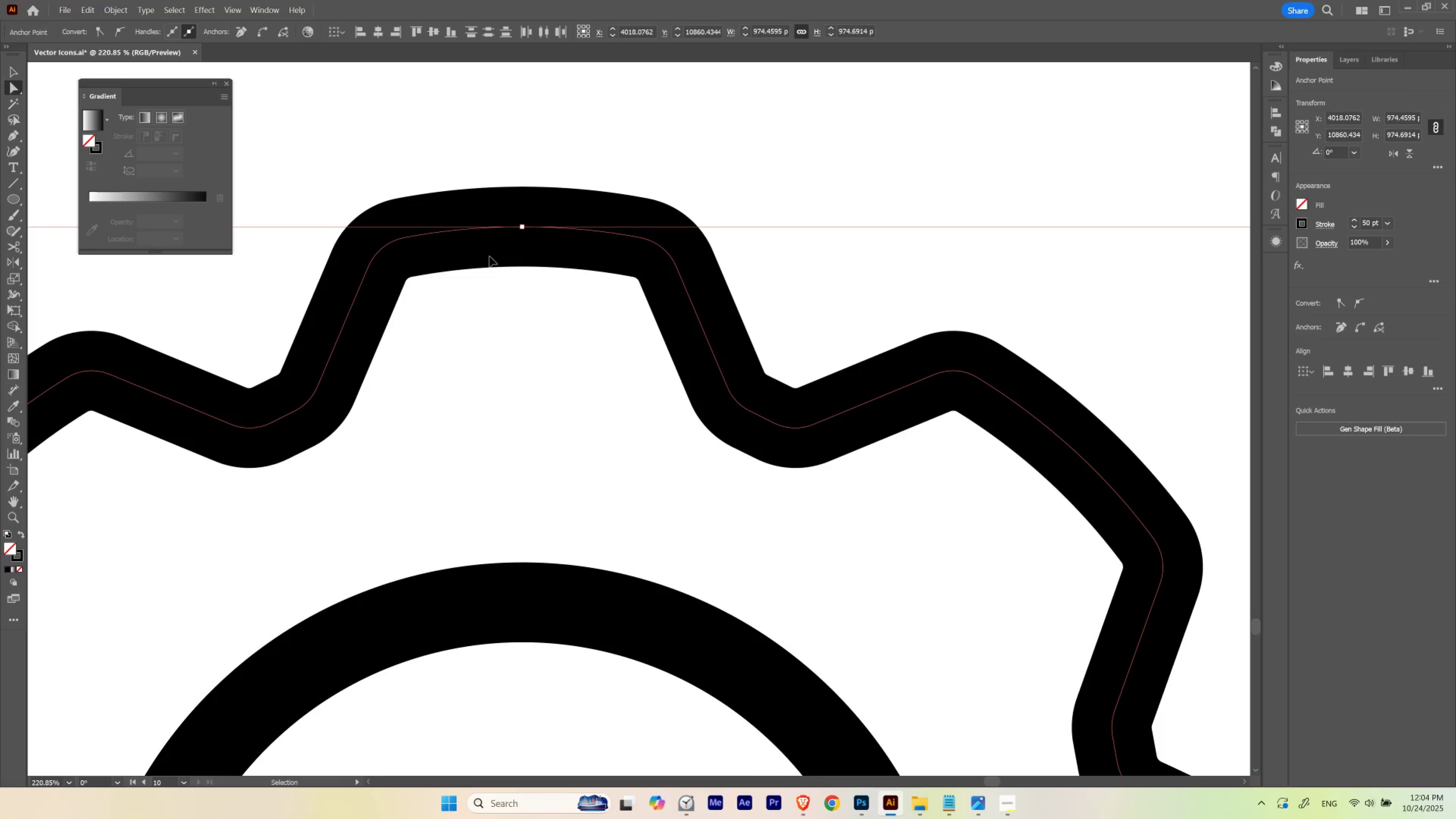 
hold_key(key=Space, duration=0.42)
 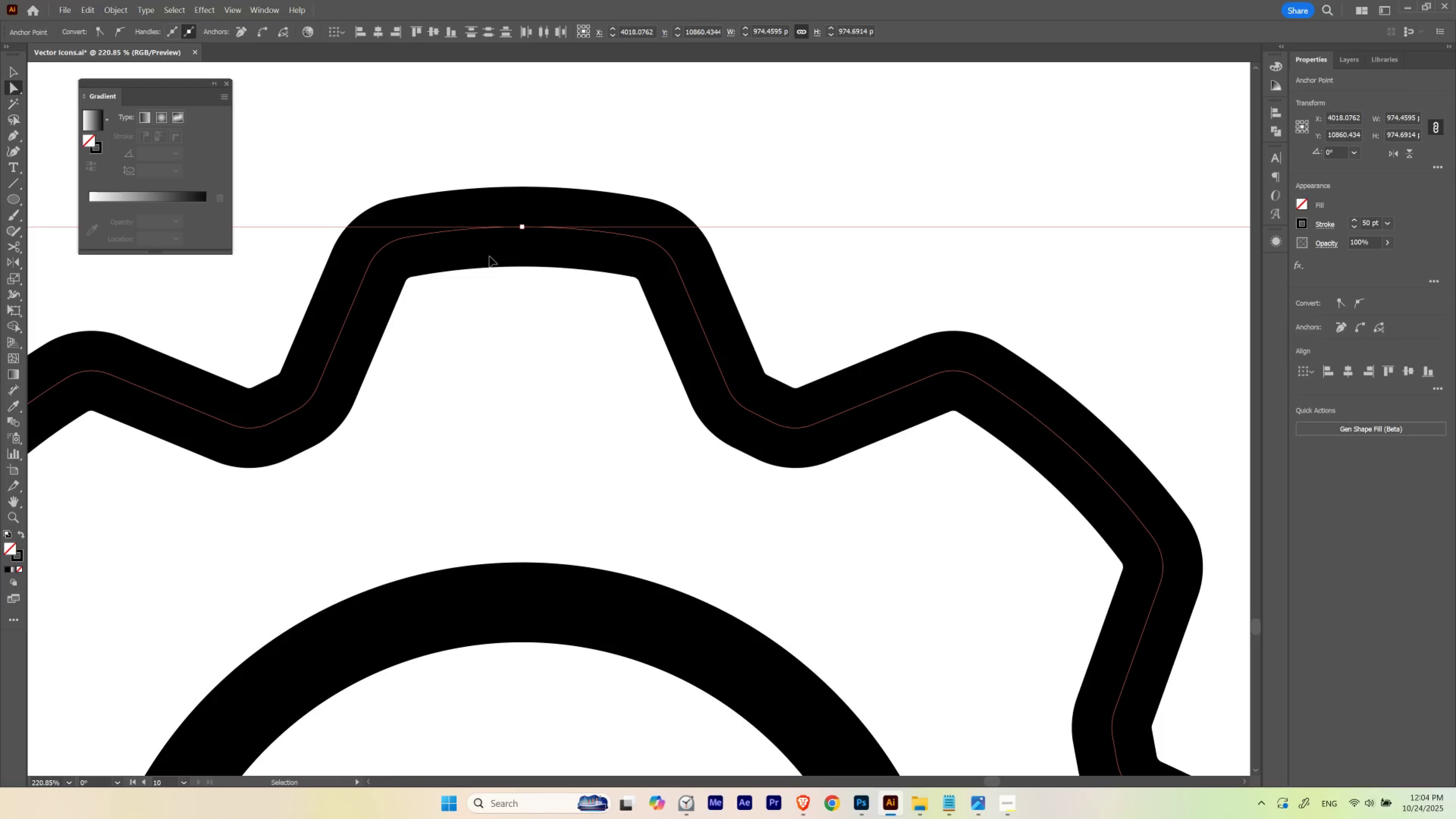 
left_click_drag(start_coordinate=[560, 217], to_coordinate=[489, 256])
 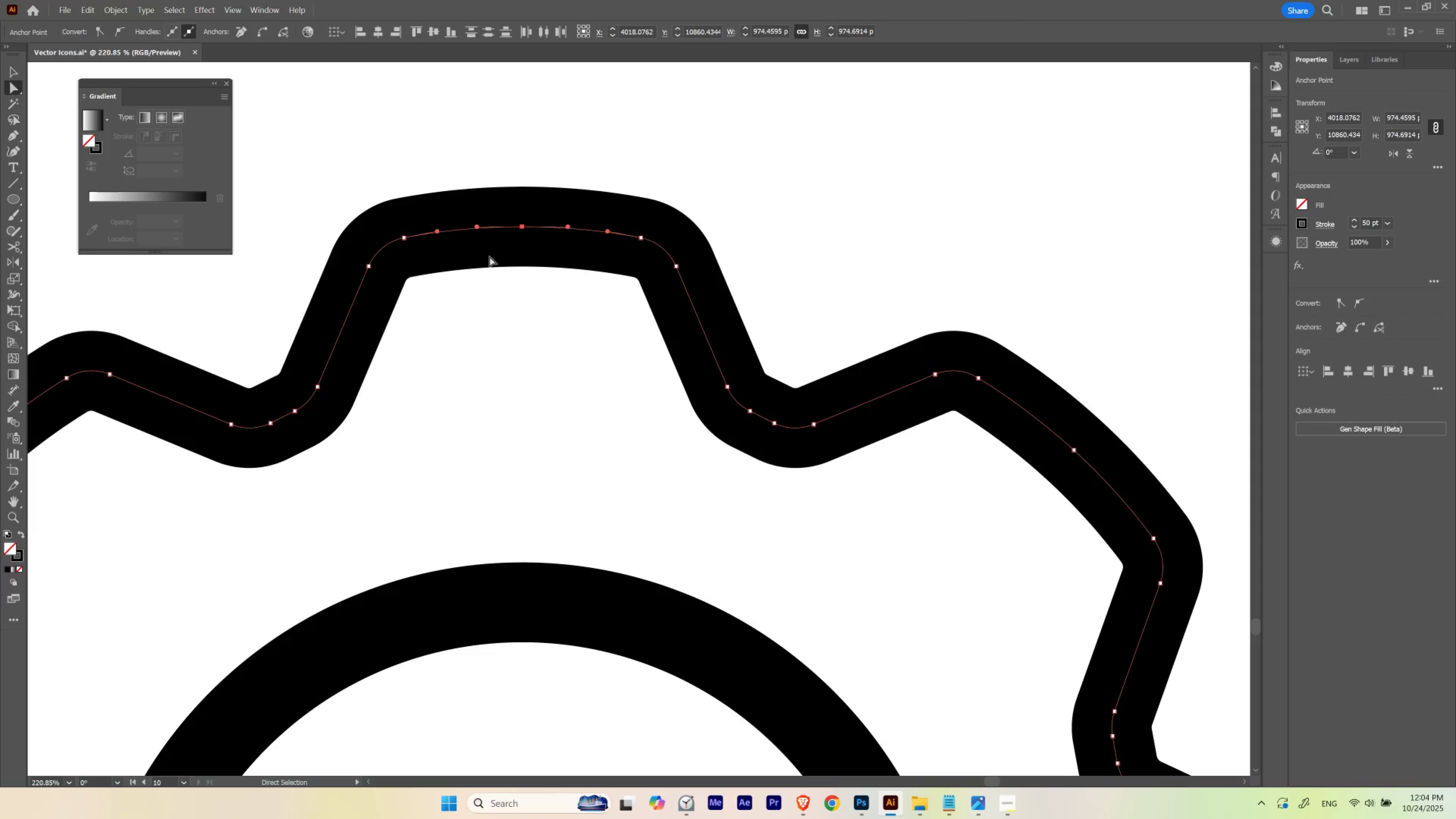 
key(Control+J)
 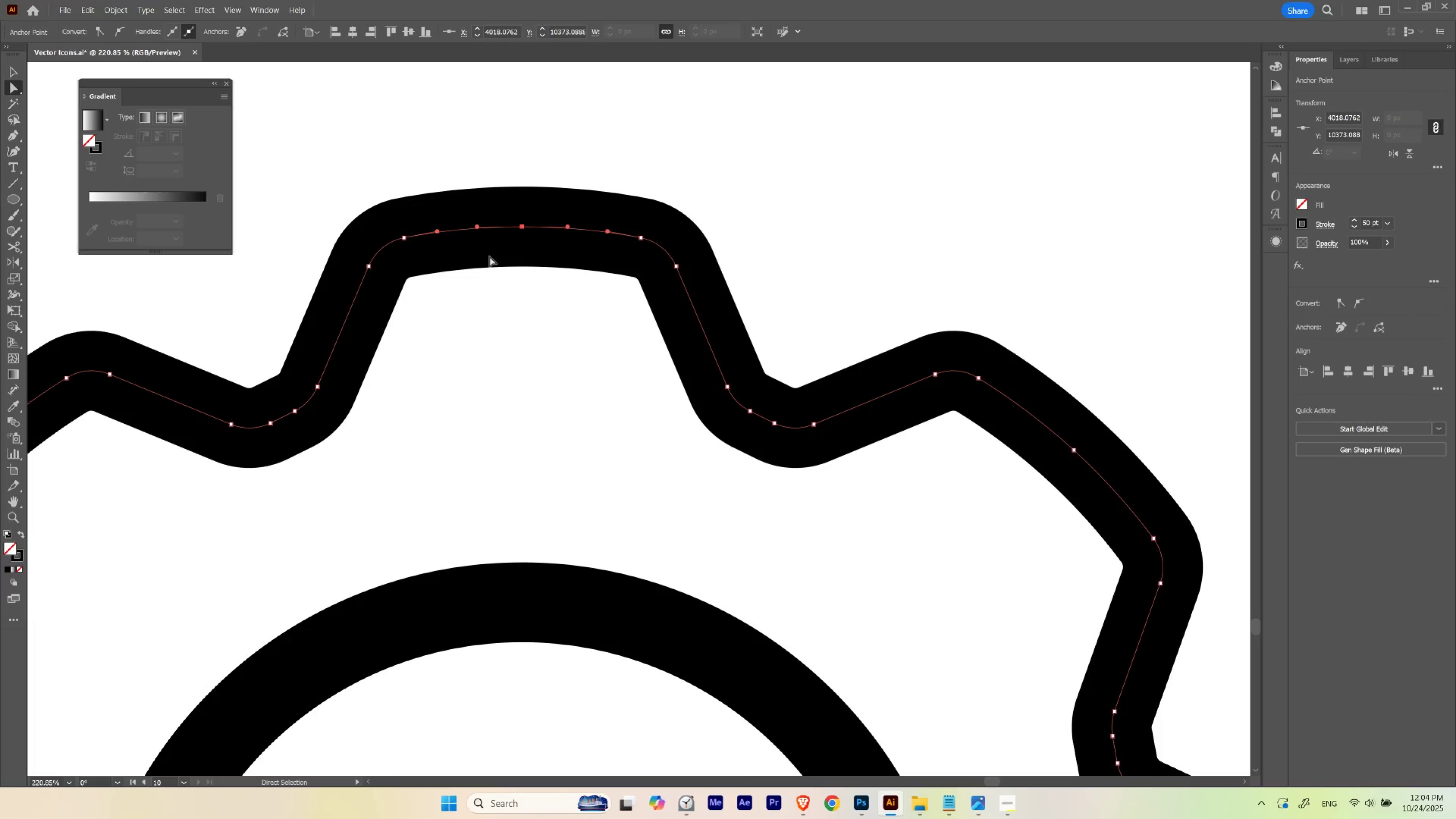 
hold_key(key=ControlLeft, duration=0.47)
 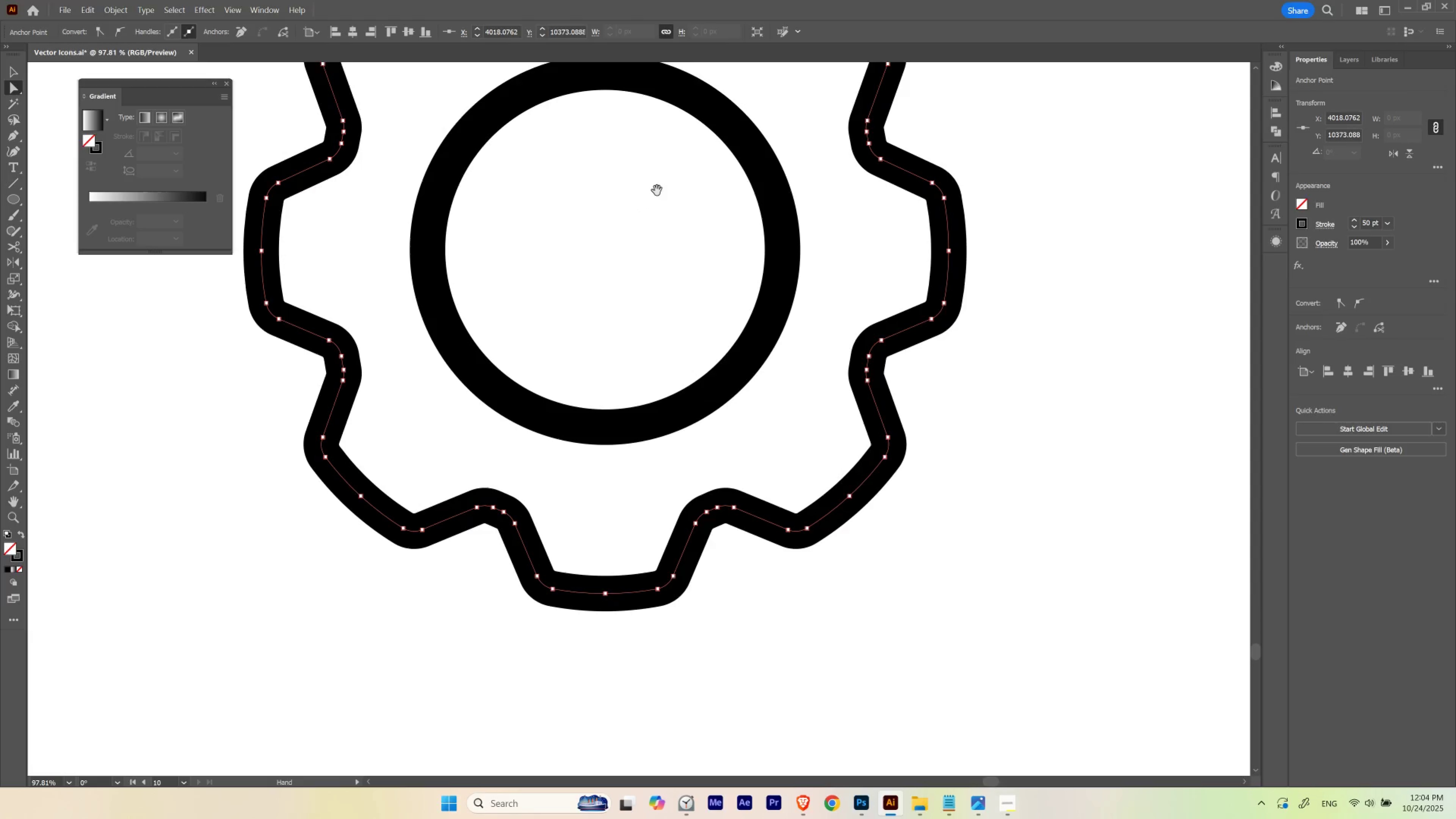 
hold_key(key=Space, duration=1.36)
 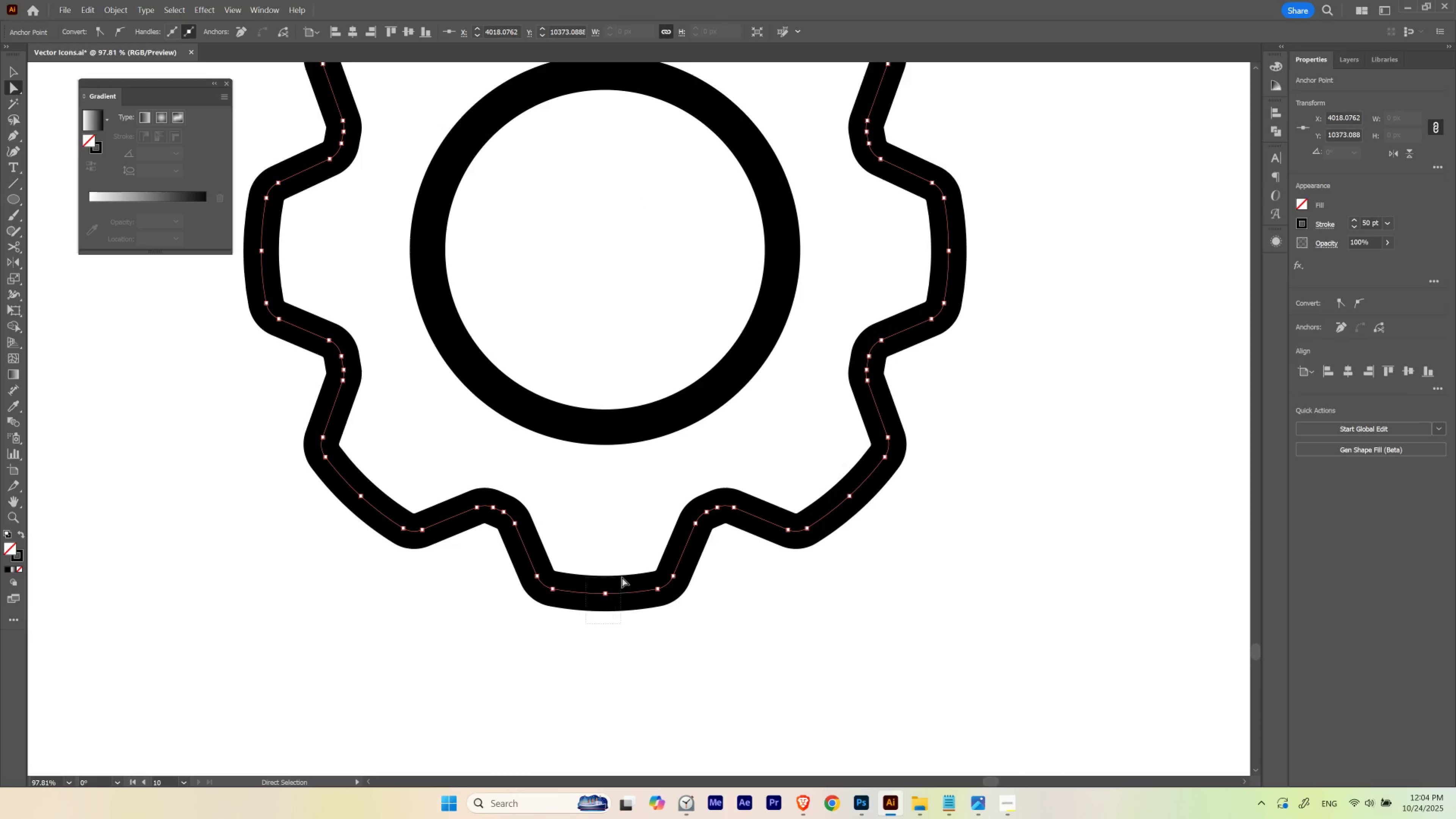 
left_click_drag(start_coordinate=[498, 247], to_coordinate=[409, 323])
 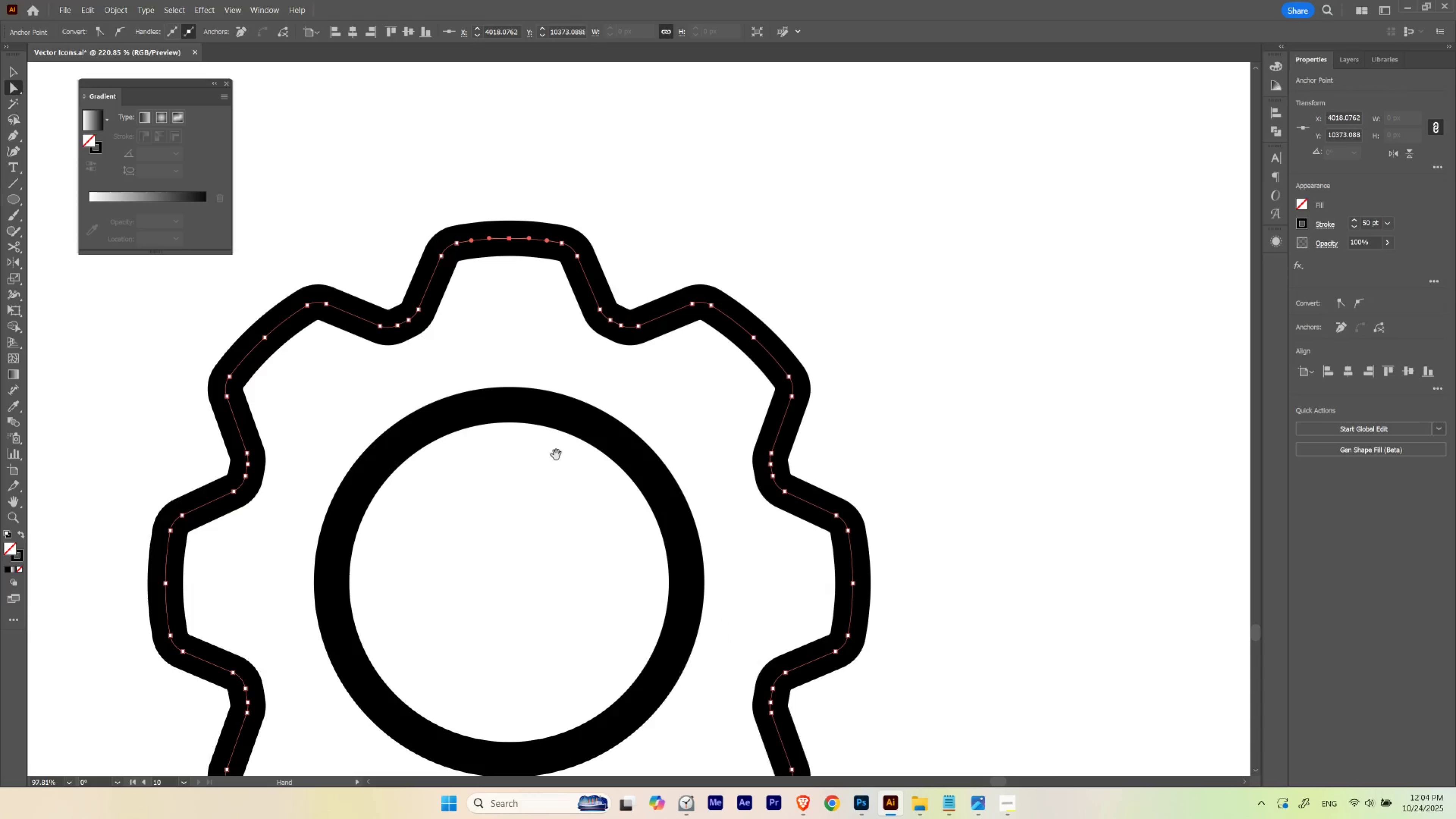 
left_click_drag(start_coordinate=[556, 455], to_coordinate=[652, 122])
 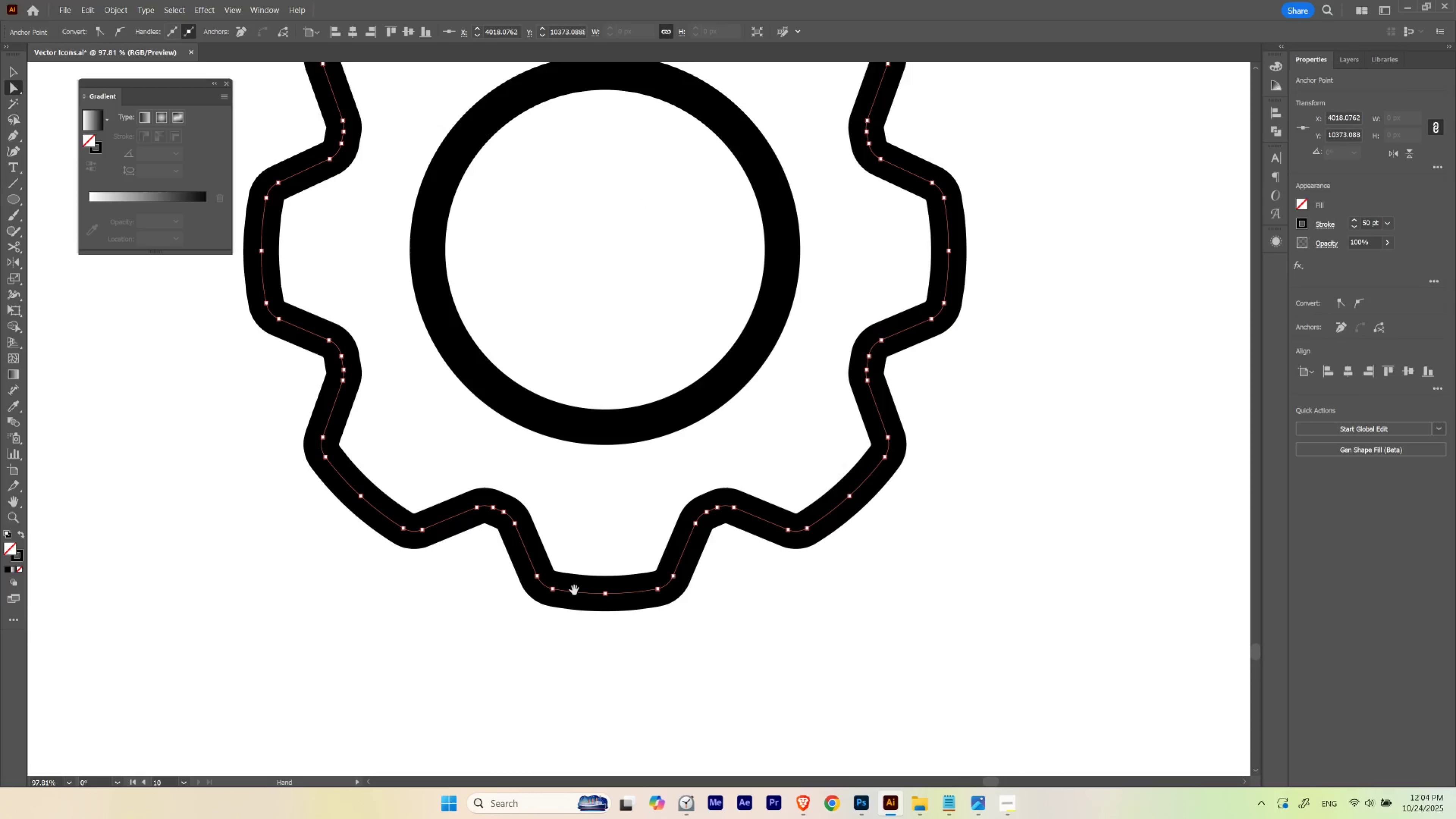 
key(A)
 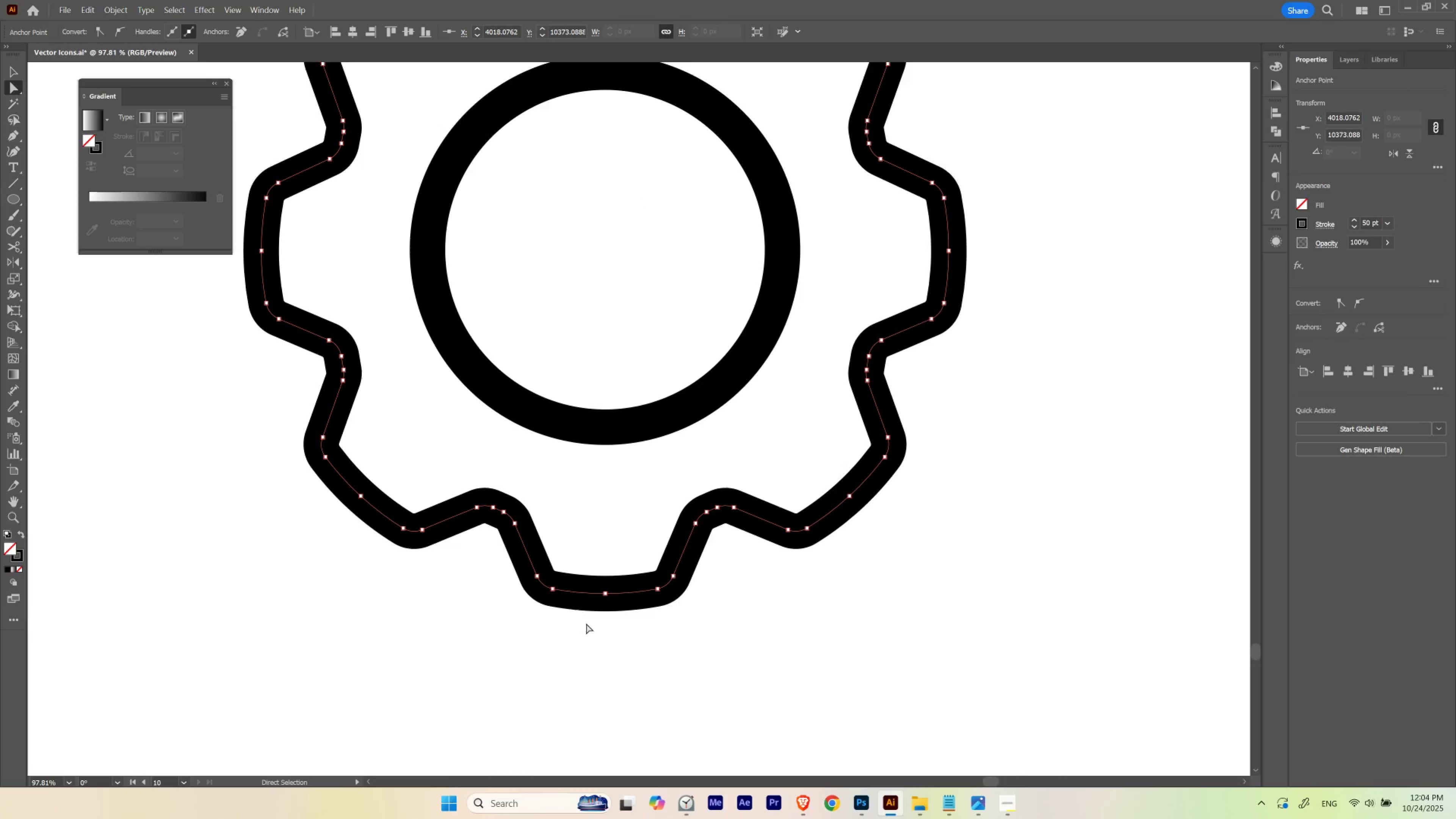 
left_click_drag(start_coordinate=[586, 623], to_coordinate=[622, 576])
 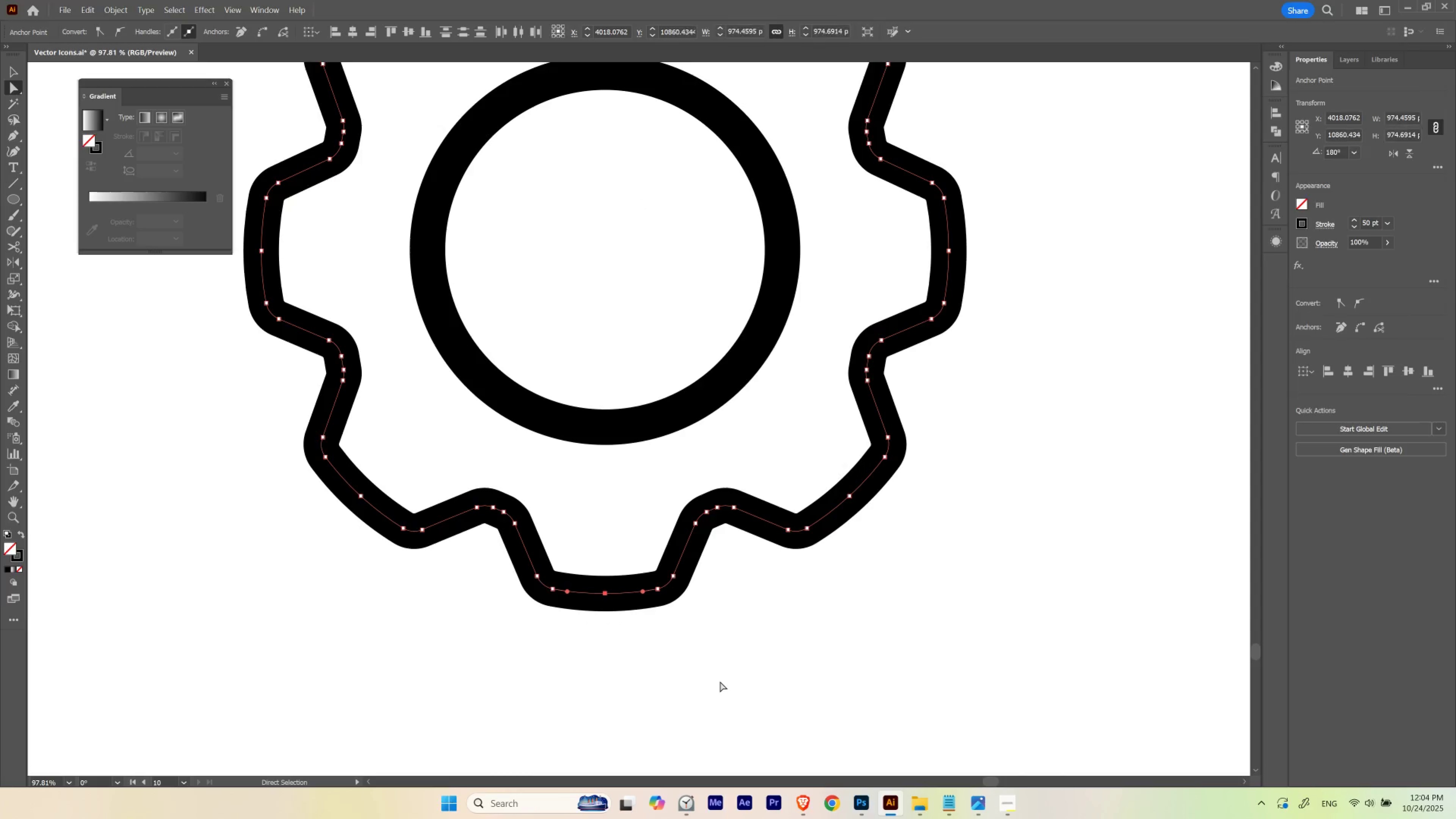 
key(Control+J)
 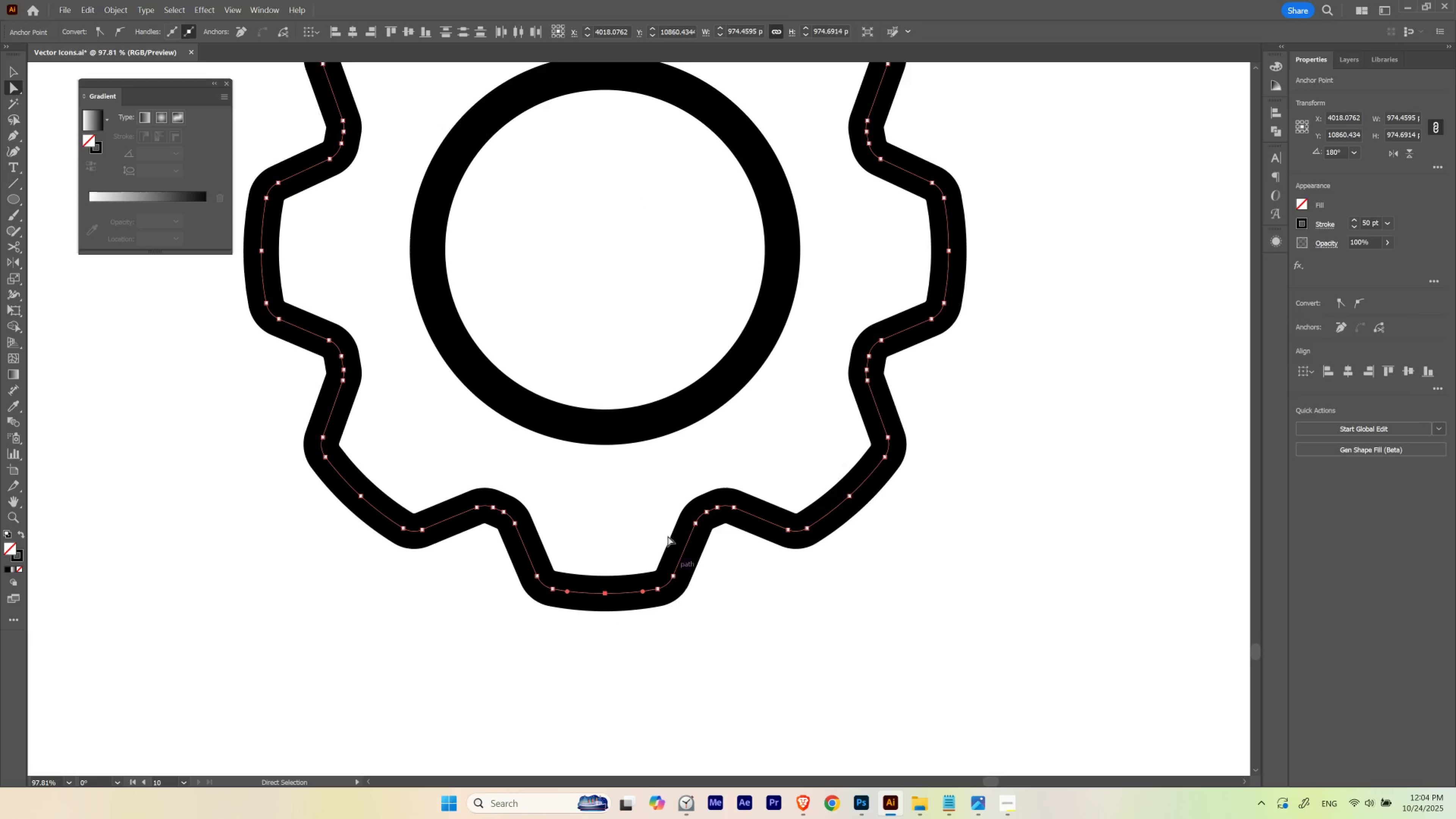 
left_click([632, 482])
 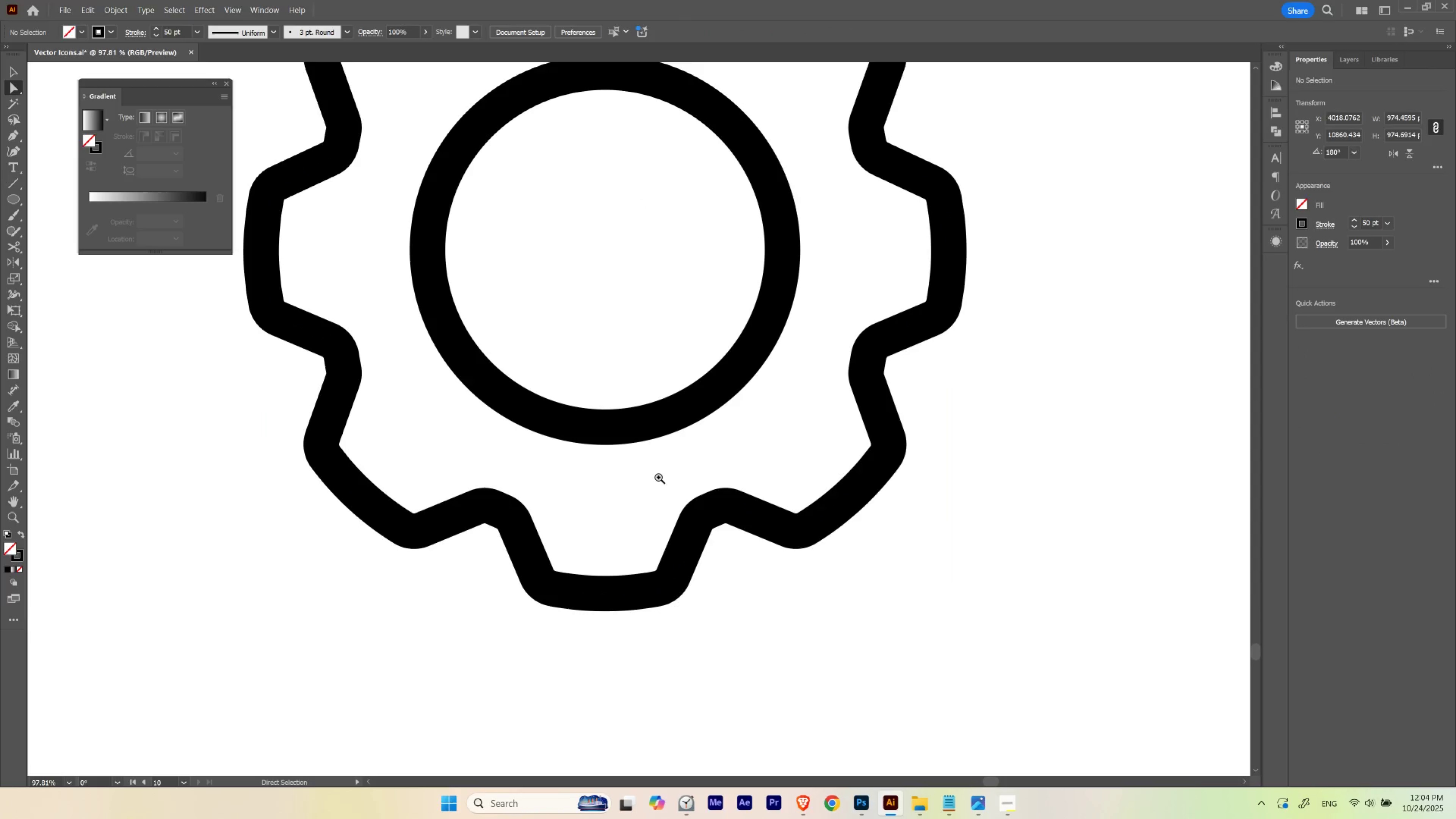 
hold_key(key=ControlLeft, duration=0.37)
 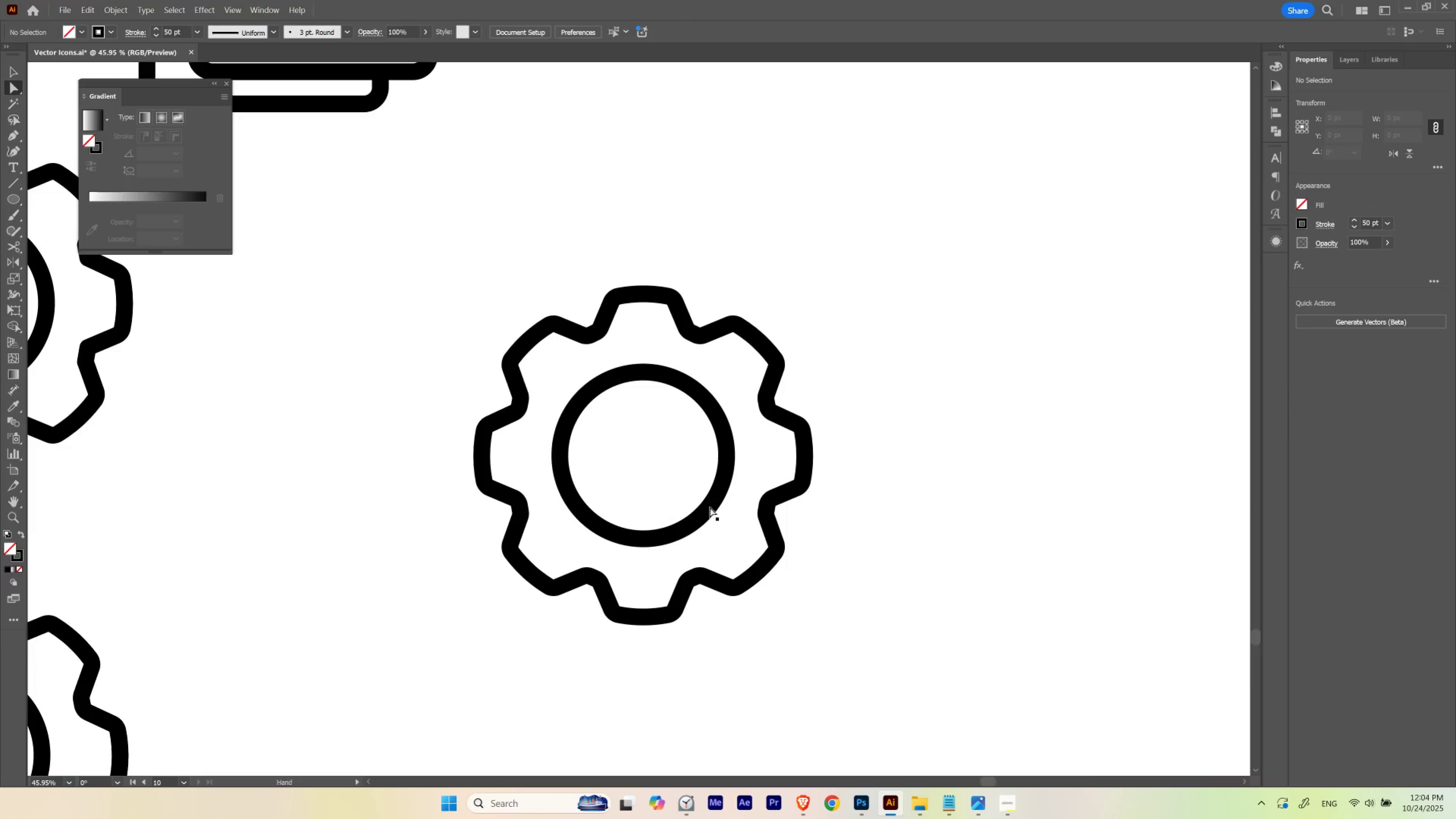 
hold_key(key=Space, duration=0.78)
 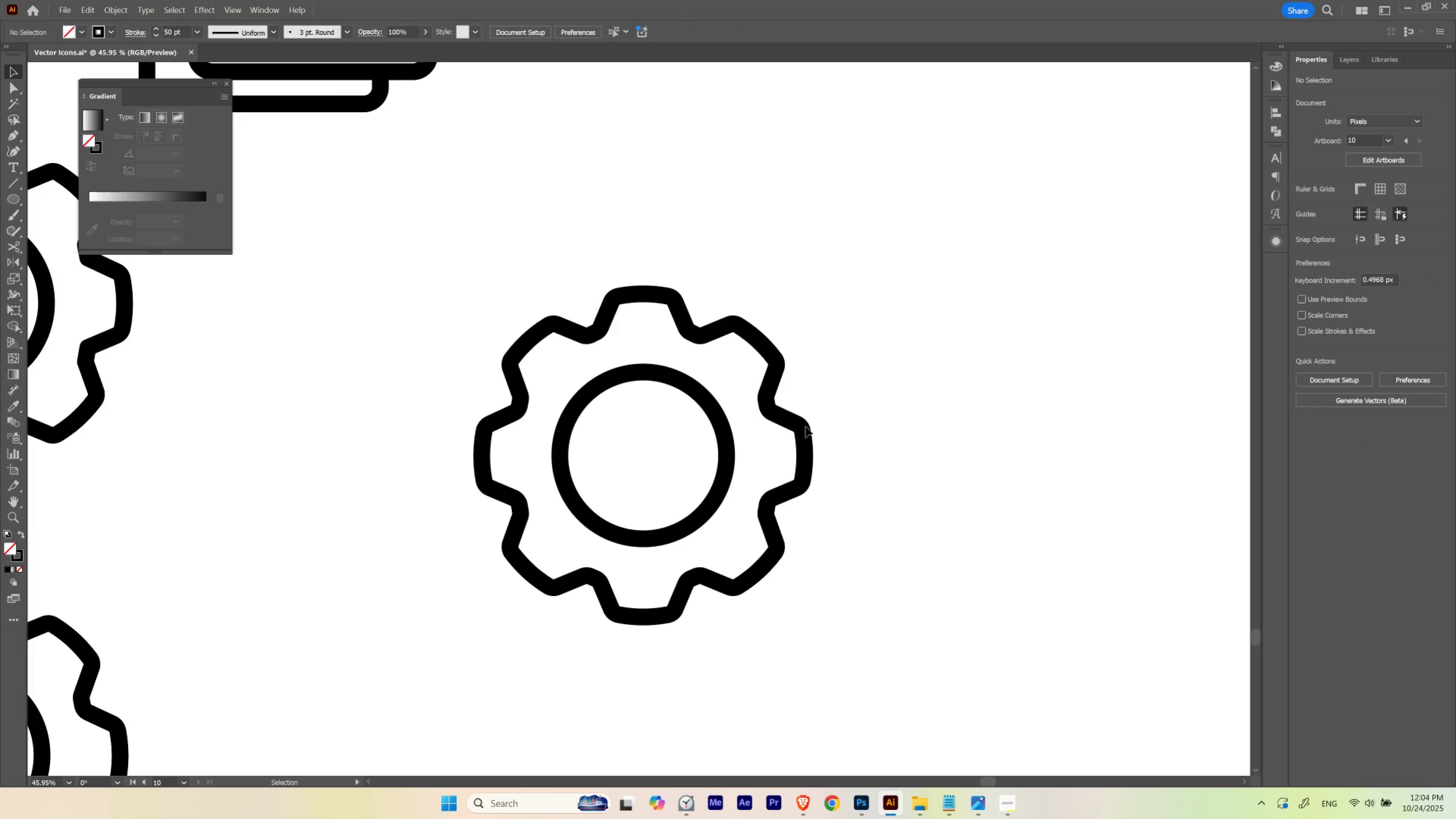 
left_click_drag(start_coordinate=[769, 442], to_coordinate=[686, 493])
 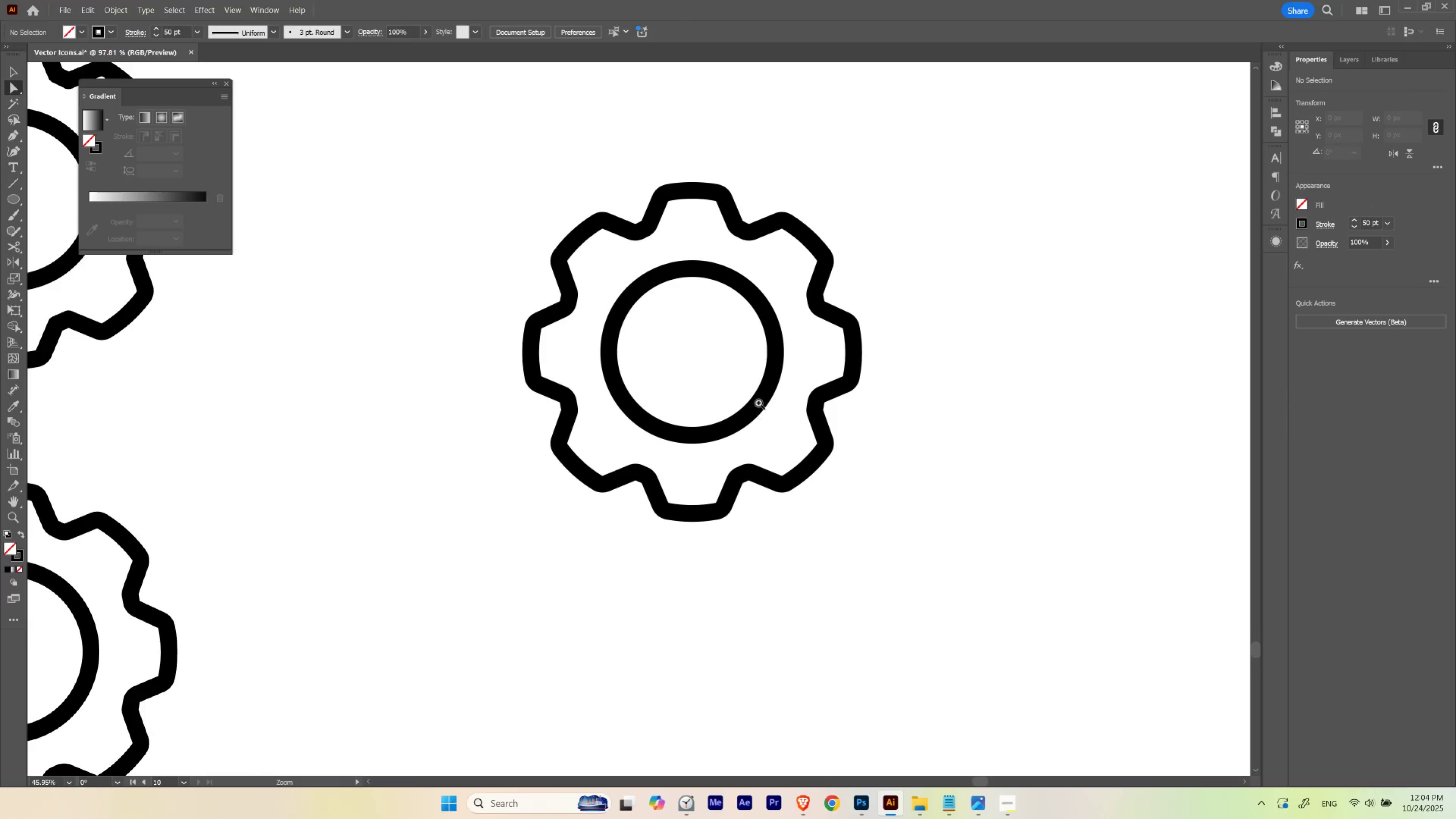 
left_click_drag(start_coordinate=[759, 403], to_coordinate=[710, 507])
 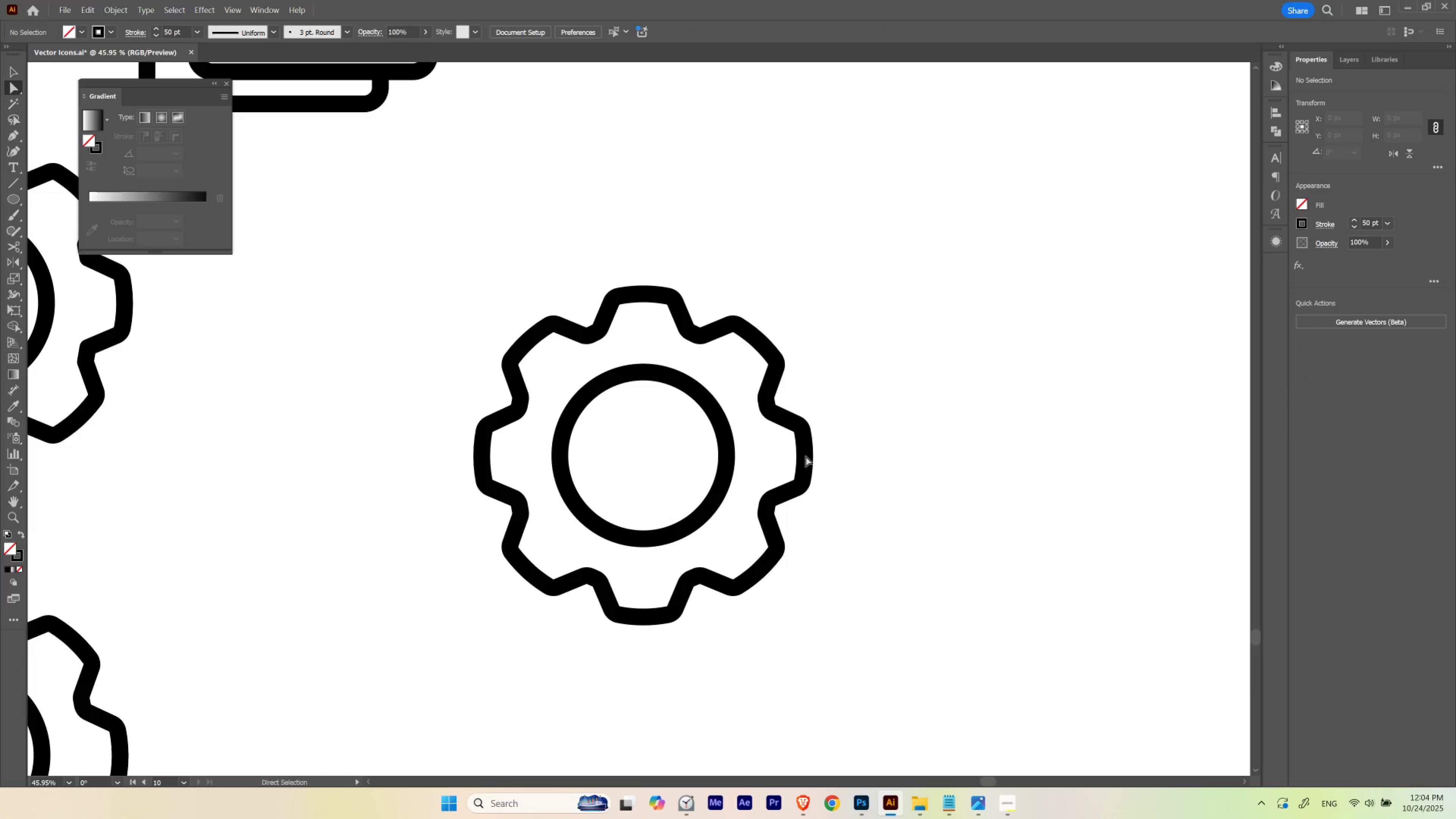 
key(V)
 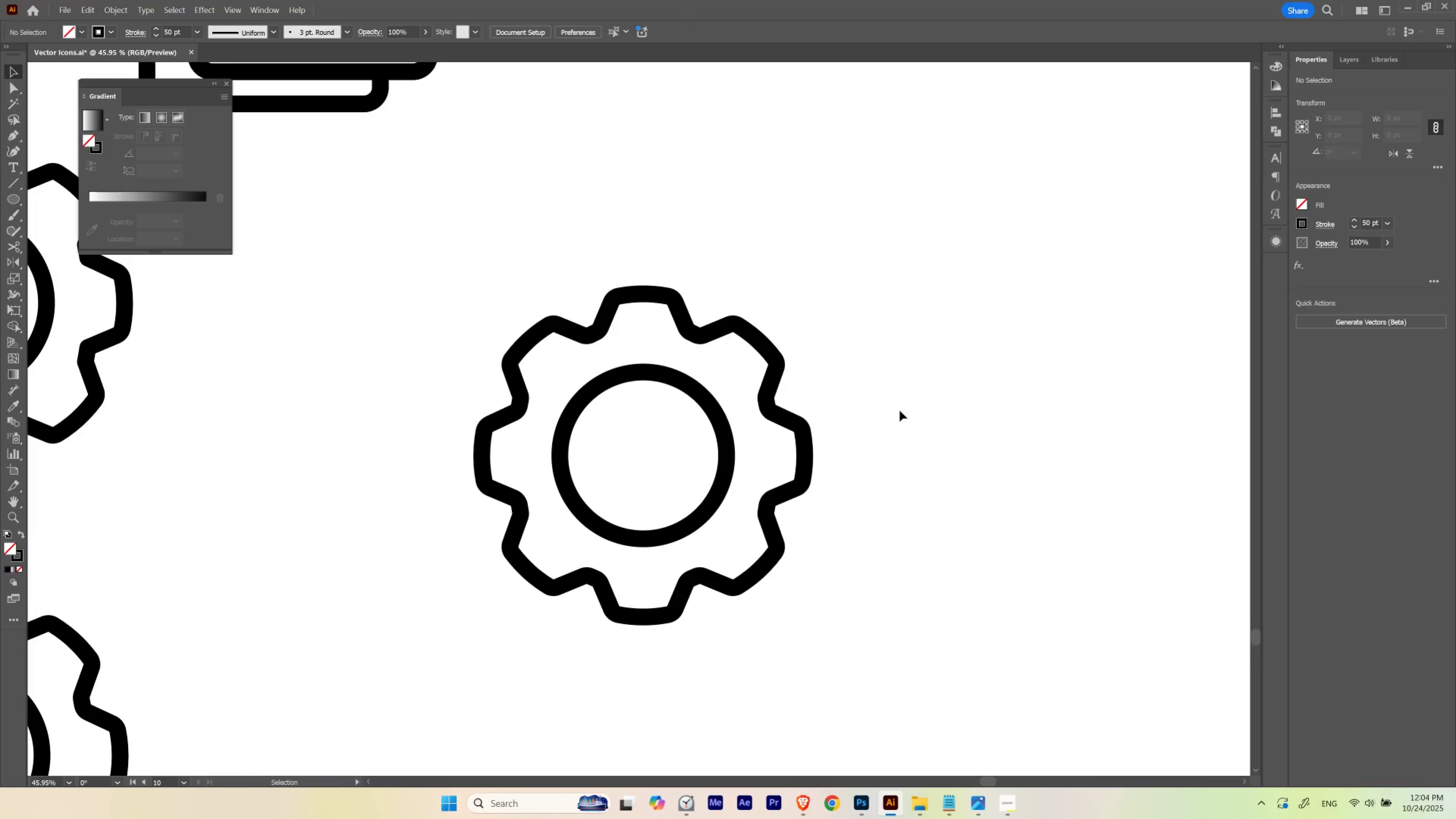 
left_click_drag(start_coordinate=[900, 410], to_coordinate=[893, 413])
 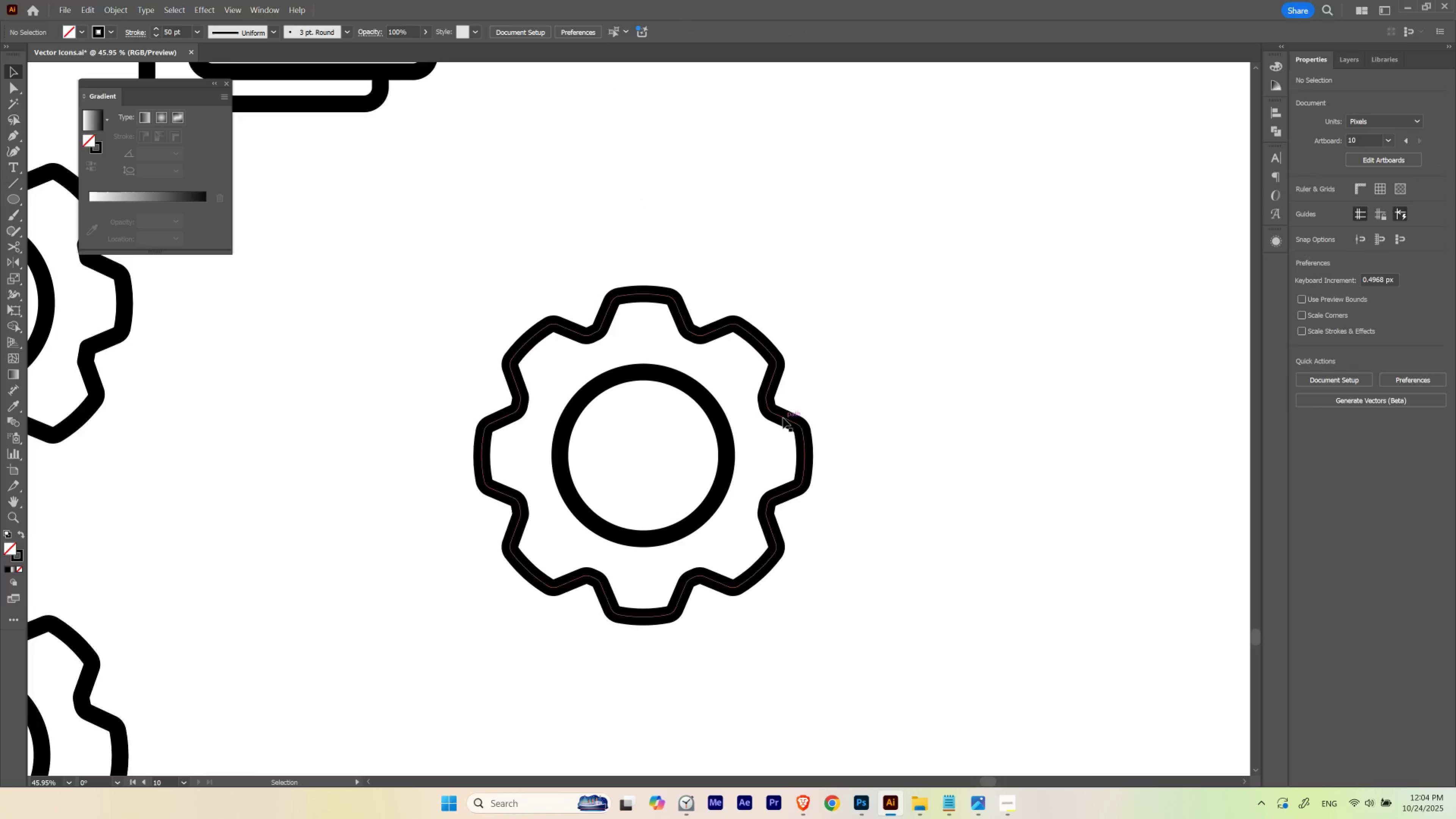 
left_click_drag(start_coordinate=[783, 418], to_coordinate=[1101, 476])
 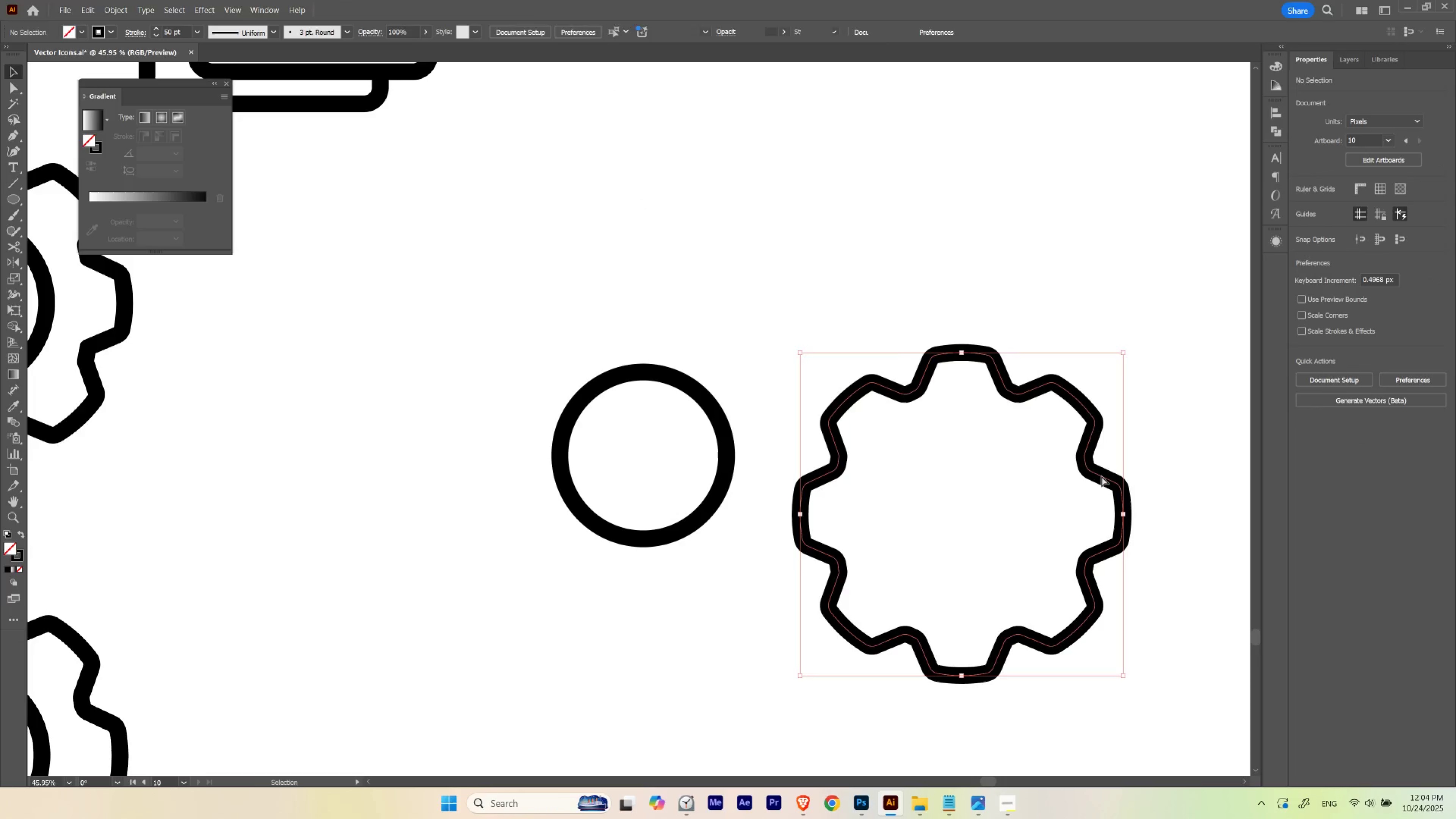 
key(Control+ControlLeft)
 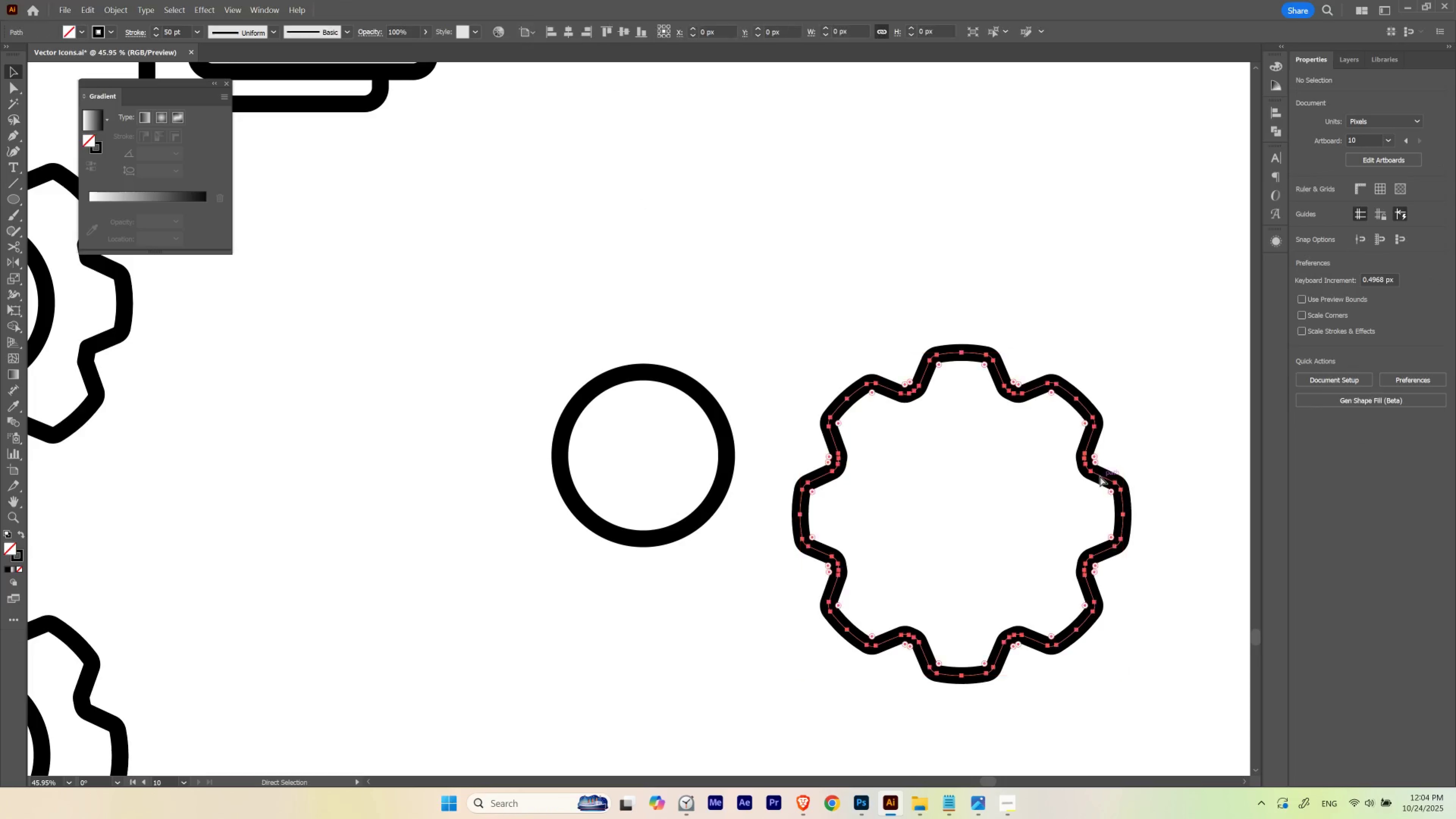 
key(Control+Z)
 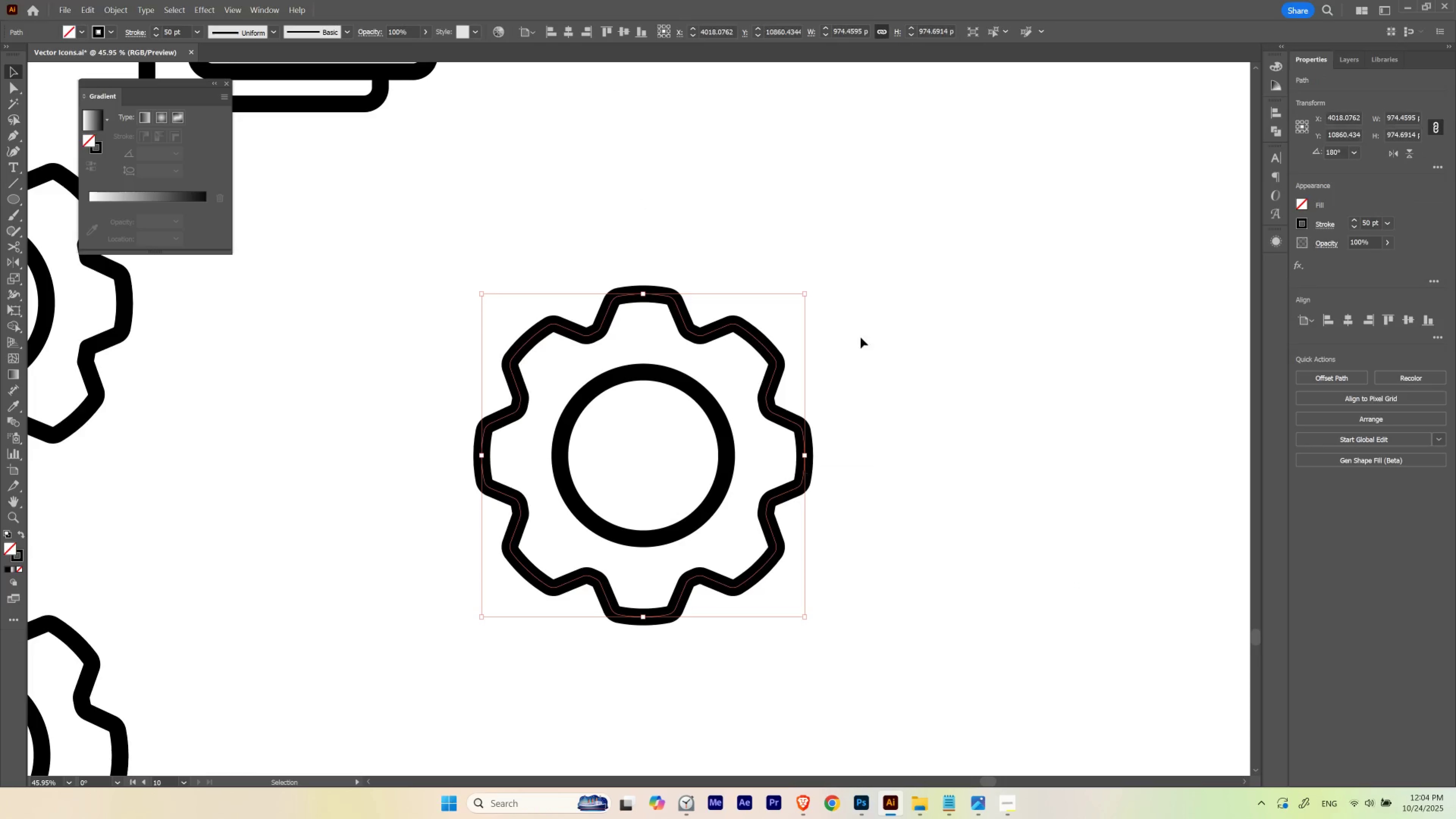 
left_click_drag(start_coordinate=[878, 305], to_coordinate=[558, 572])
 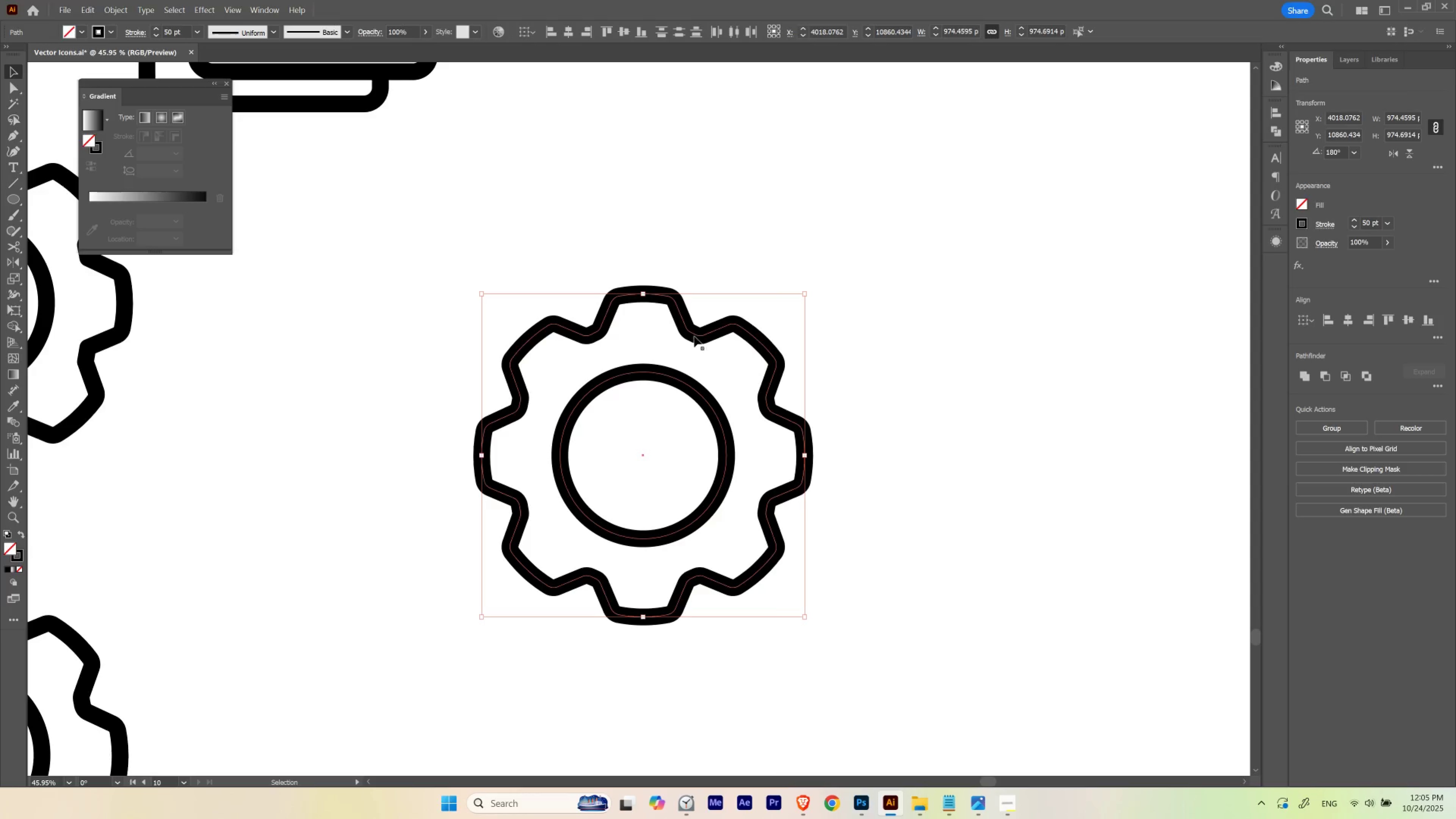 
left_click([694, 335])
 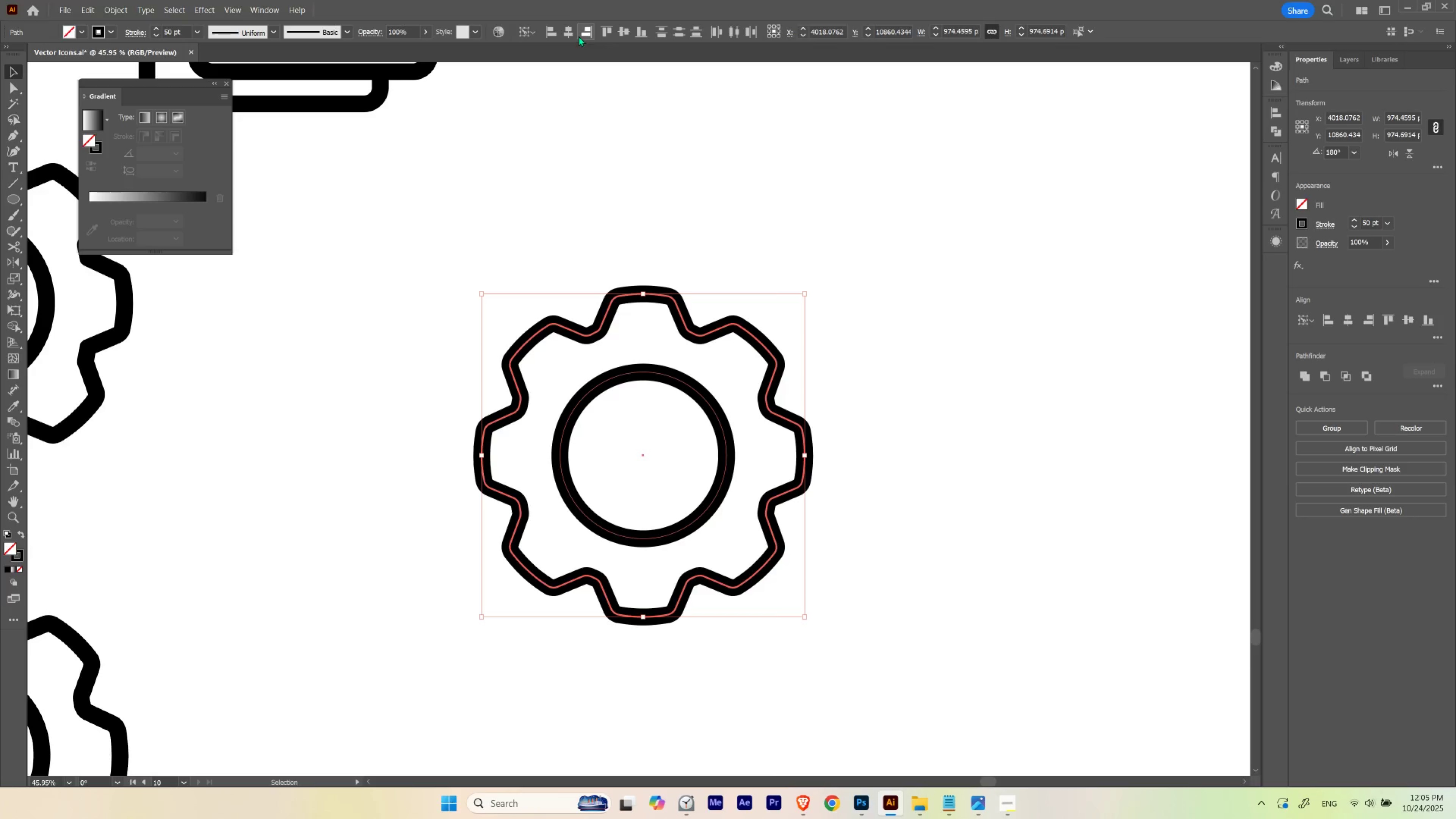 
left_click([573, 32])
 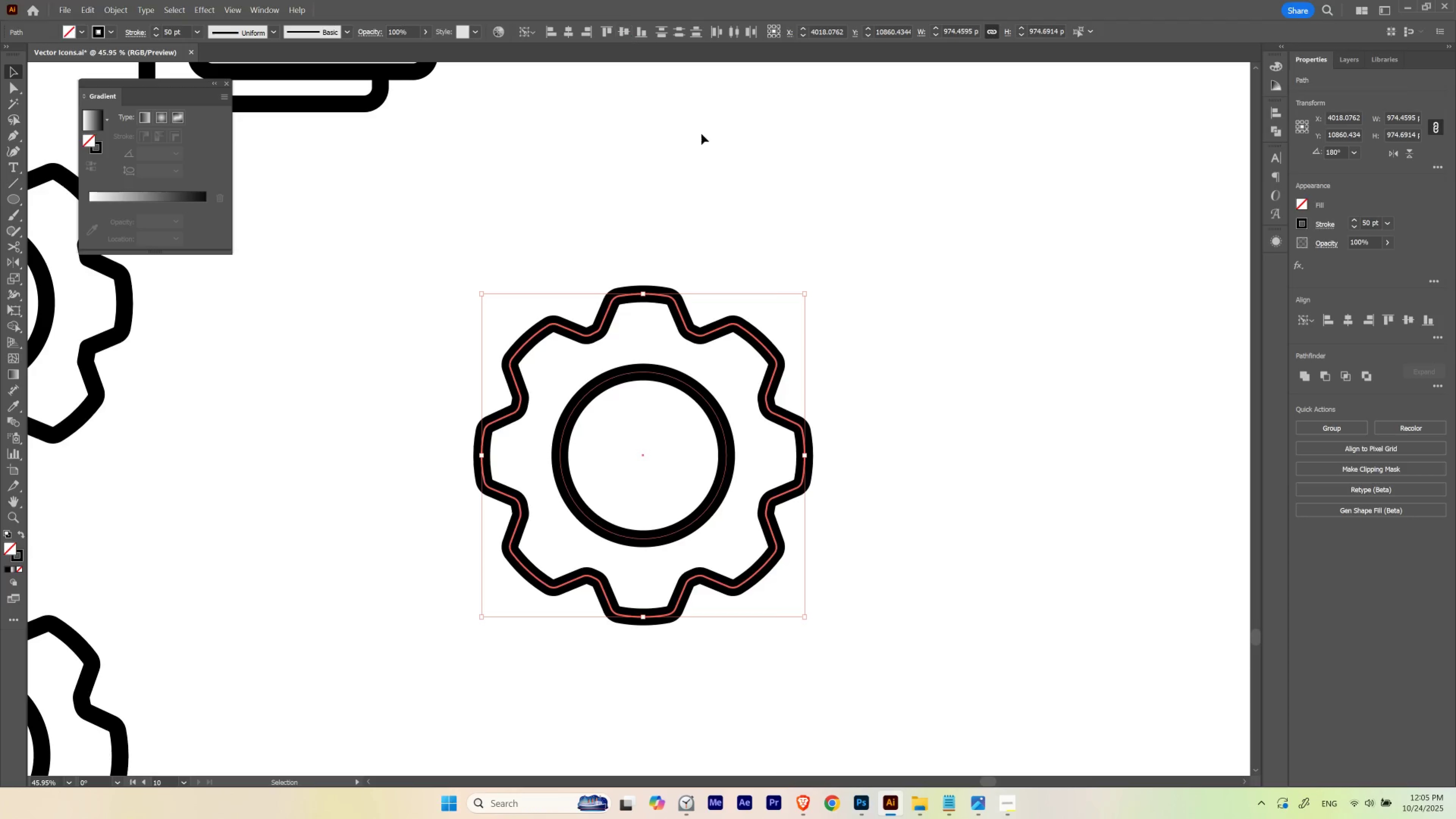 
double_click([804, 221])
 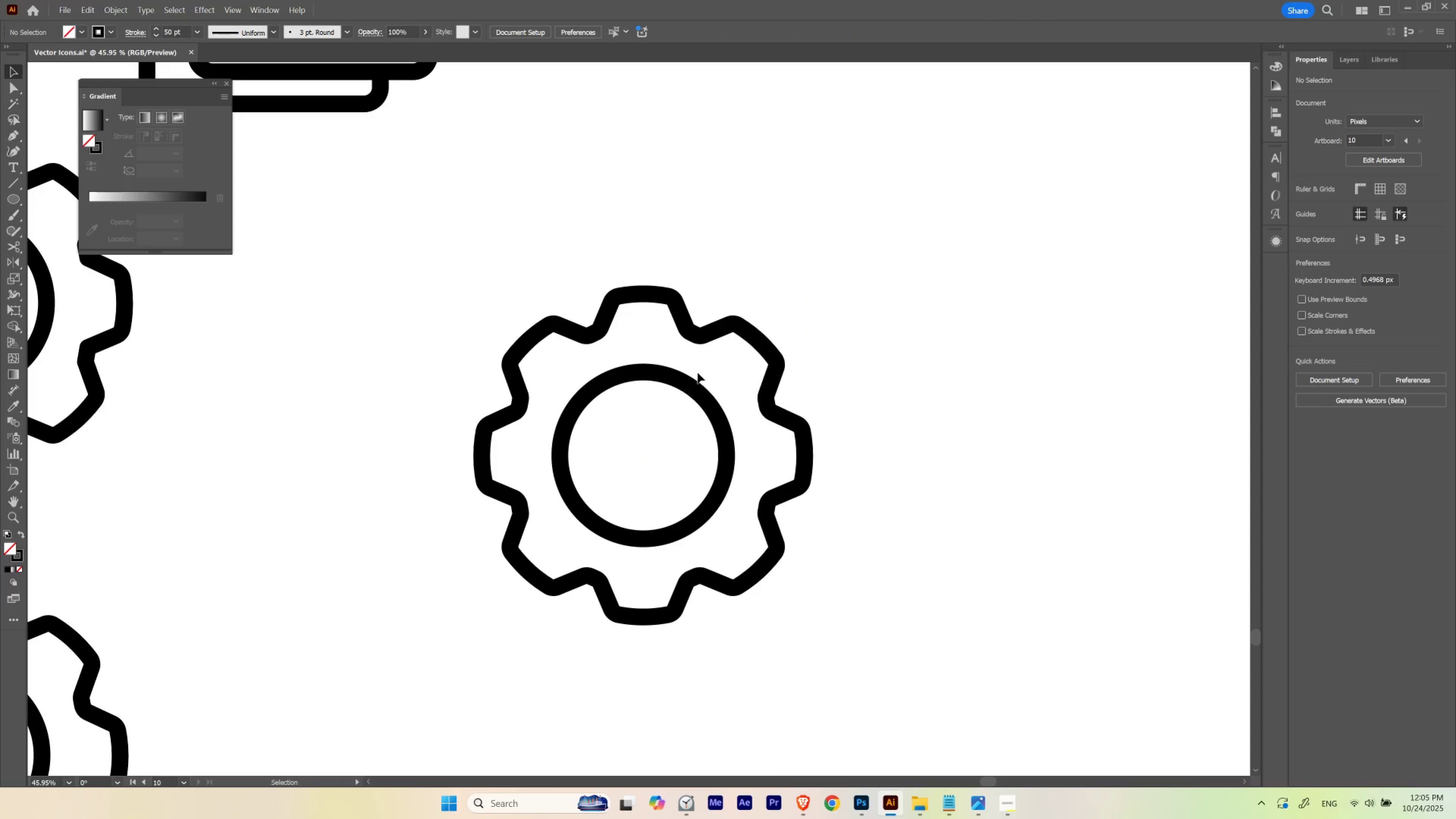 
left_click_drag(start_coordinate=[703, 372], to_coordinate=[664, 429])
 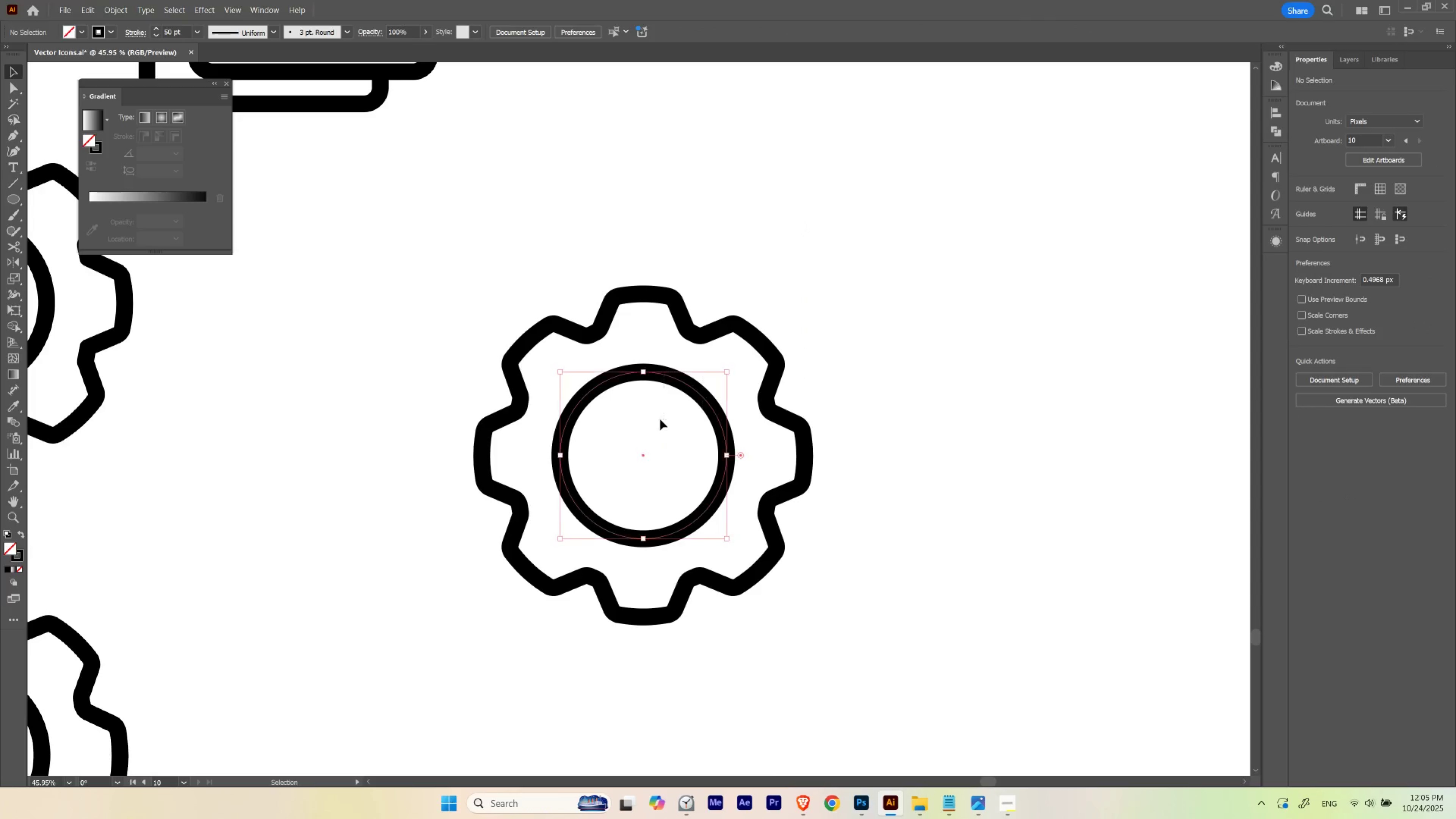 
hold_key(key=ControlLeft, duration=0.46)
 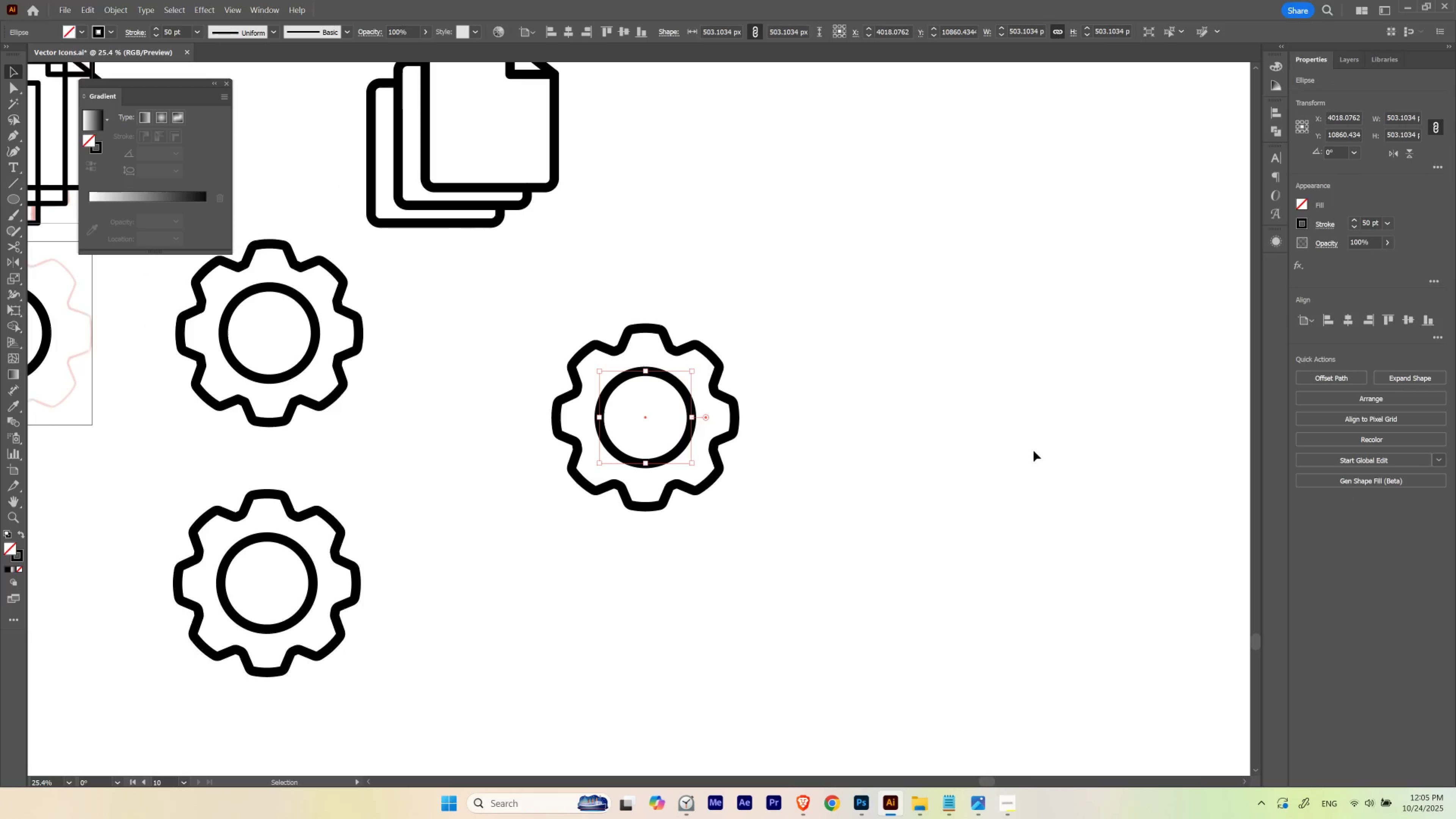 
hold_key(key=Space, duration=0.45)
 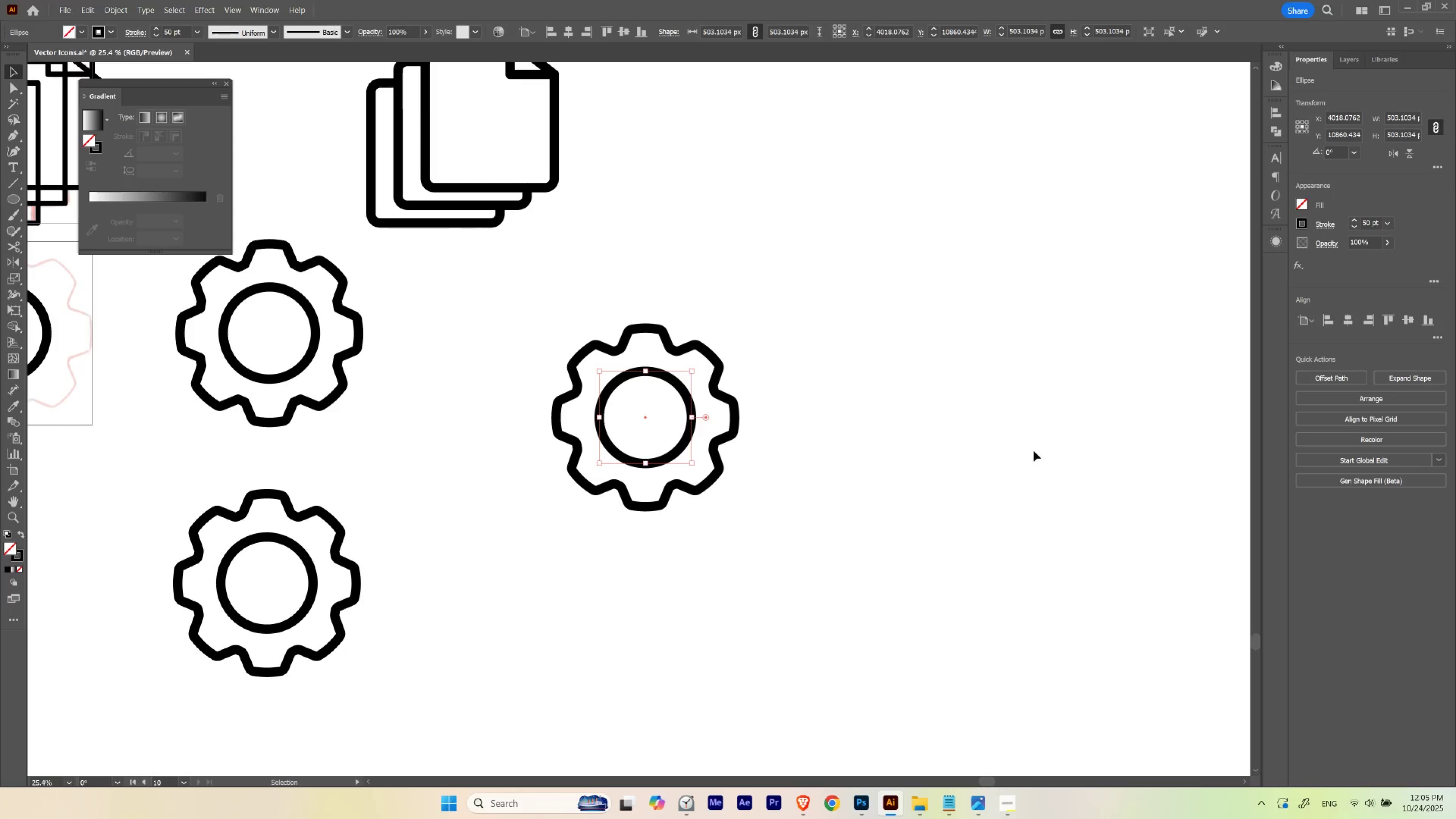 
left_click_drag(start_coordinate=[648, 370], to_coordinate=[583, 410])
 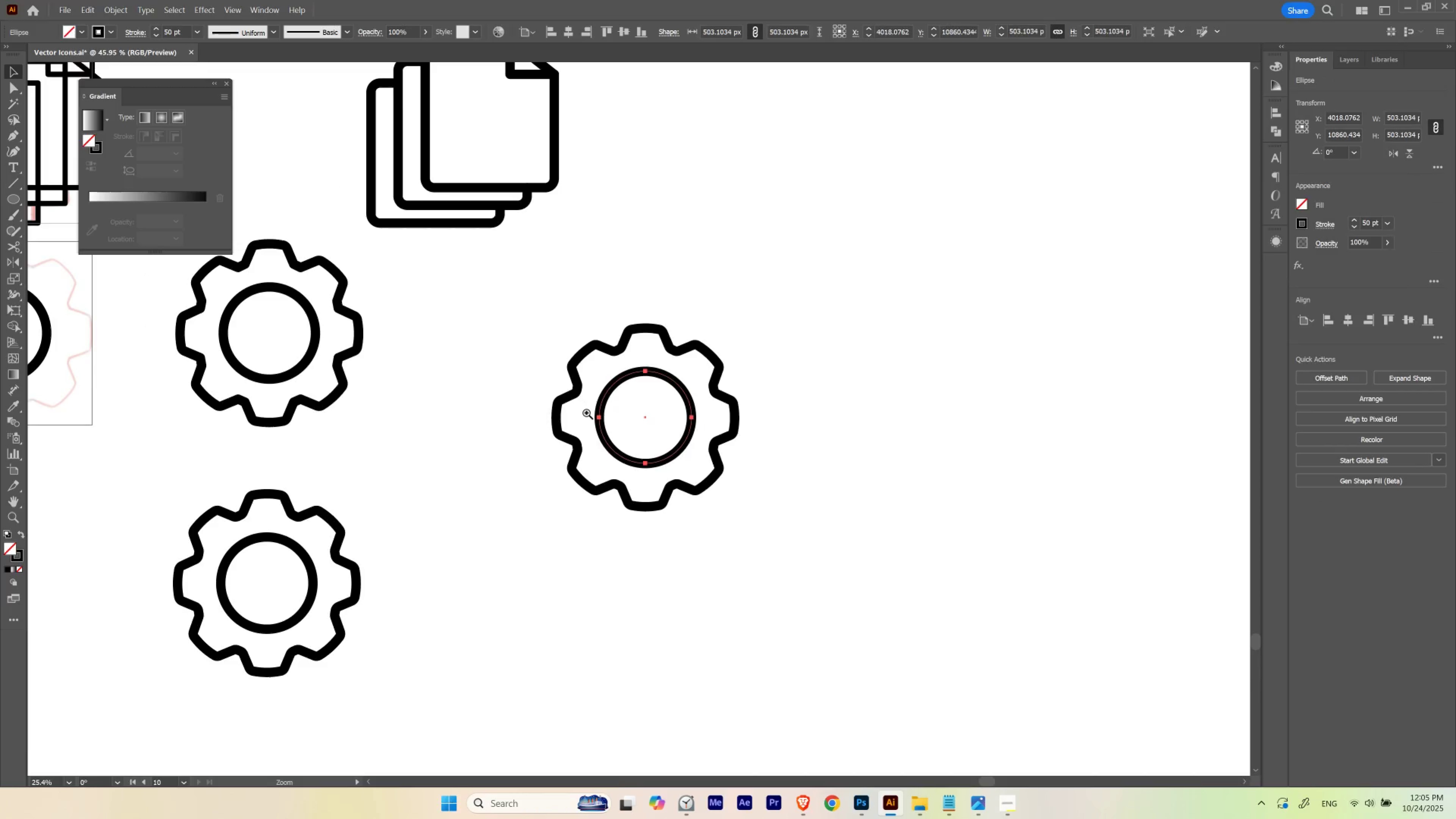 
key(Control+ControlLeft)
 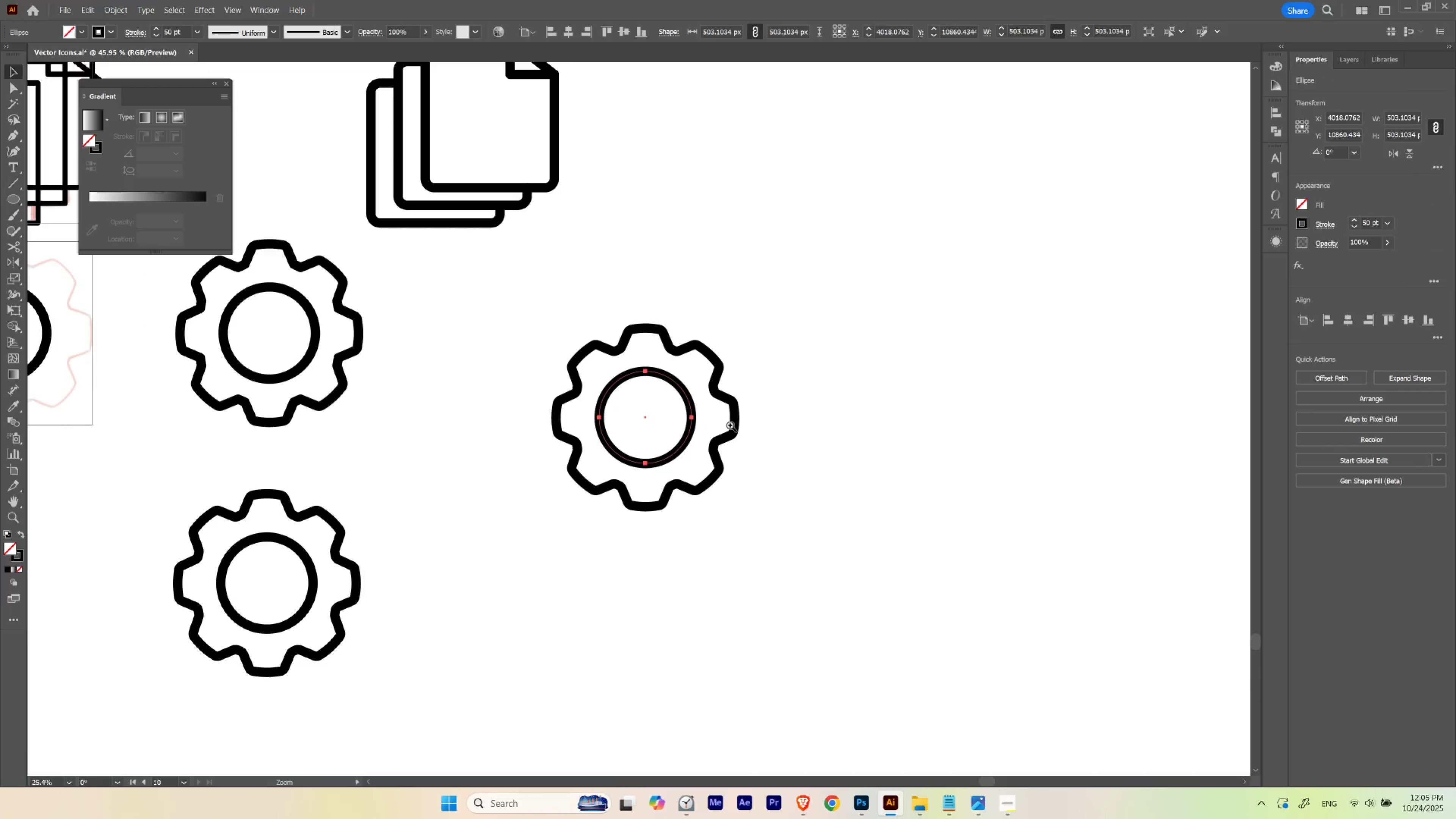 
key(Control+H)
 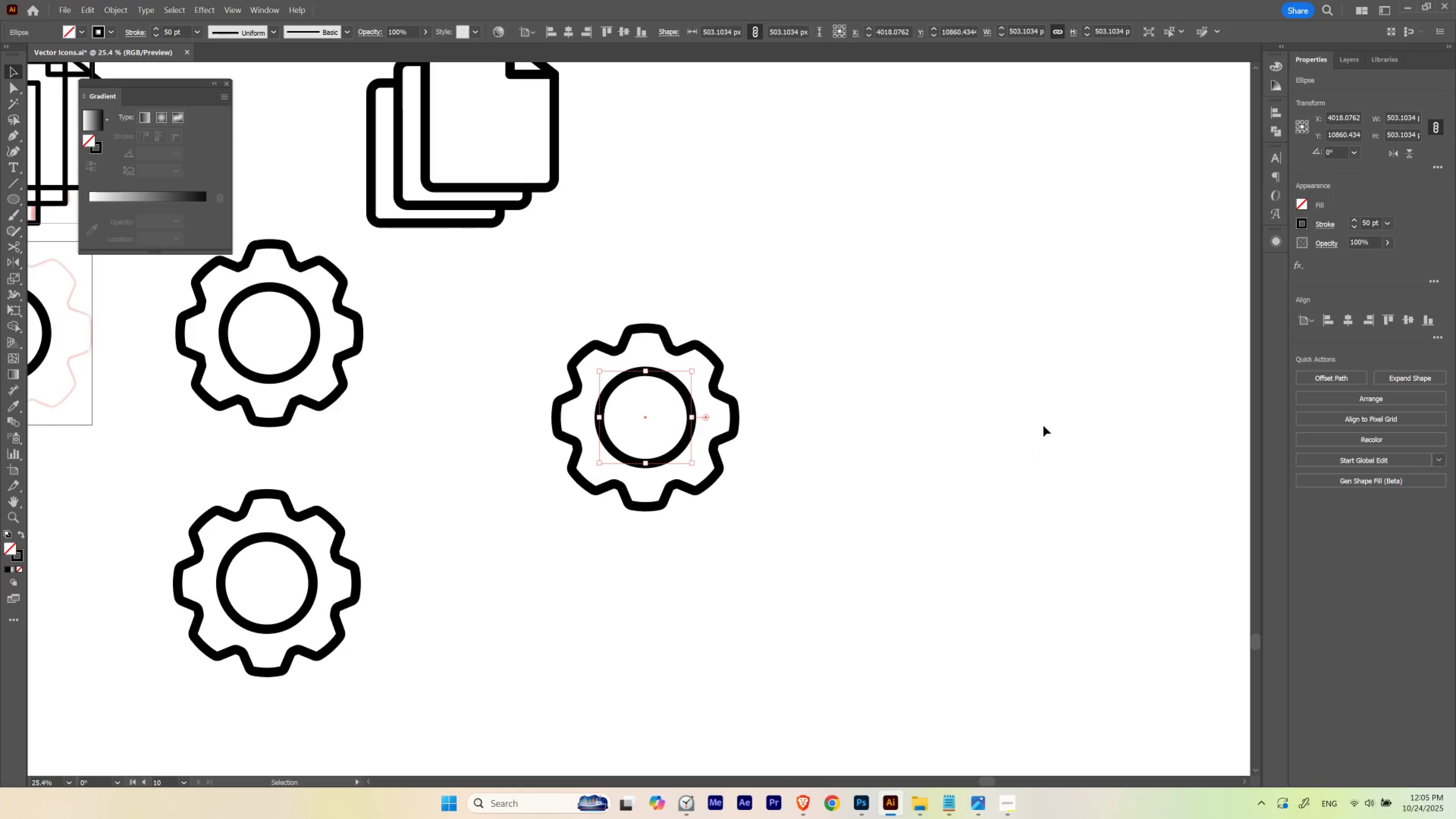 
key(Control+ControlLeft)
 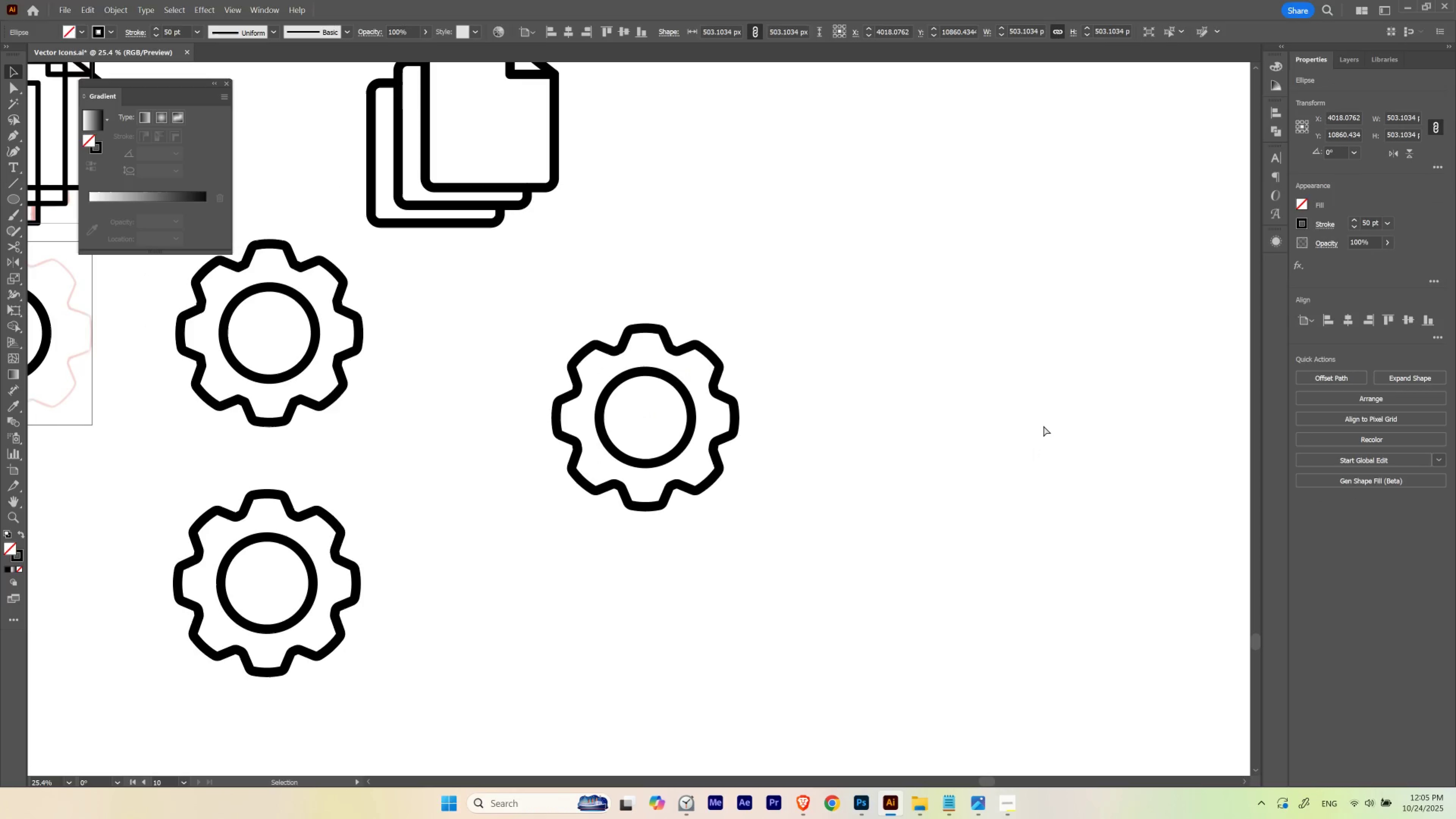 
key(Control+Shift+ShiftLeft)
 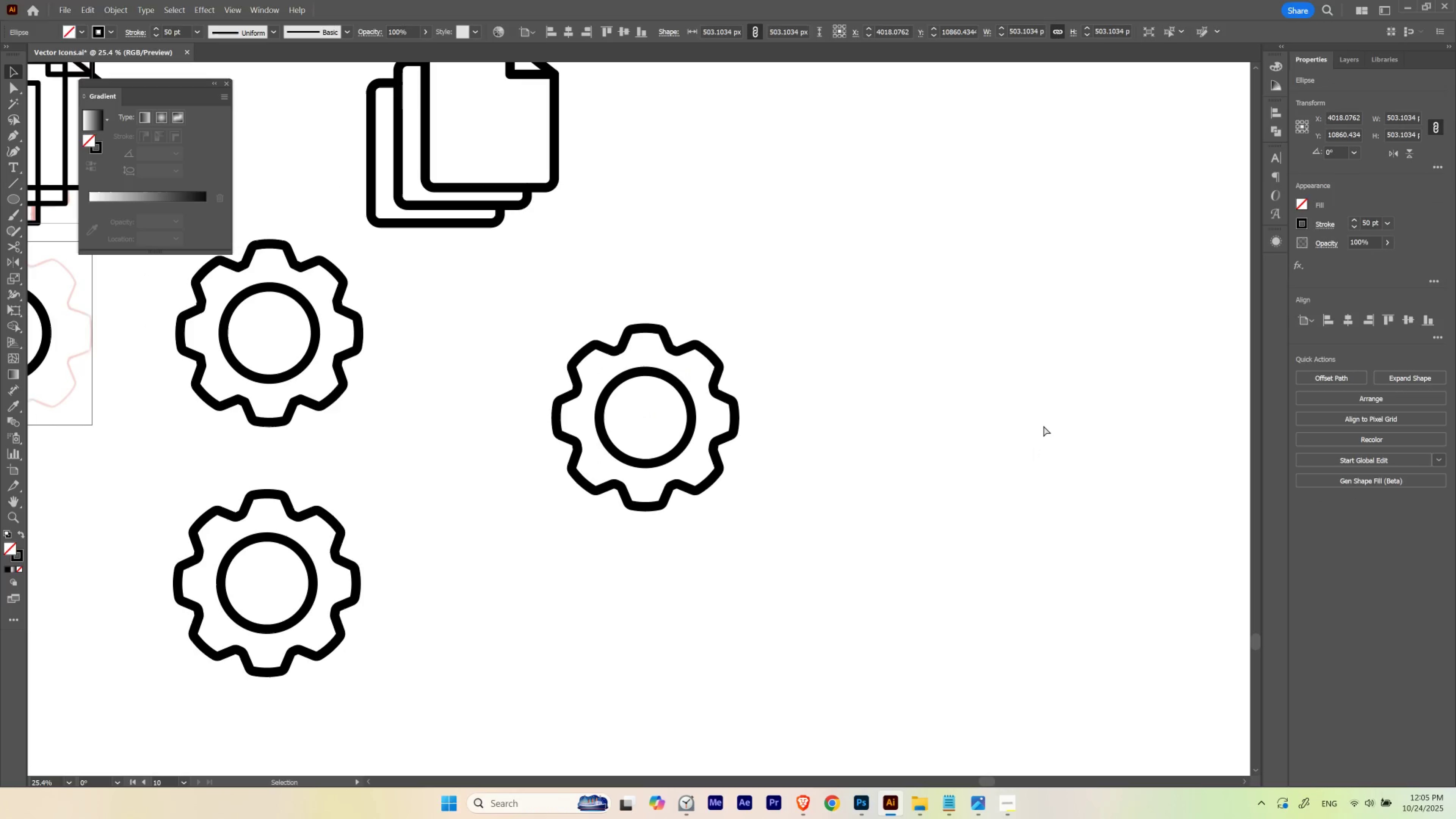 
key(Control+Shift+B)
 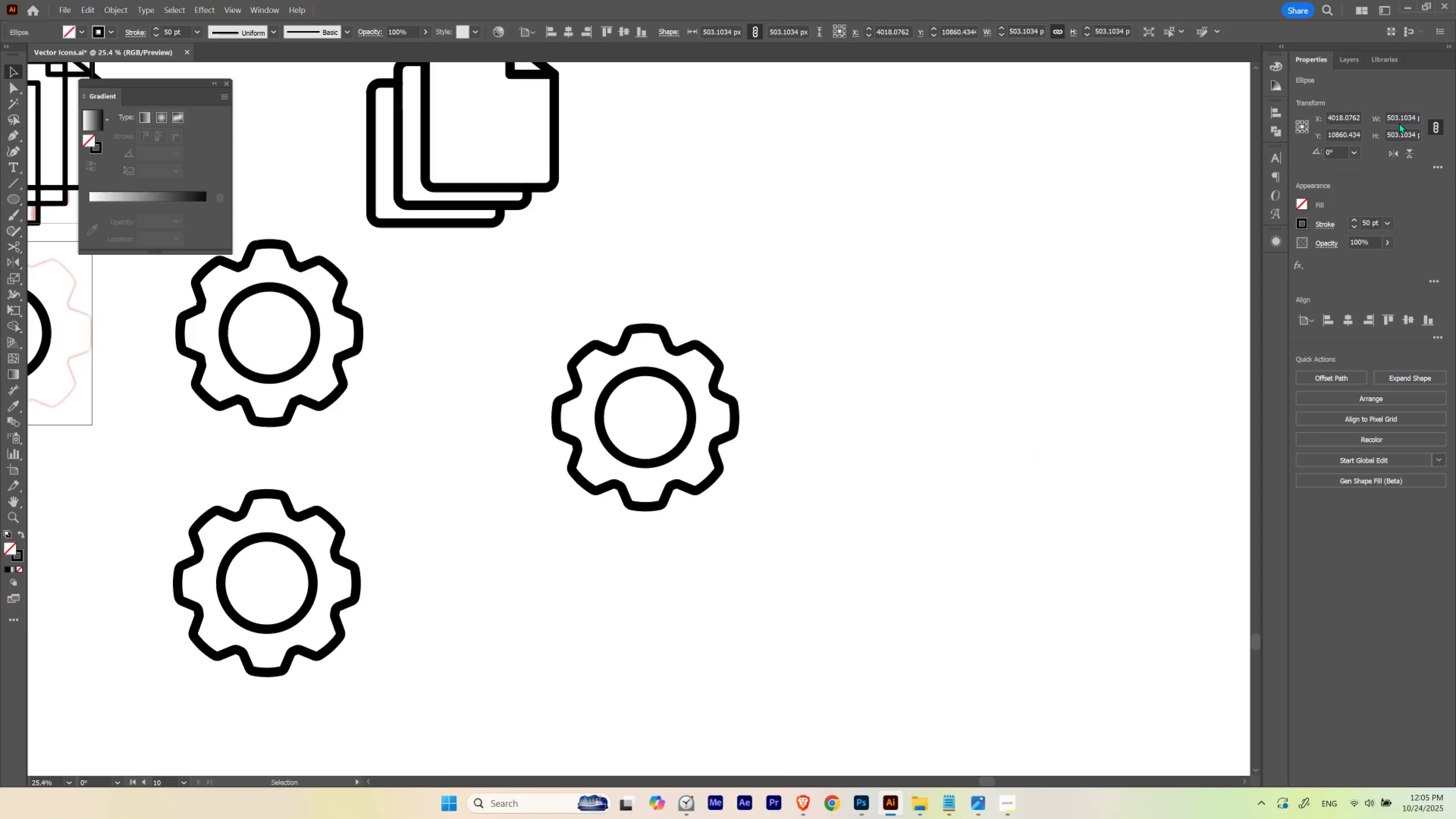 
hold_key(key=ShiftLeft, duration=1.54)
scroll: coordinate [1401, 116], scroll_direction: up, amount: 1.0
 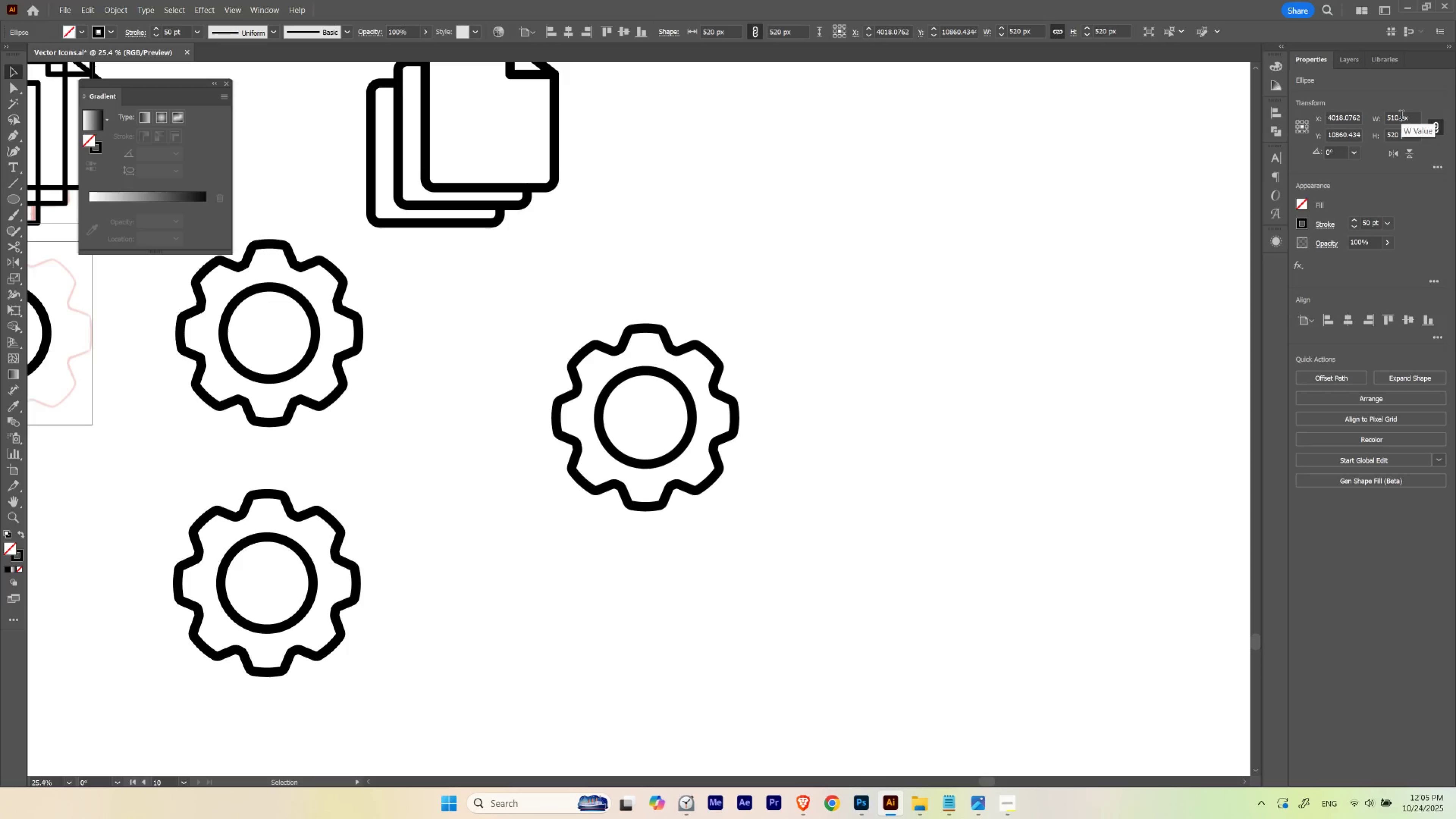 
hold_key(key=ShiftLeft, duration=1.51)
 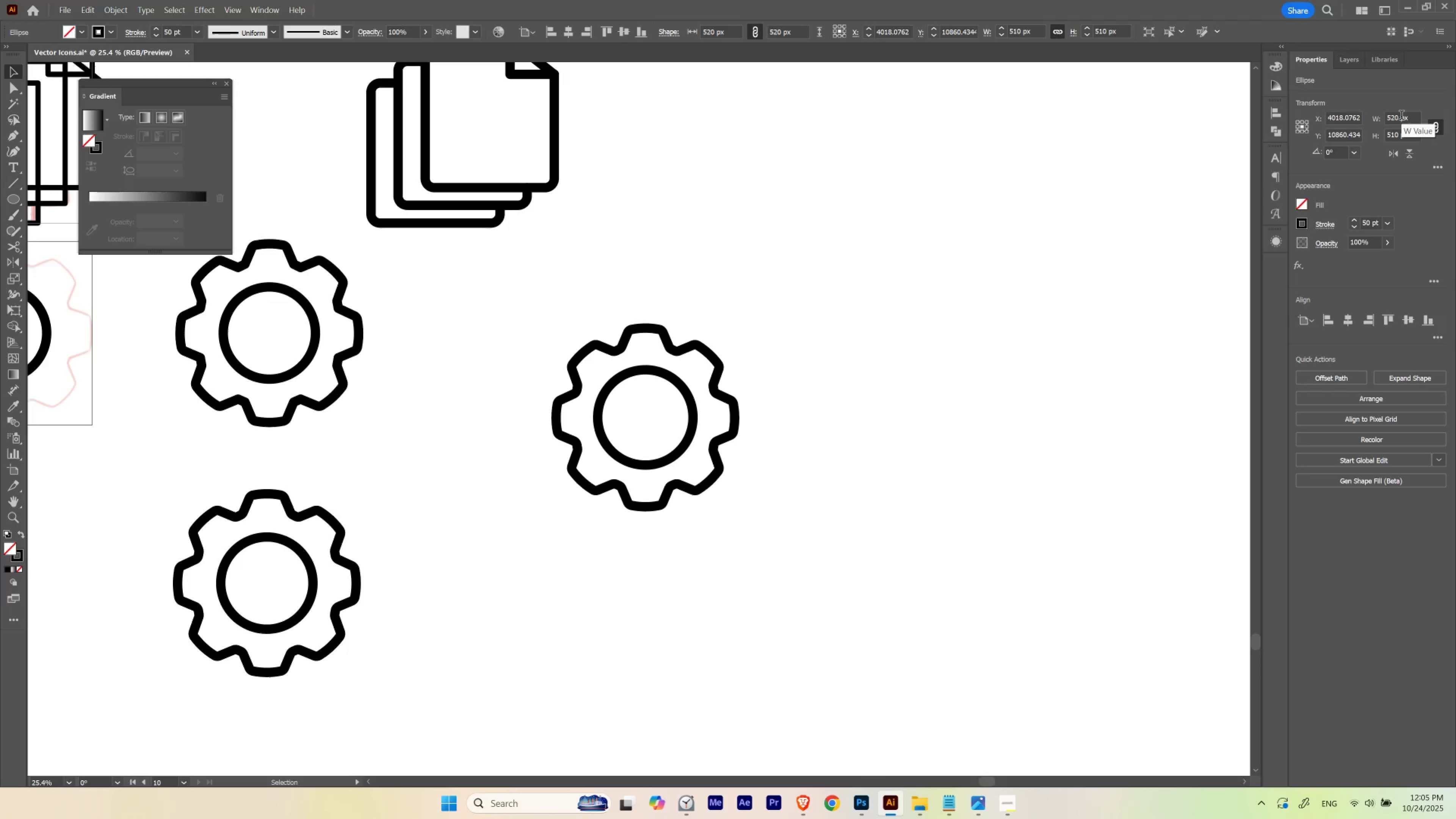 
hold_key(key=ShiftLeft, duration=1.52)
scroll: coordinate [1401, 116], scroll_direction: down, amount: 1.0
 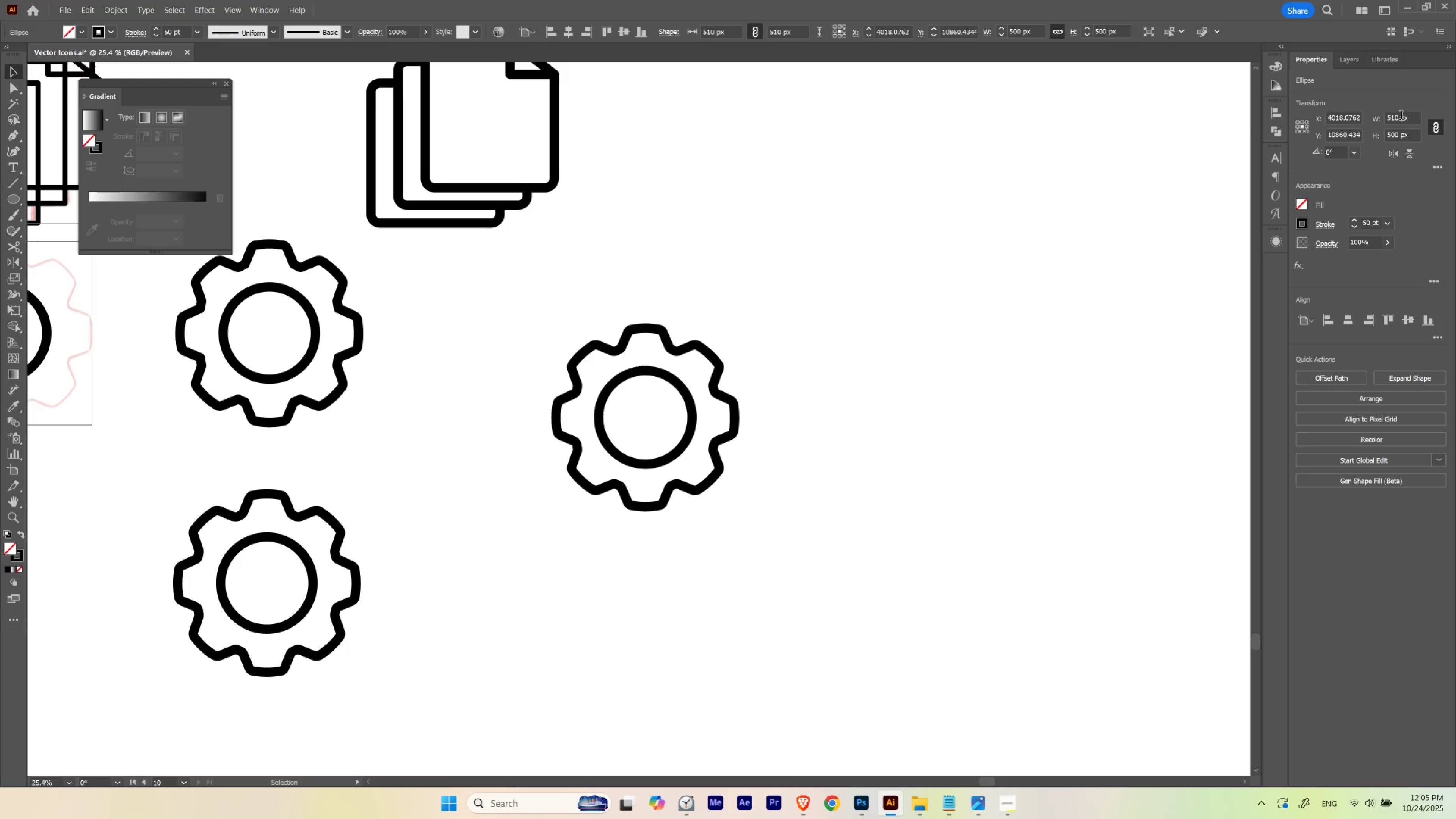 
hold_key(key=ShiftLeft, duration=1.52)
 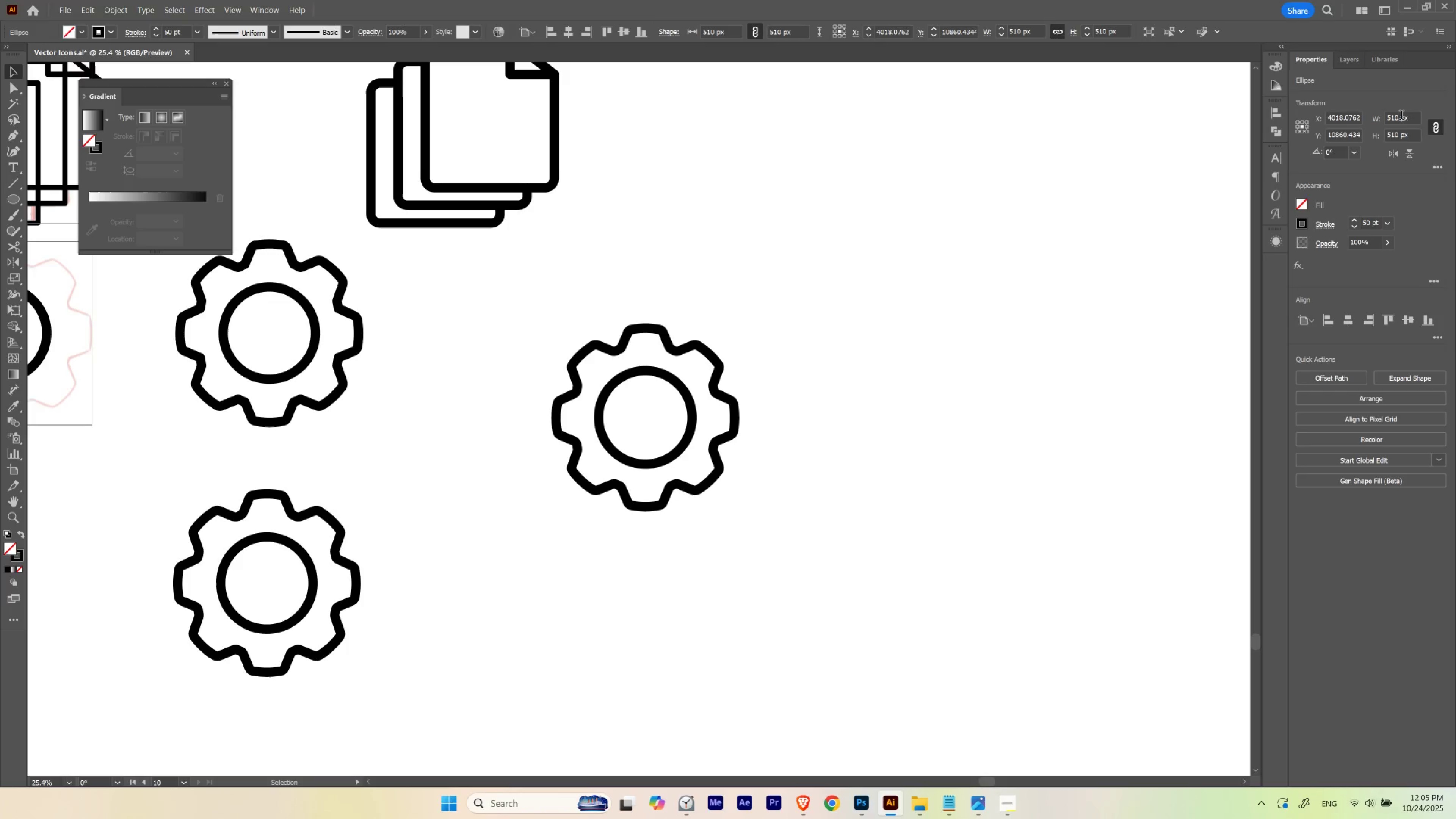 
hold_key(key=ShiftLeft, duration=1.29)
scroll: coordinate [1401, 116], scroll_direction: up, amount: 1.0
 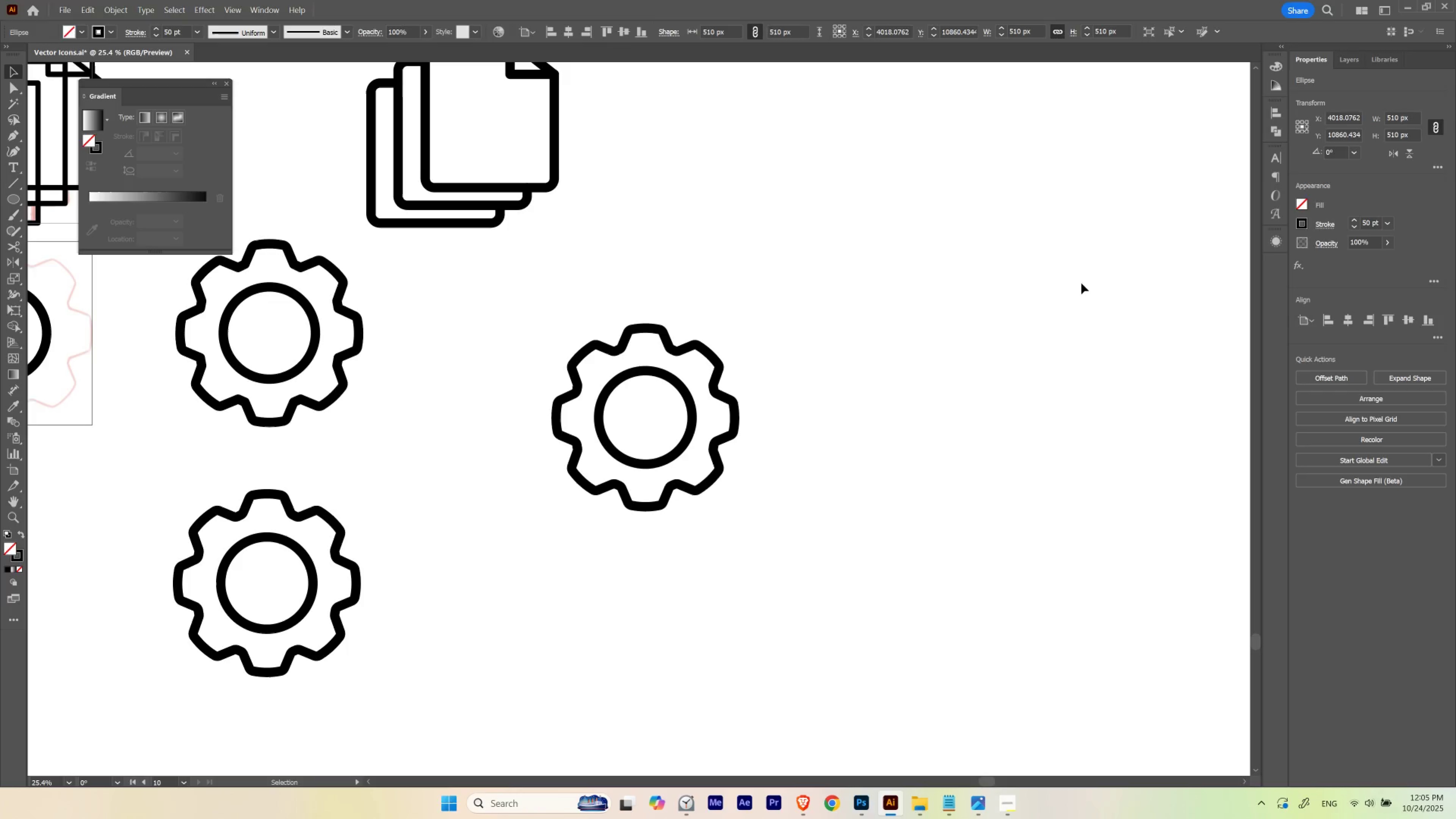 
left_click([984, 290])
 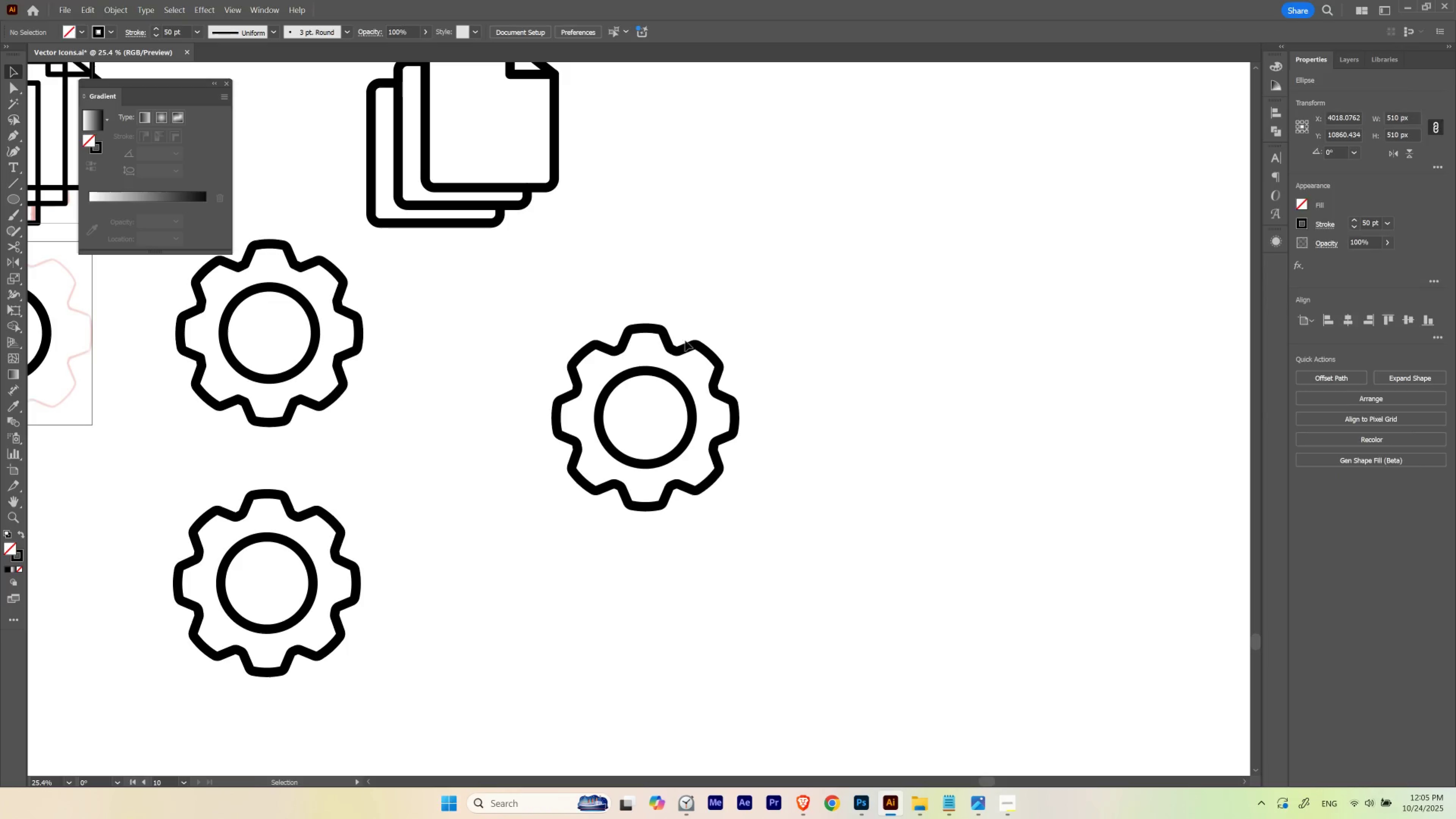 
hold_key(key=ControlLeft, duration=1.52)
 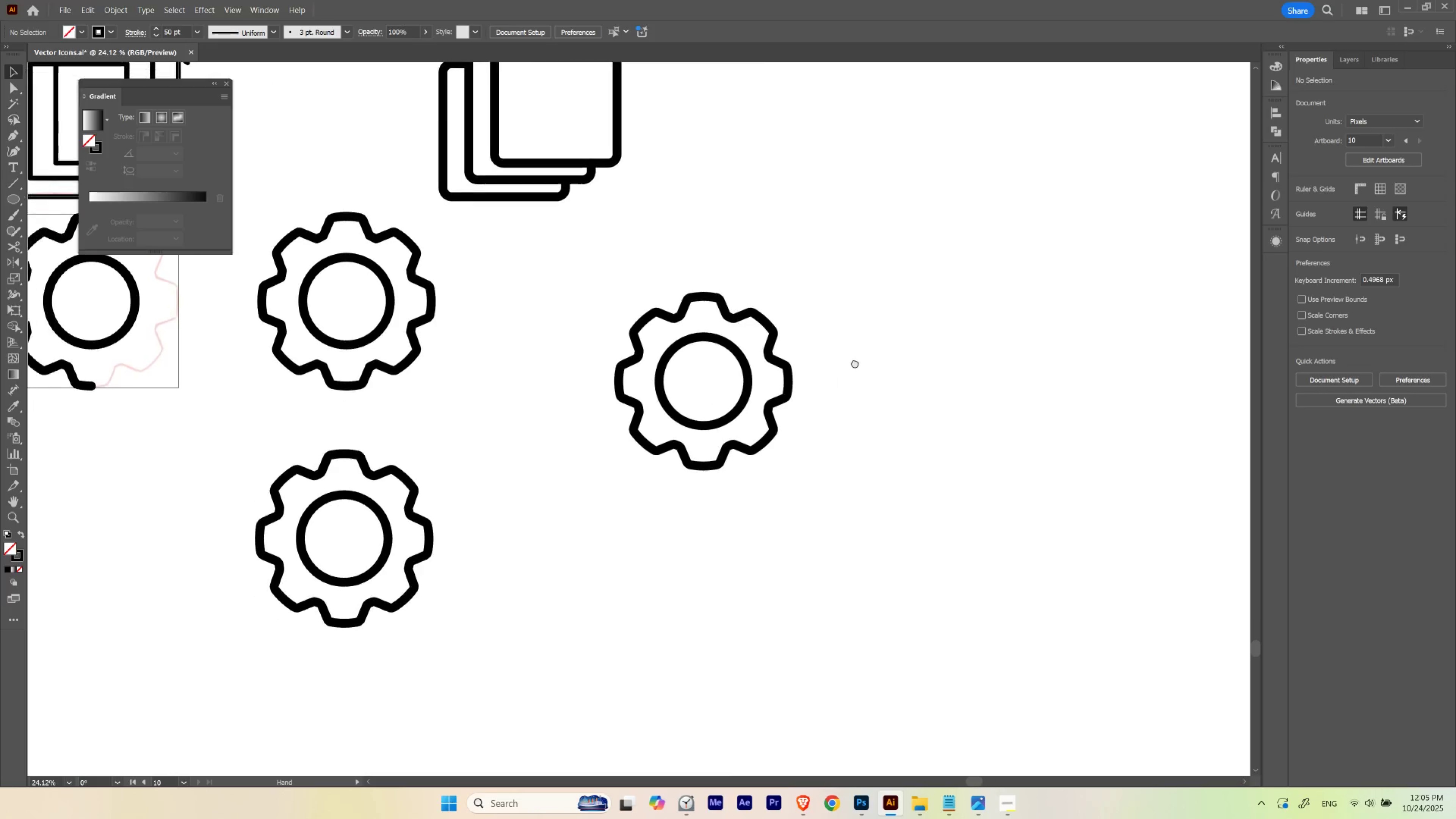 
hold_key(key=Space, duration=2.0)
 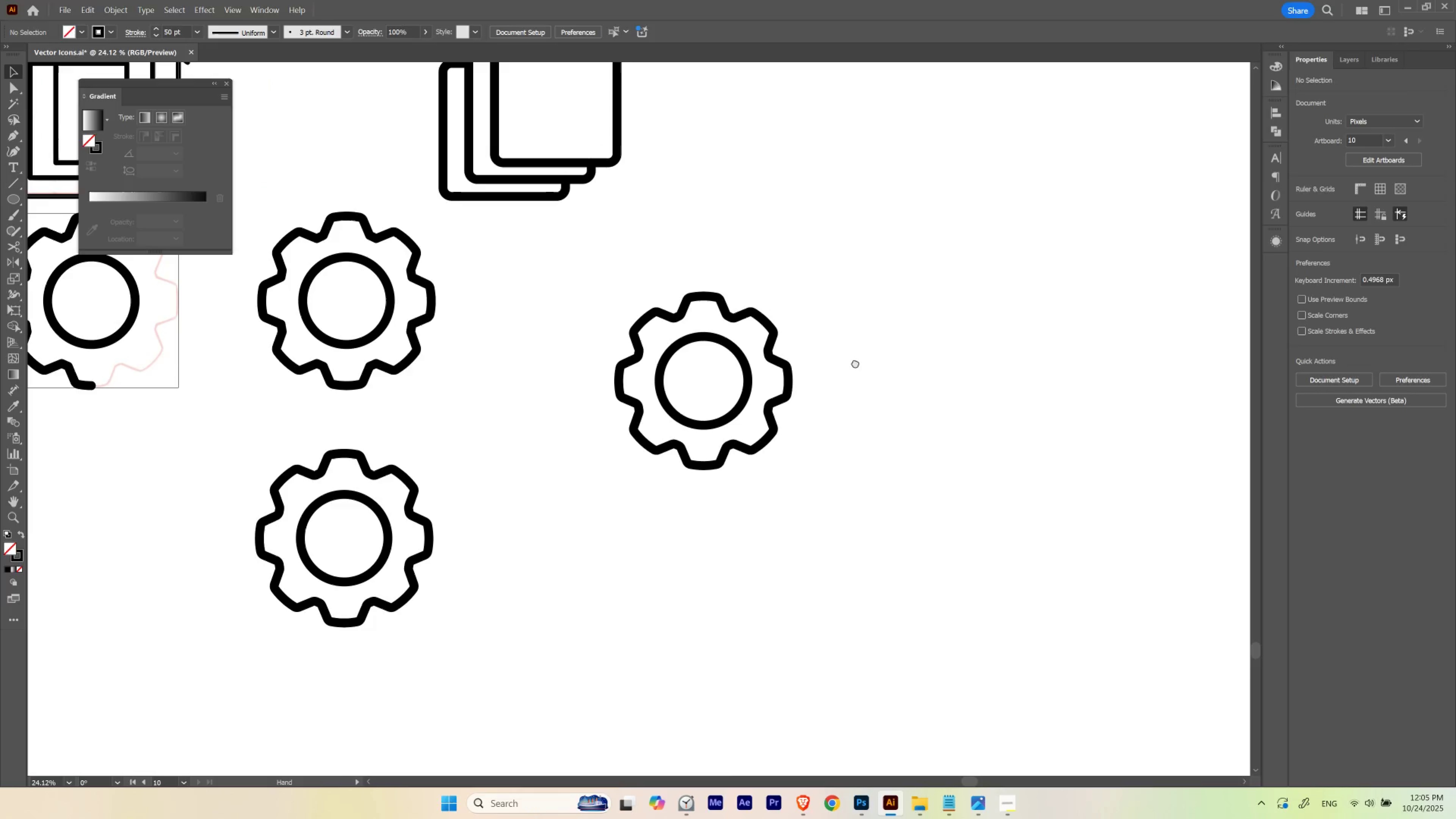 
left_click_drag(start_coordinate=[685, 339], to_coordinate=[681, 387])
 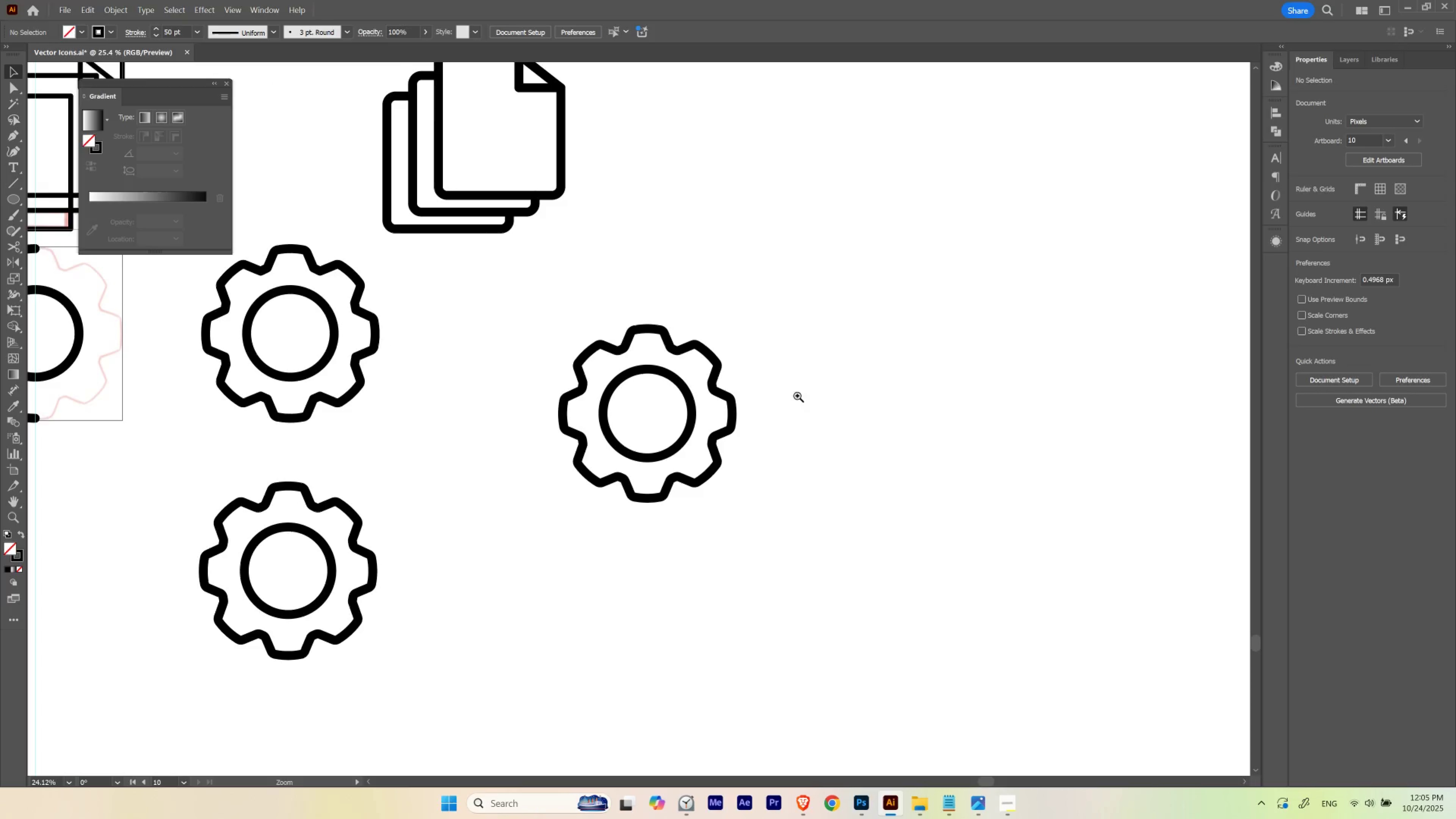 
left_click_drag(start_coordinate=[799, 395], to_coordinate=[855, 363])
 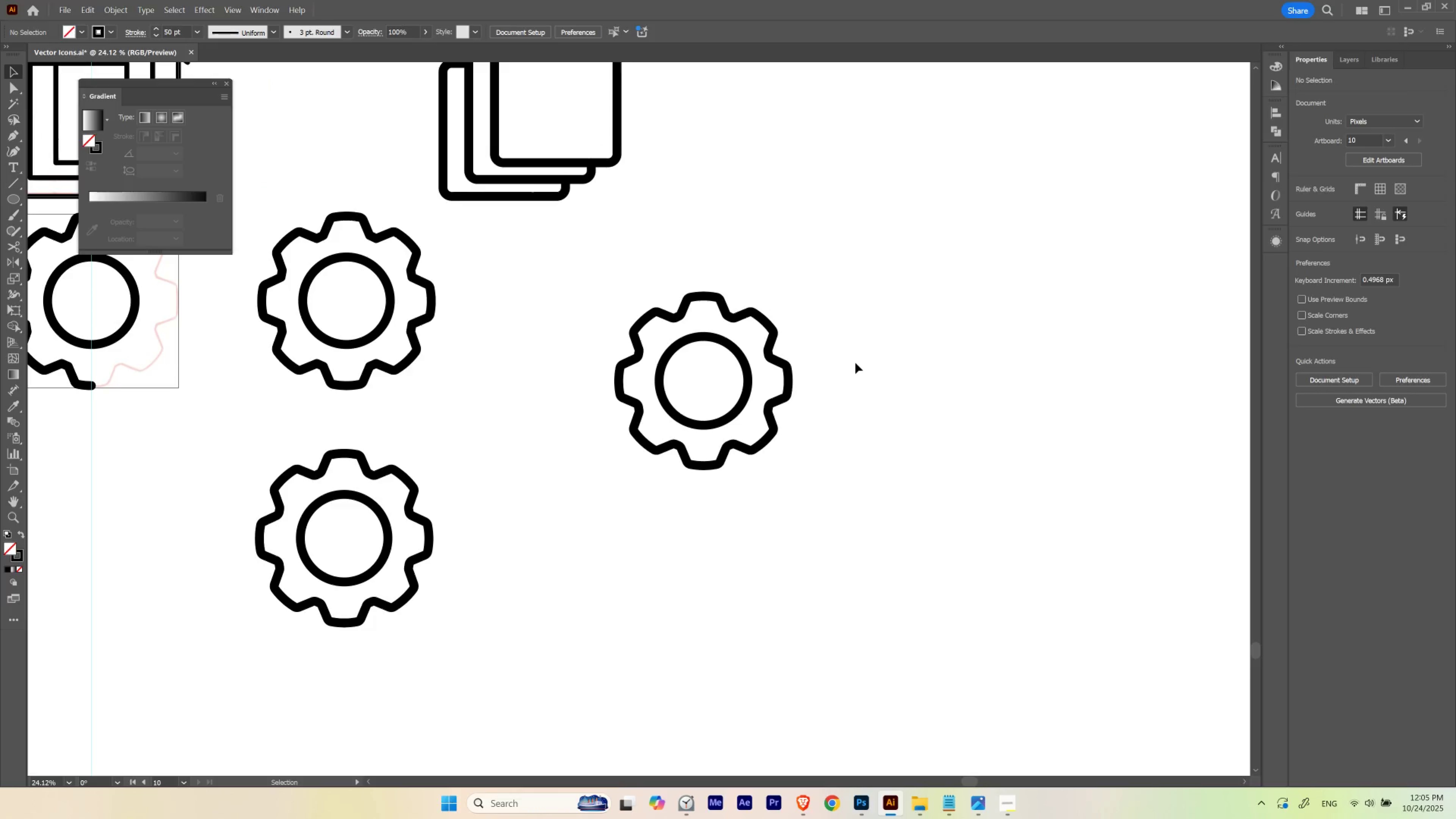 
hold_key(key=Space, duration=0.78)
 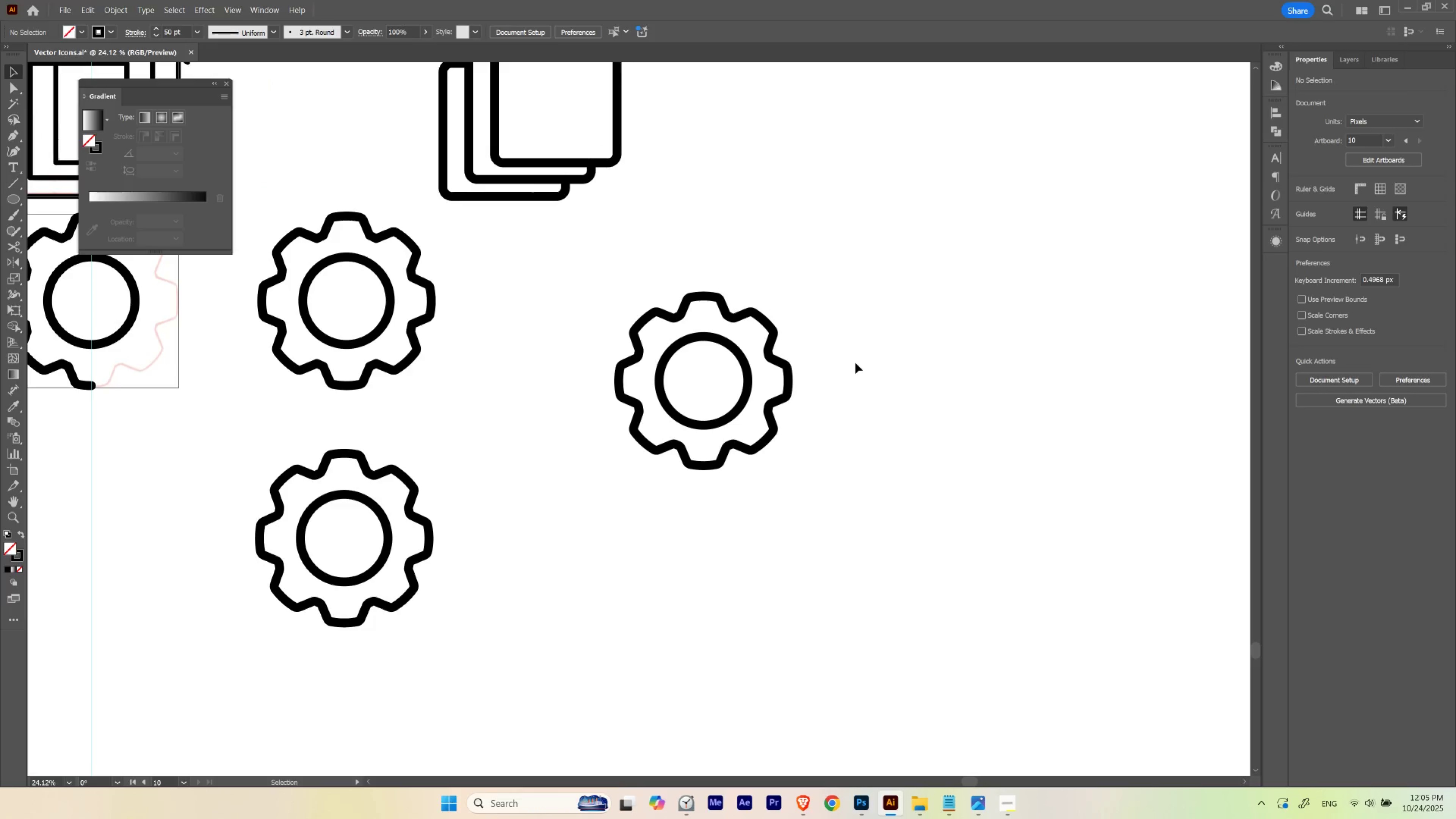 
left_click([855, 363])
 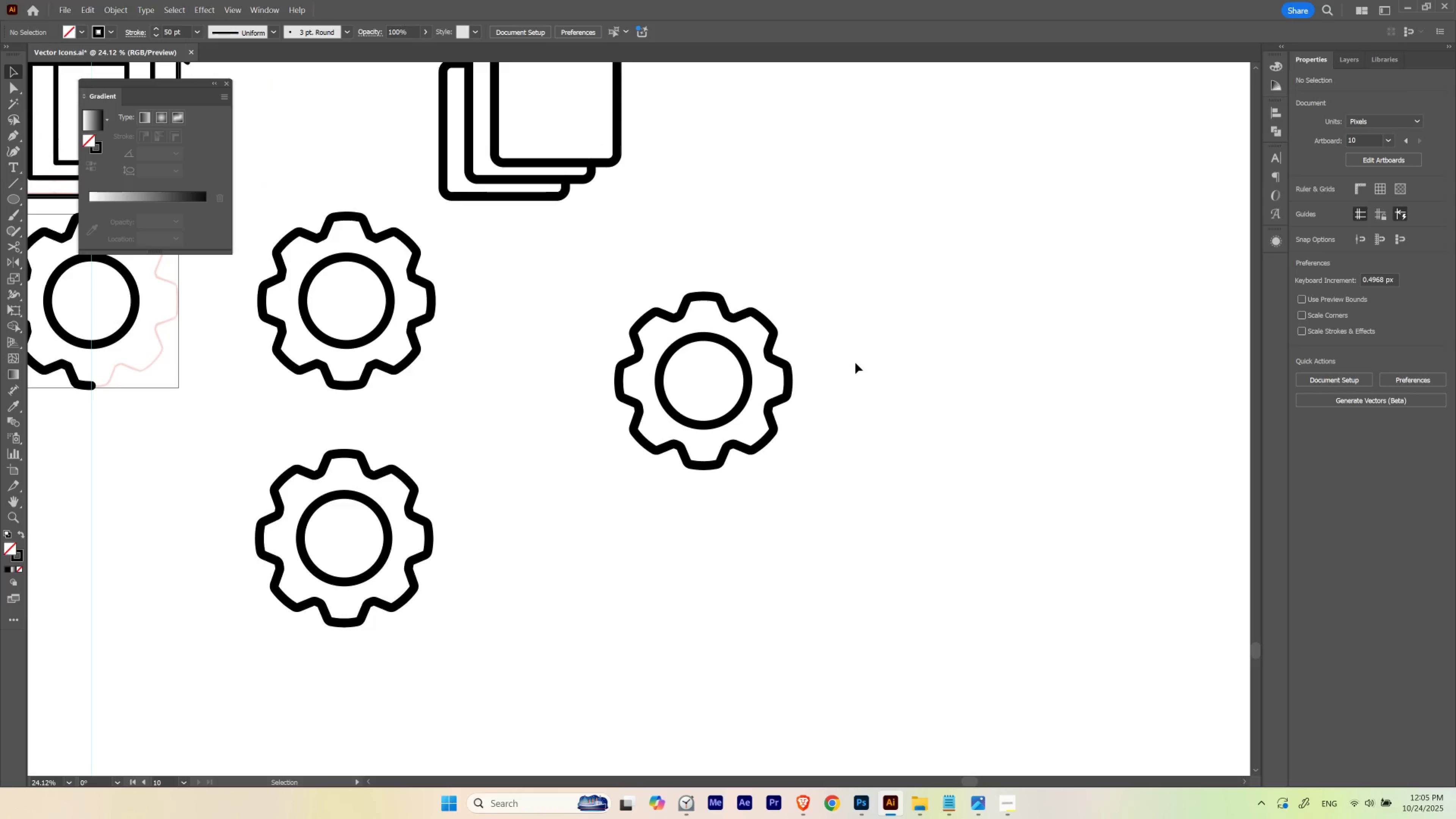 
hold_key(key=Space, duration=6.71)
 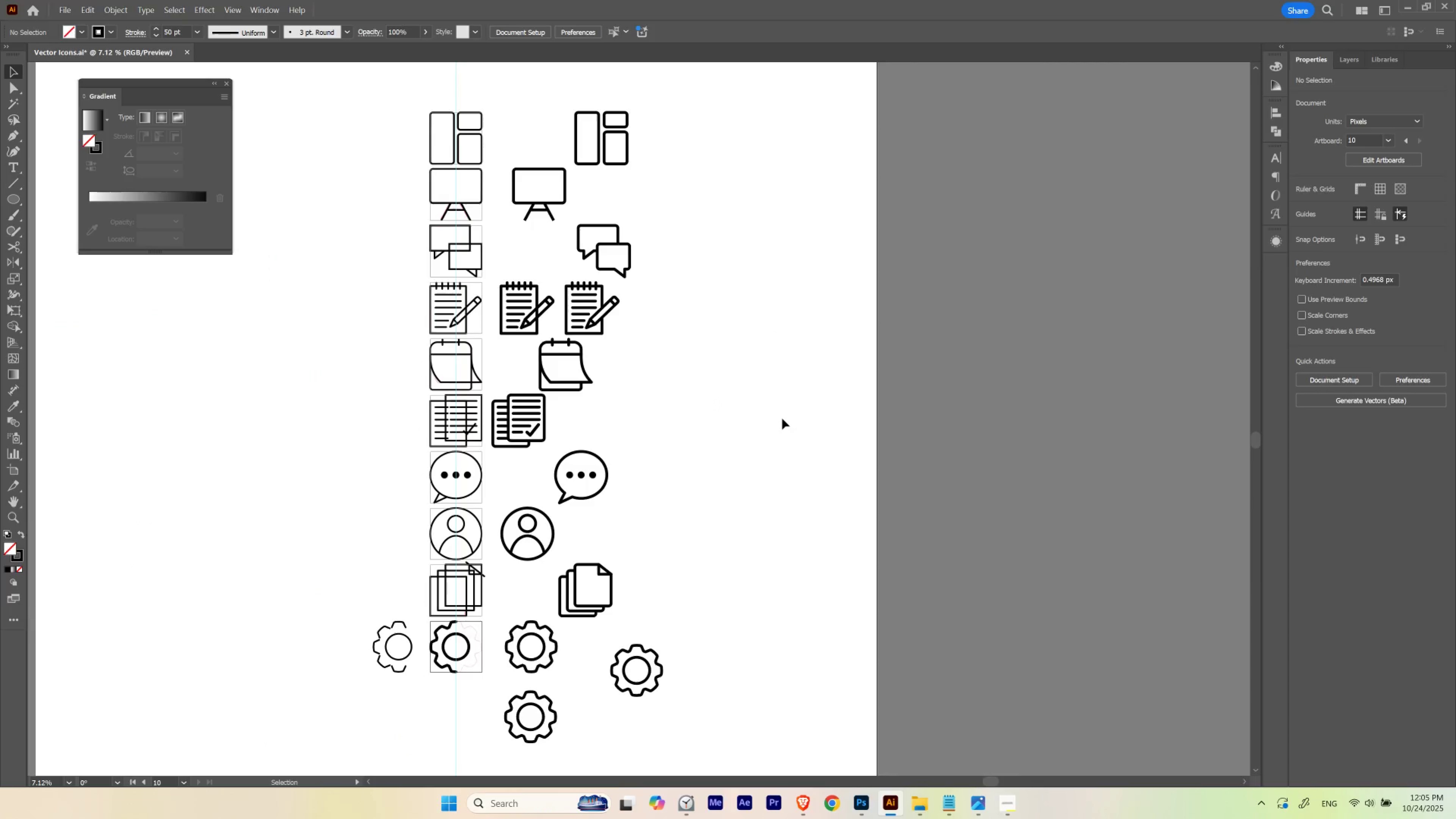 
left_click_drag(start_coordinate=[677, 264], to_coordinate=[650, 547])
 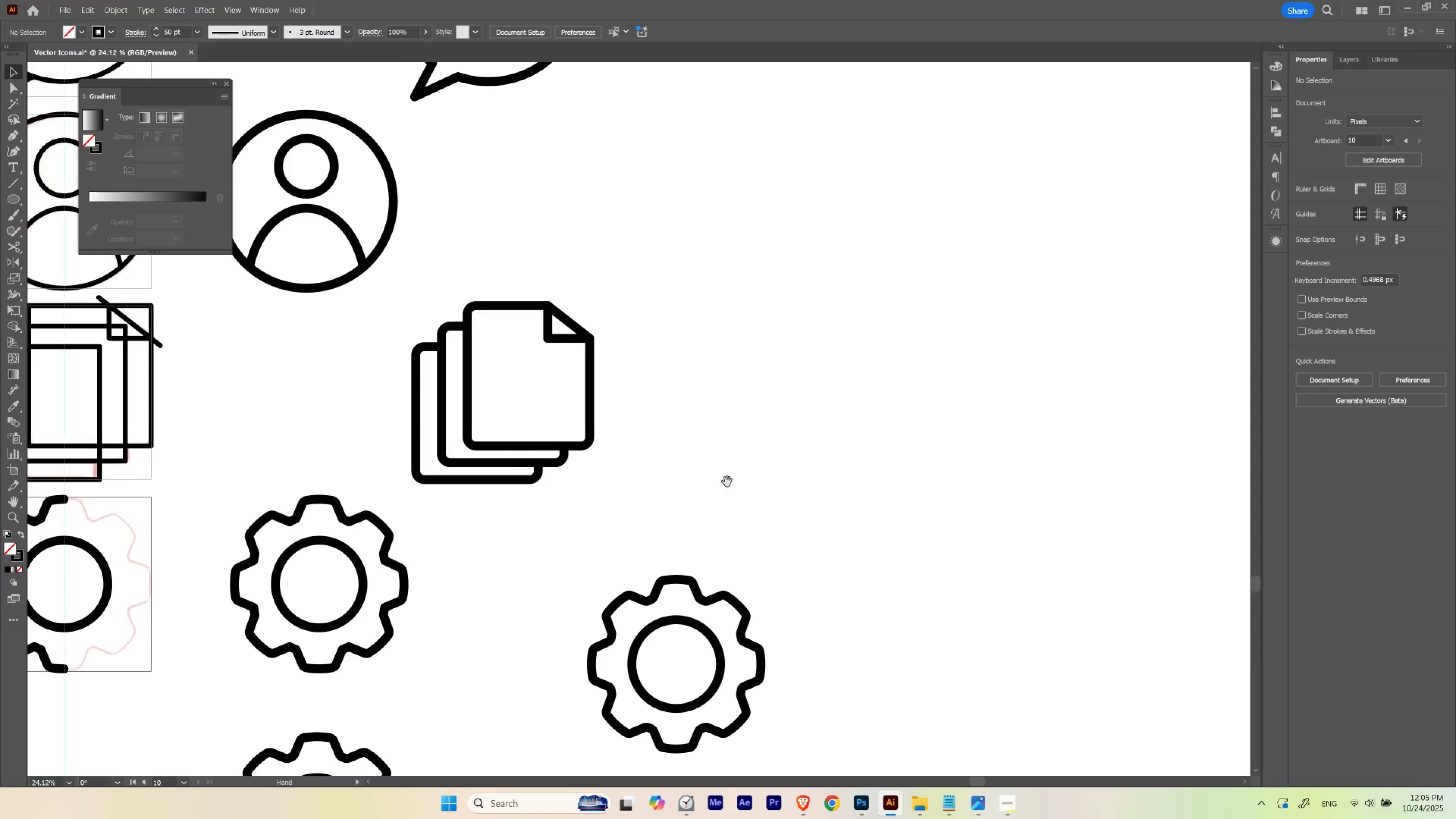 
hold_key(key=ControlLeft, duration=0.48)
left_click_drag(start_coordinate=[786, 443], to_coordinate=[704, 470])
 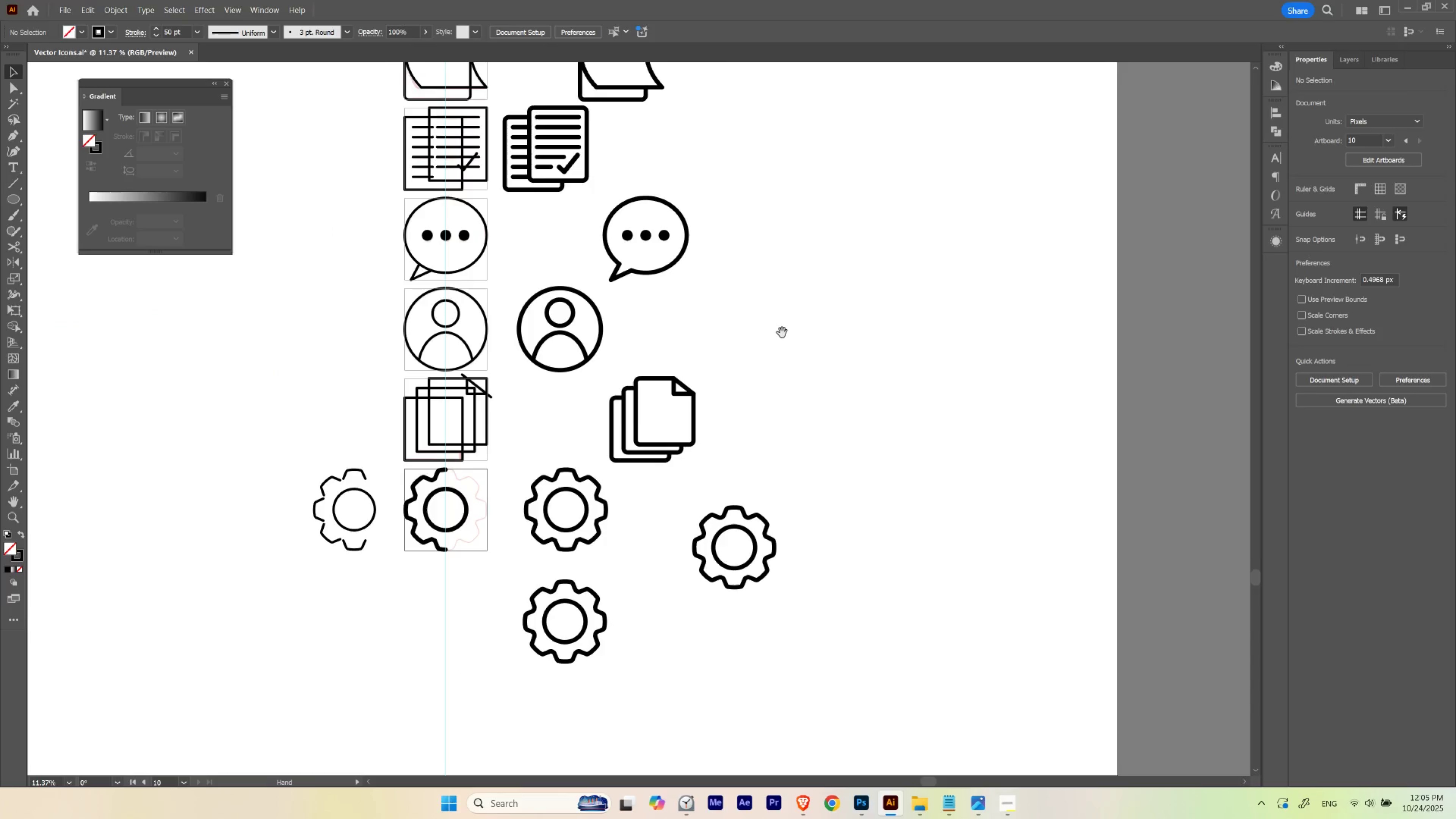 
left_click_drag(start_coordinate=[776, 350], to_coordinate=[721, 504])
 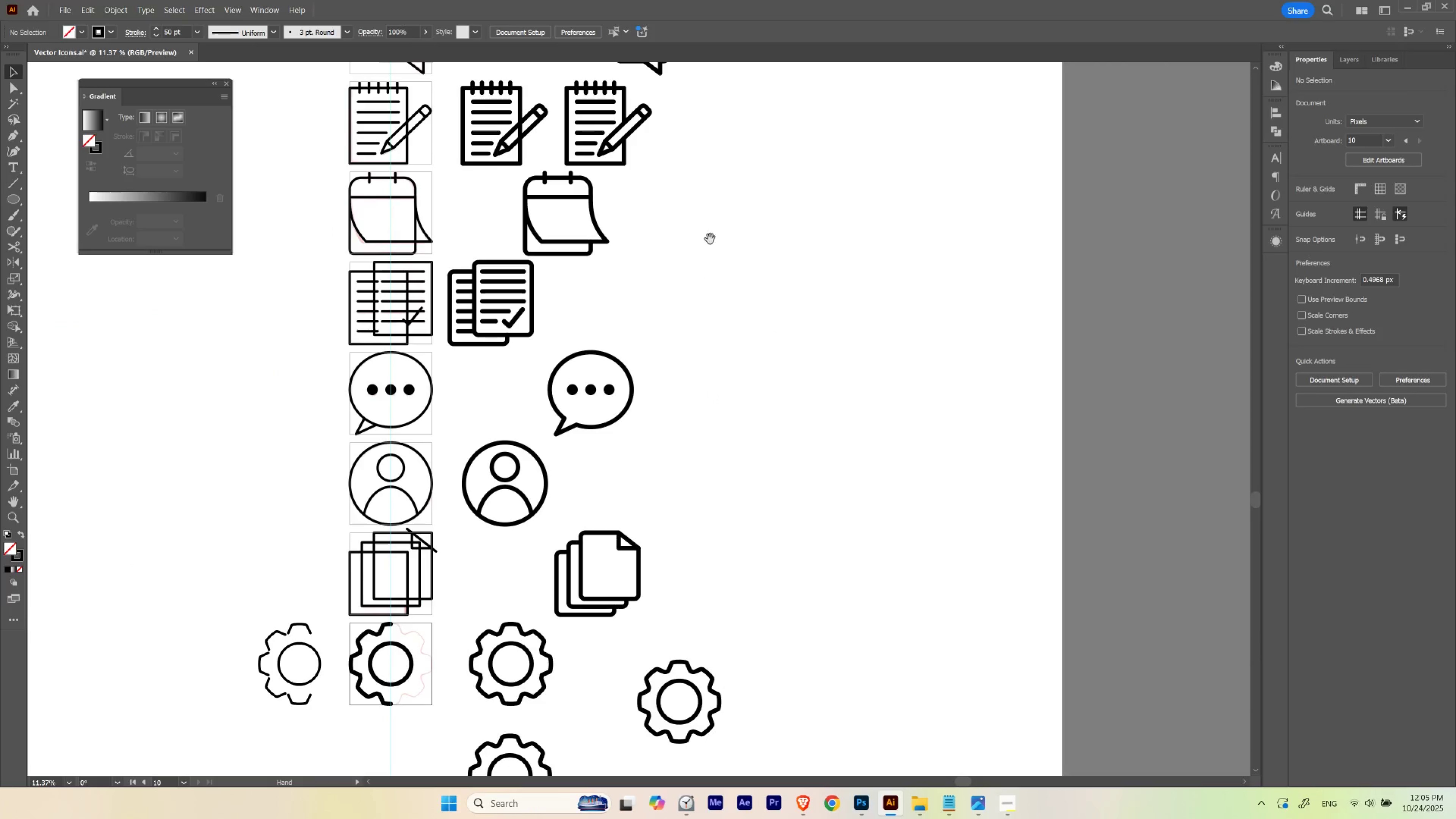 
left_click_drag(start_coordinate=[717, 204], to_coordinate=[660, 488])
 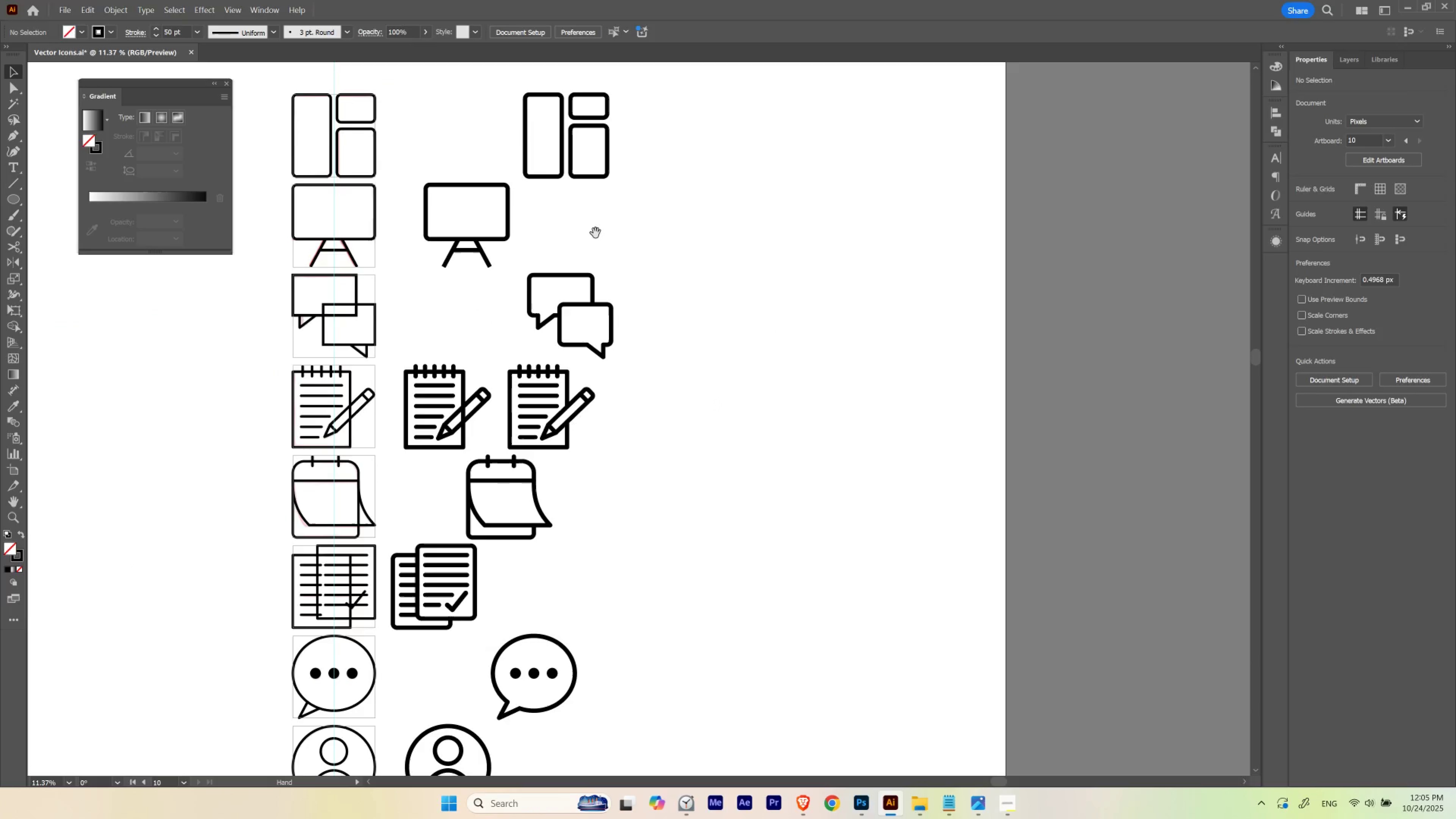 
left_click_drag(start_coordinate=[613, 185], to_coordinate=[591, 326])
 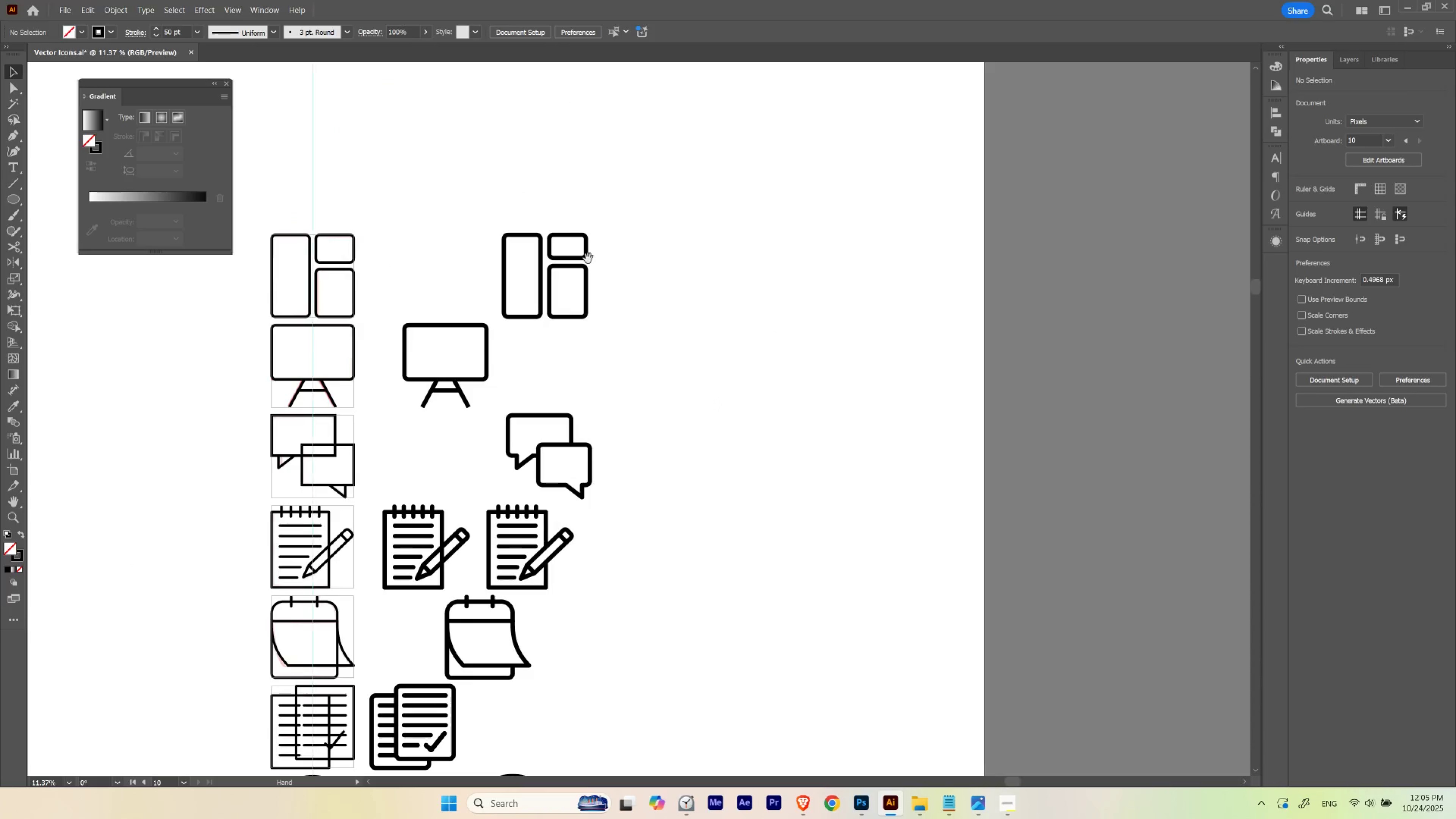 
hold_key(key=ControlLeft, duration=1.12)
left_click_drag(start_coordinate=[567, 226], to_coordinate=[516, 270])
 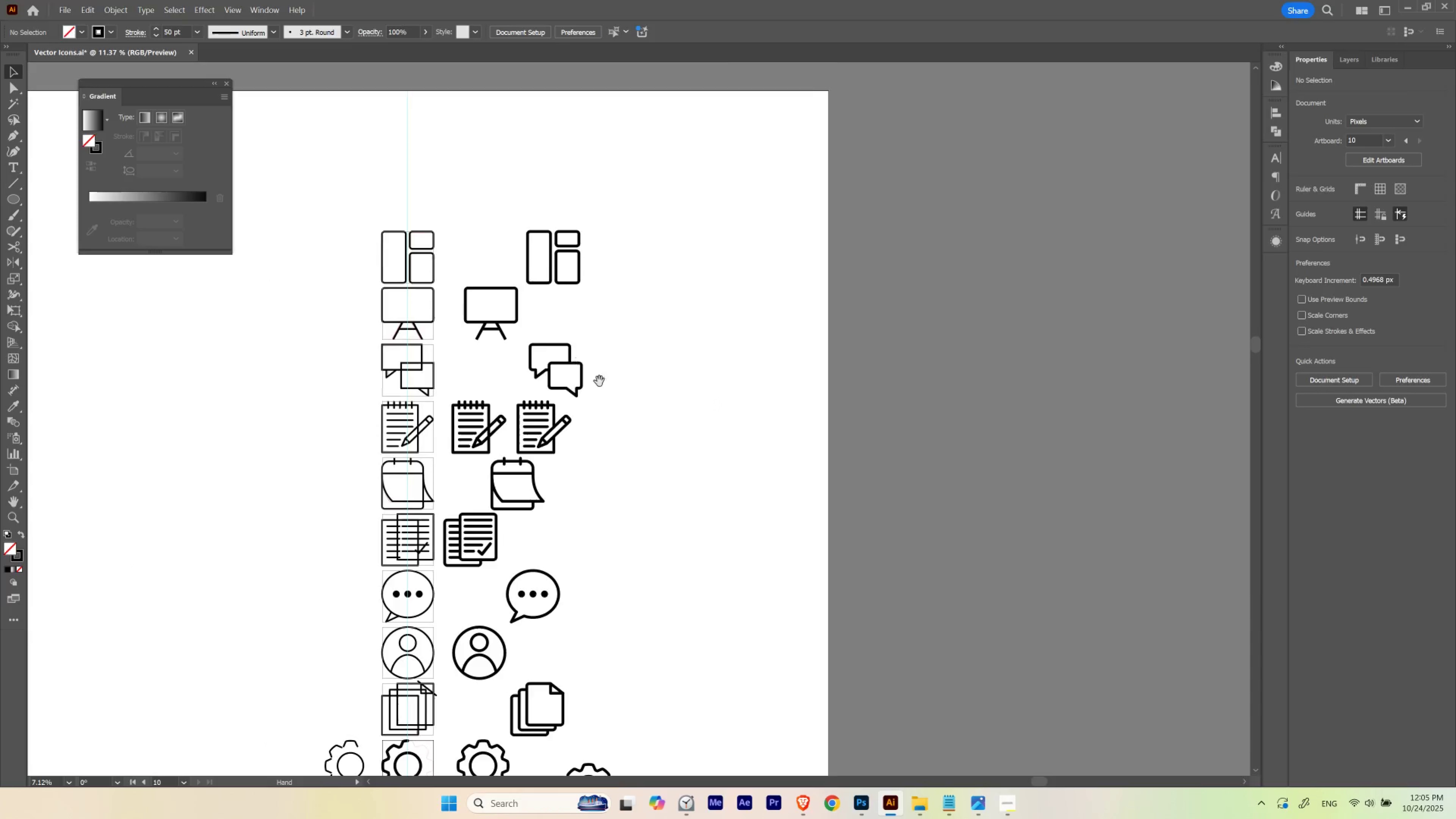 
left_click_drag(start_coordinate=[600, 380], to_coordinate=[648, 261])
 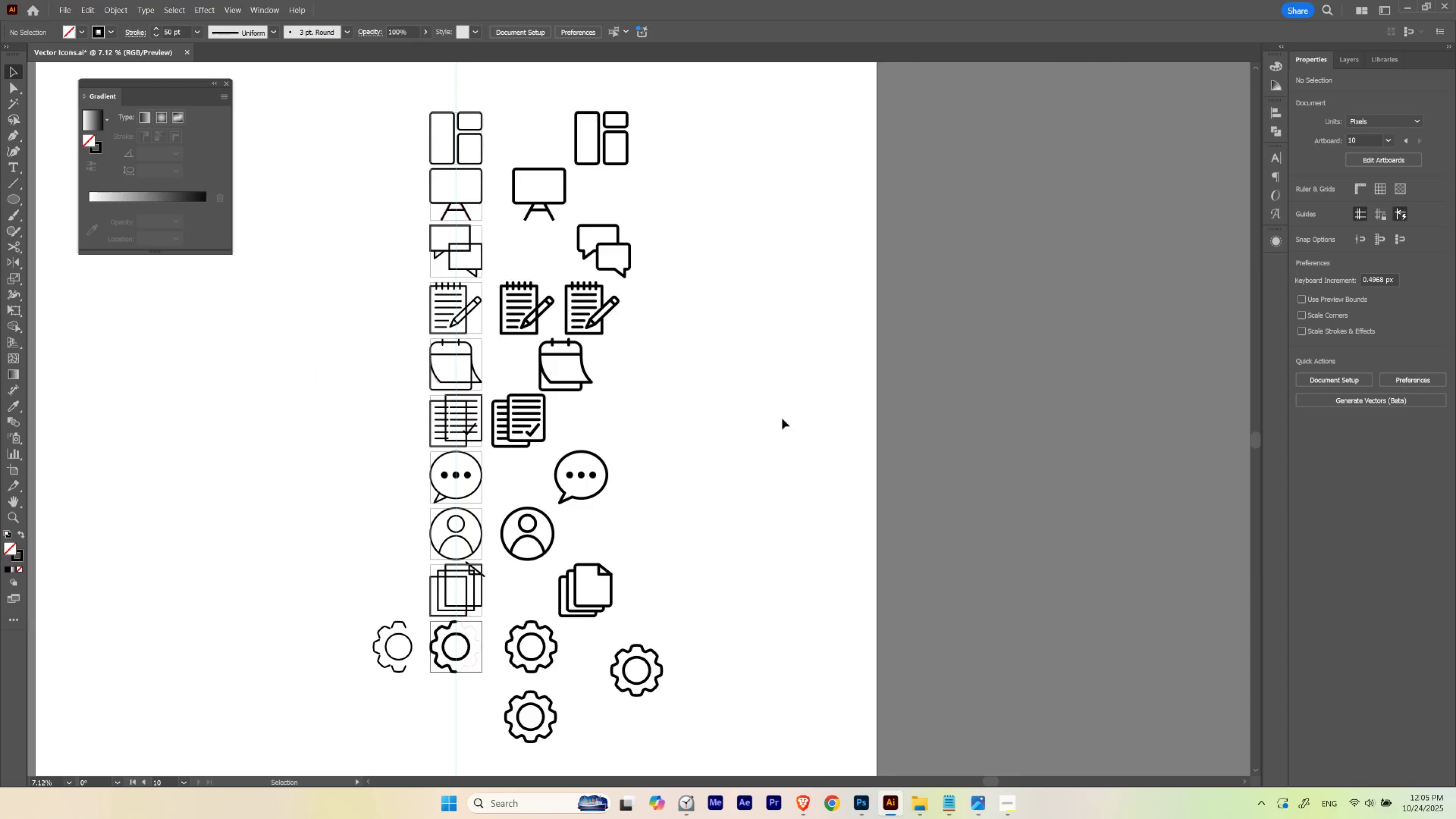 
left_click([782, 418])
 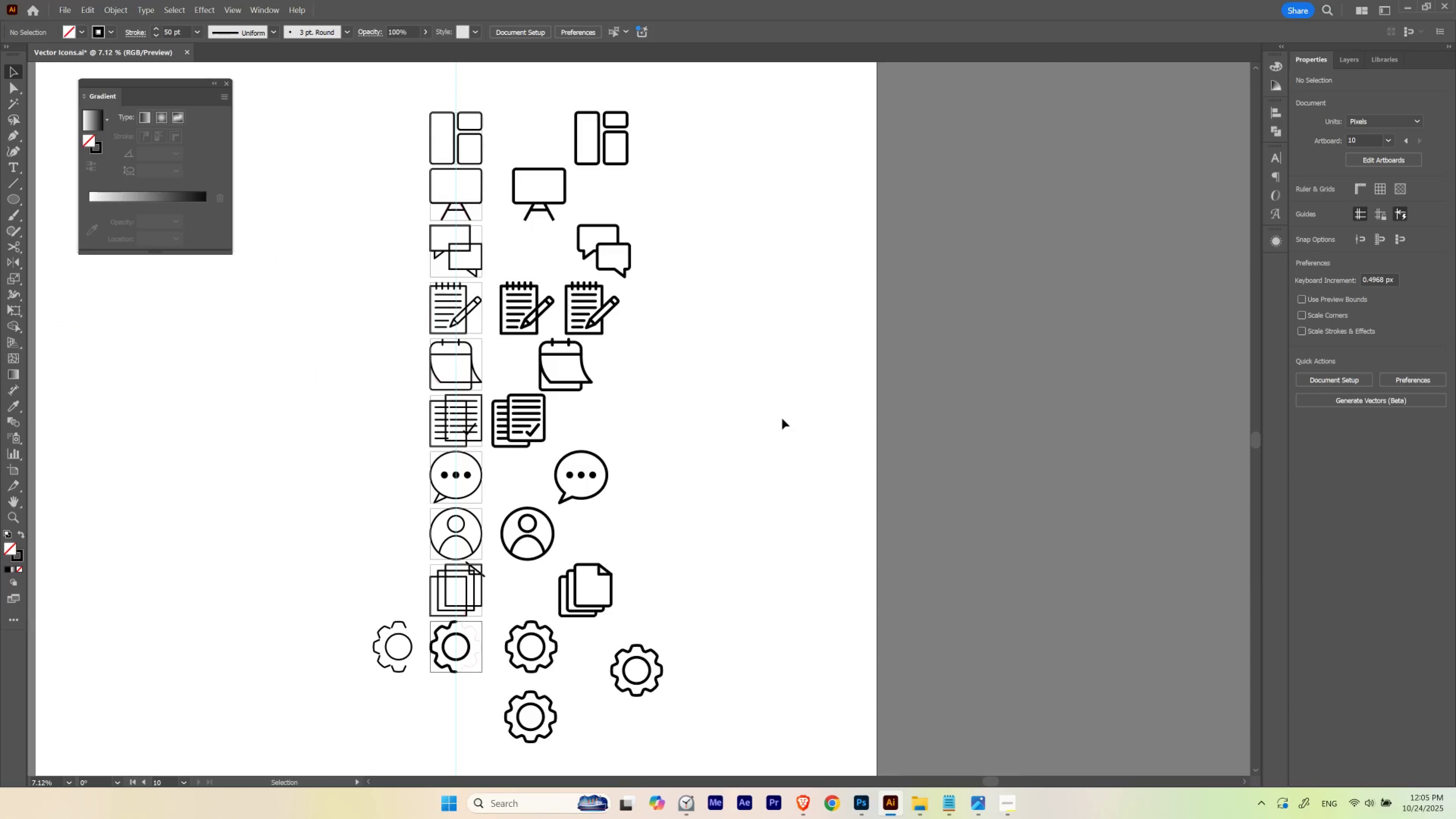 
wait(7.29)
 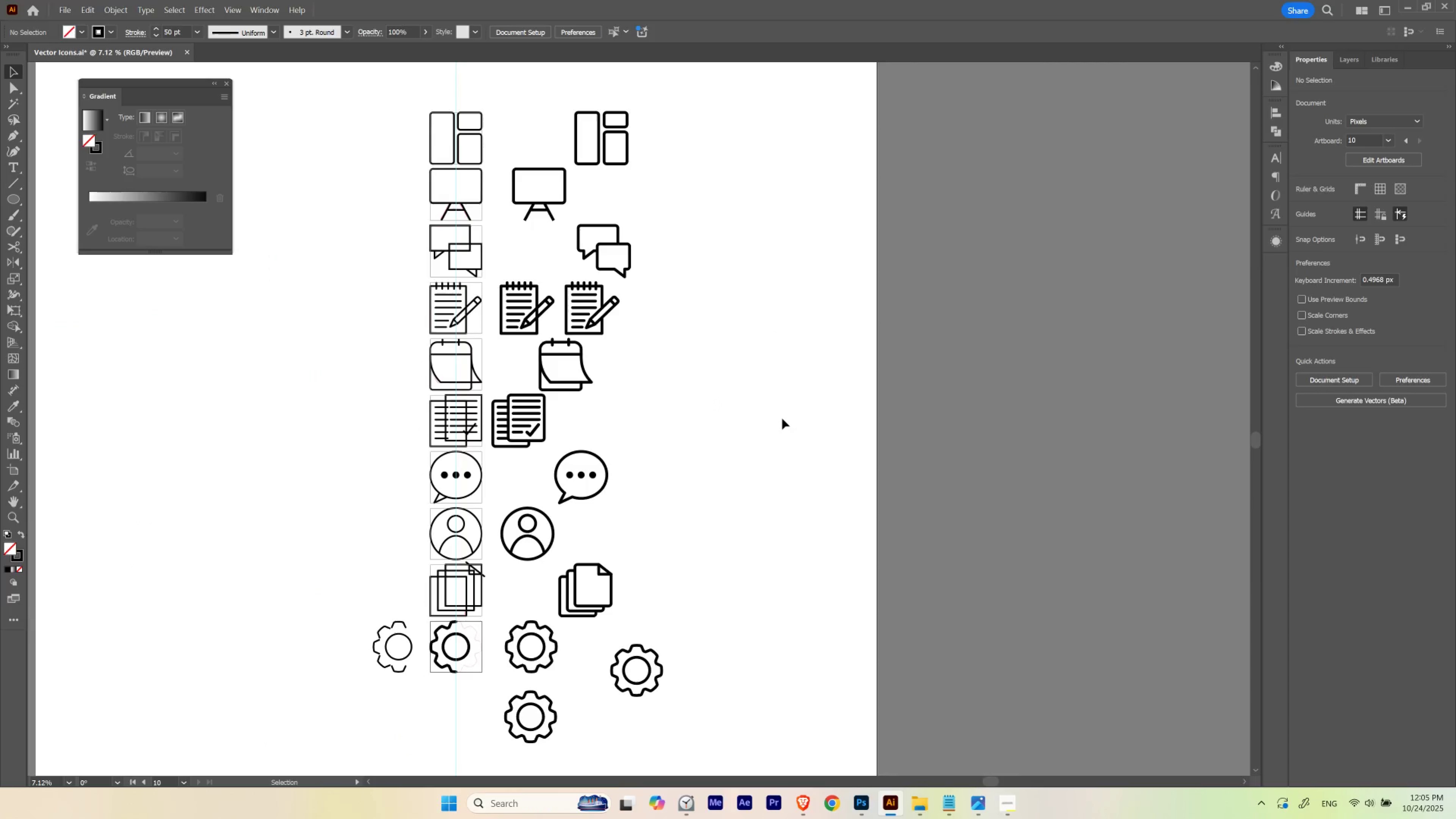 
hold_key(key=ControlLeft, duration=0.44)
 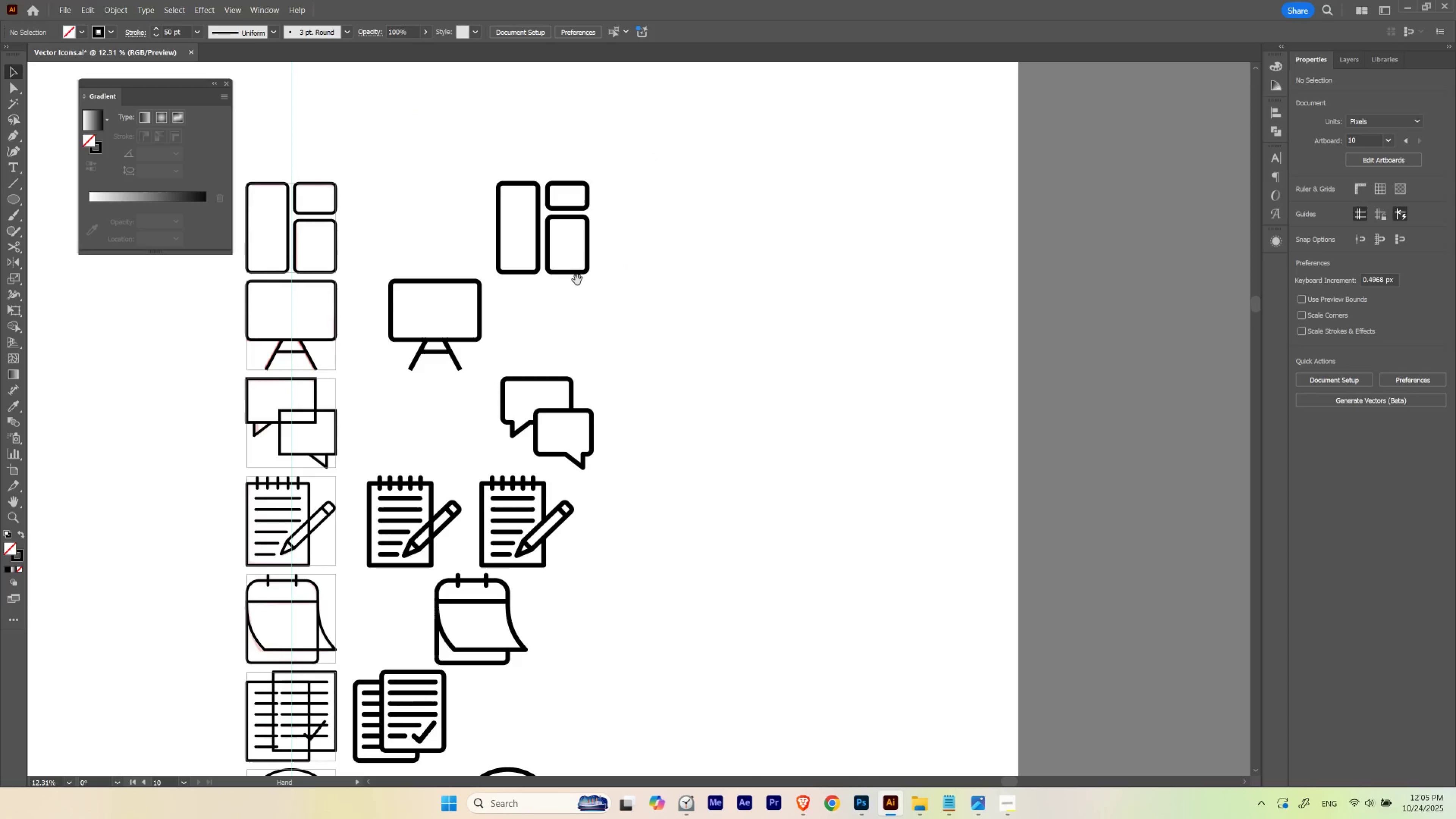 
hold_key(key=Space, duration=0.97)
 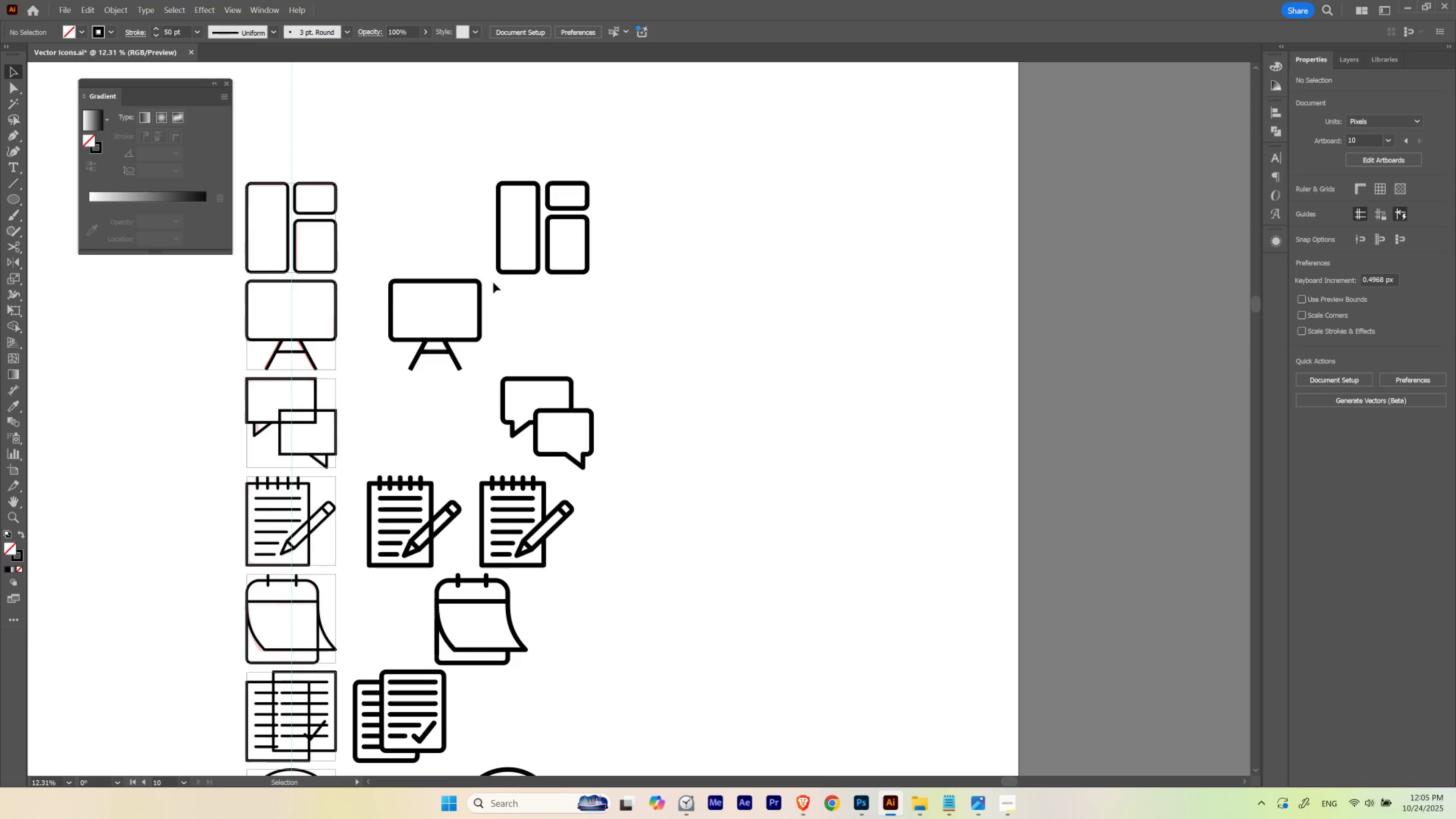 
left_click_drag(start_coordinate=[618, 135], to_coordinate=[678, 180])
 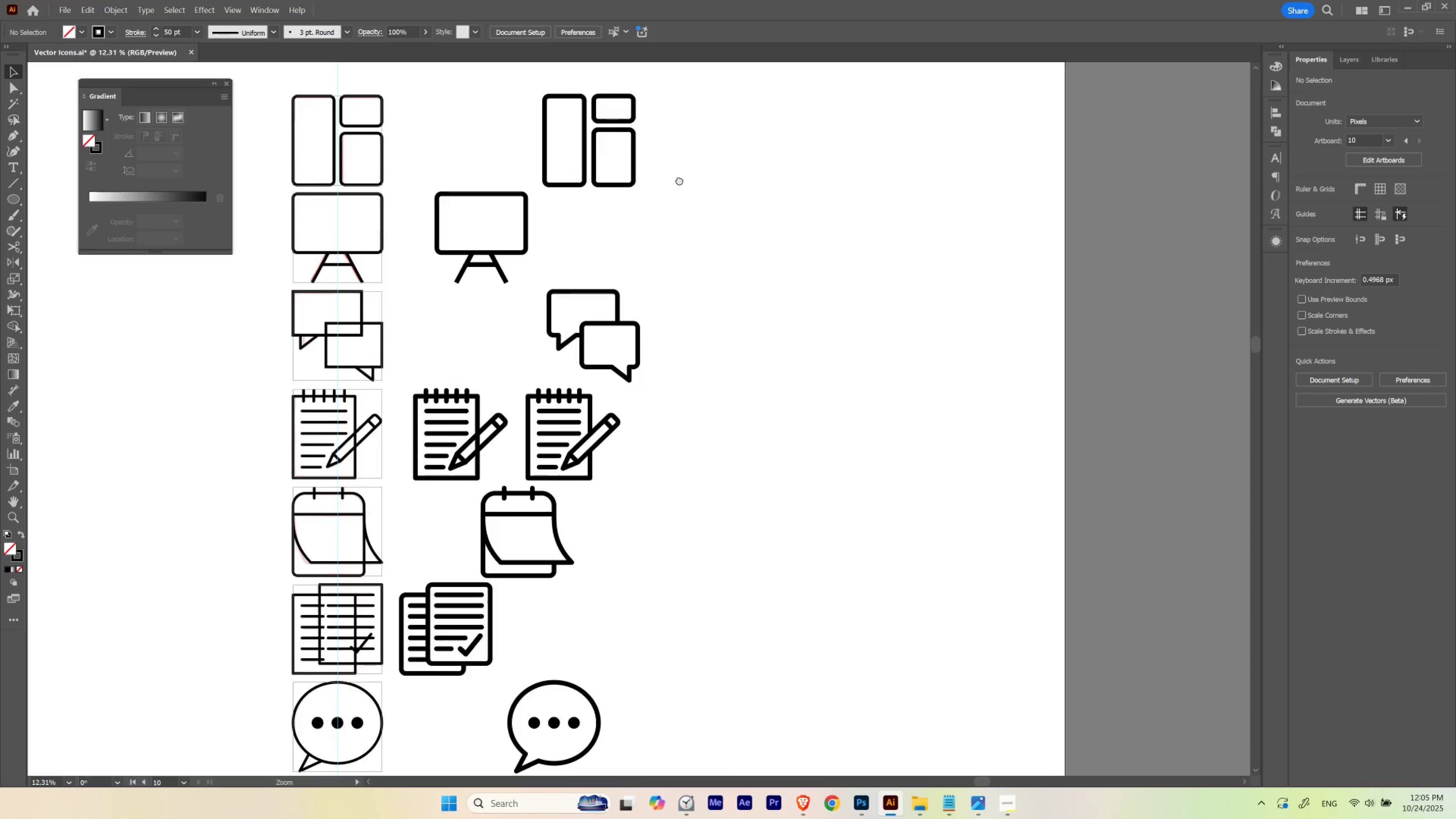 
left_click_drag(start_coordinate=[684, 173], to_coordinate=[637, 261])
 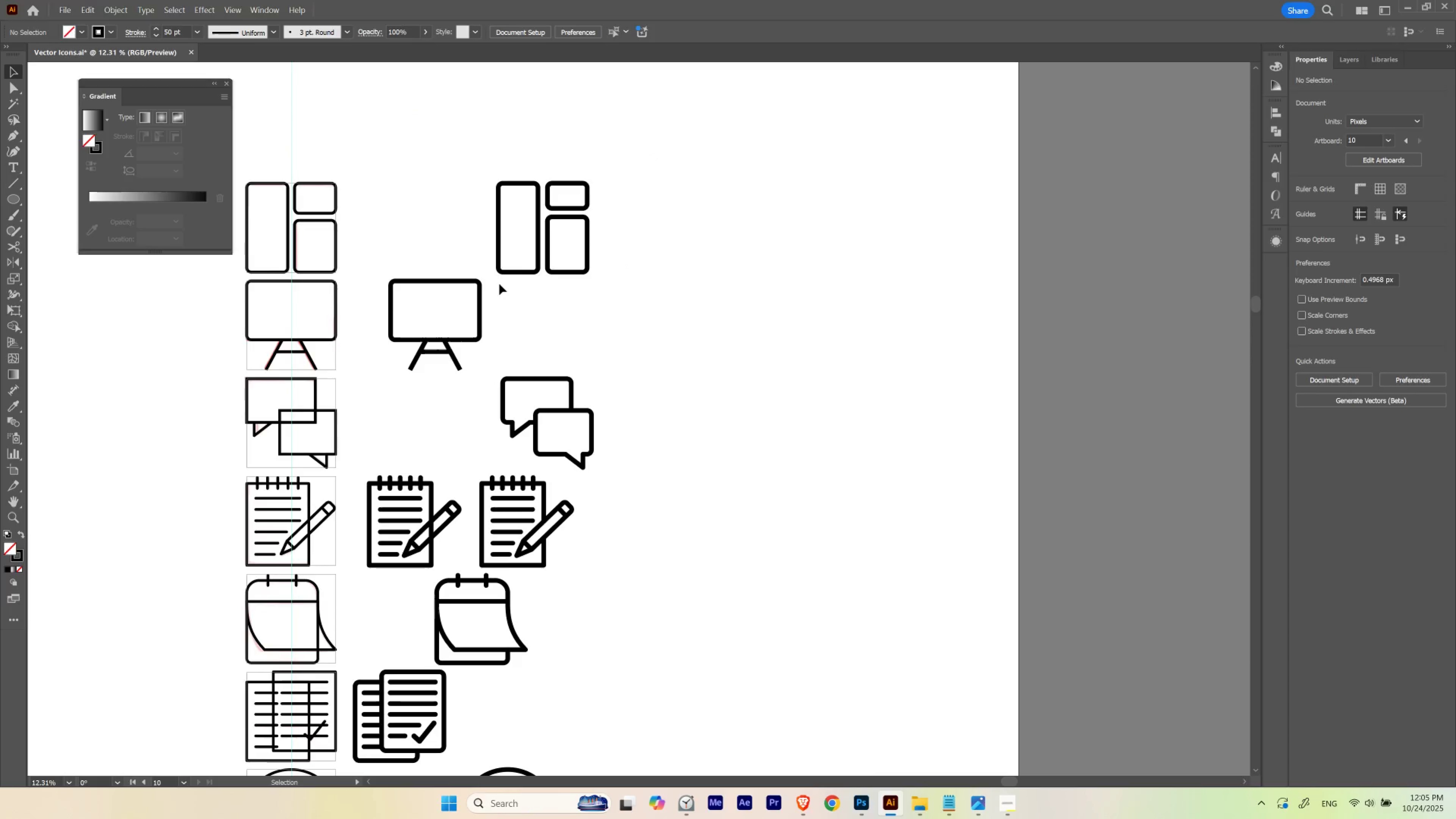 
left_click_drag(start_coordinate=[493, 282], to_coordinate=[607, 169])
 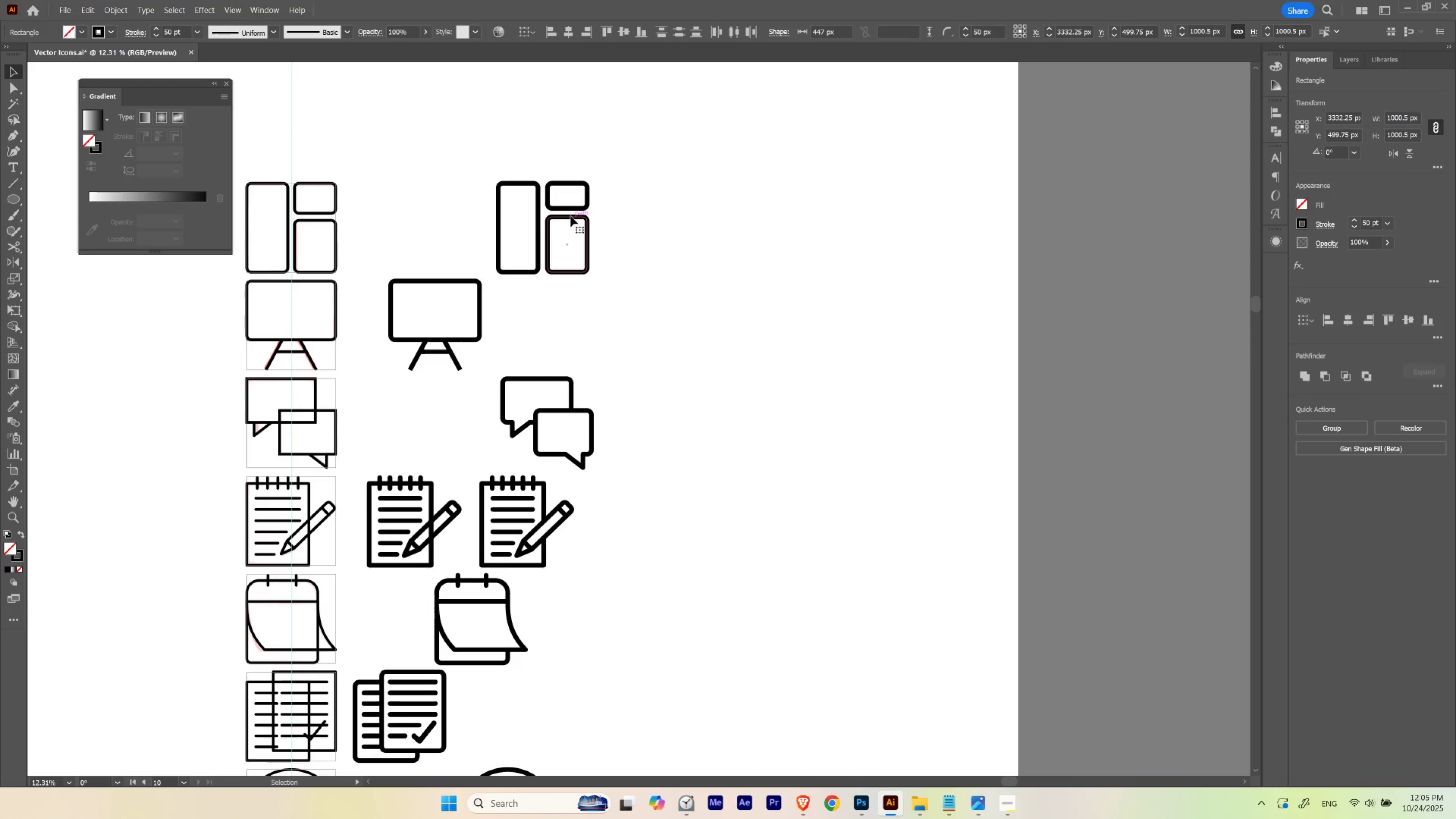 
left_click_drag(start_coordinate=[570, 216], to_coordinate=[755, 226])
 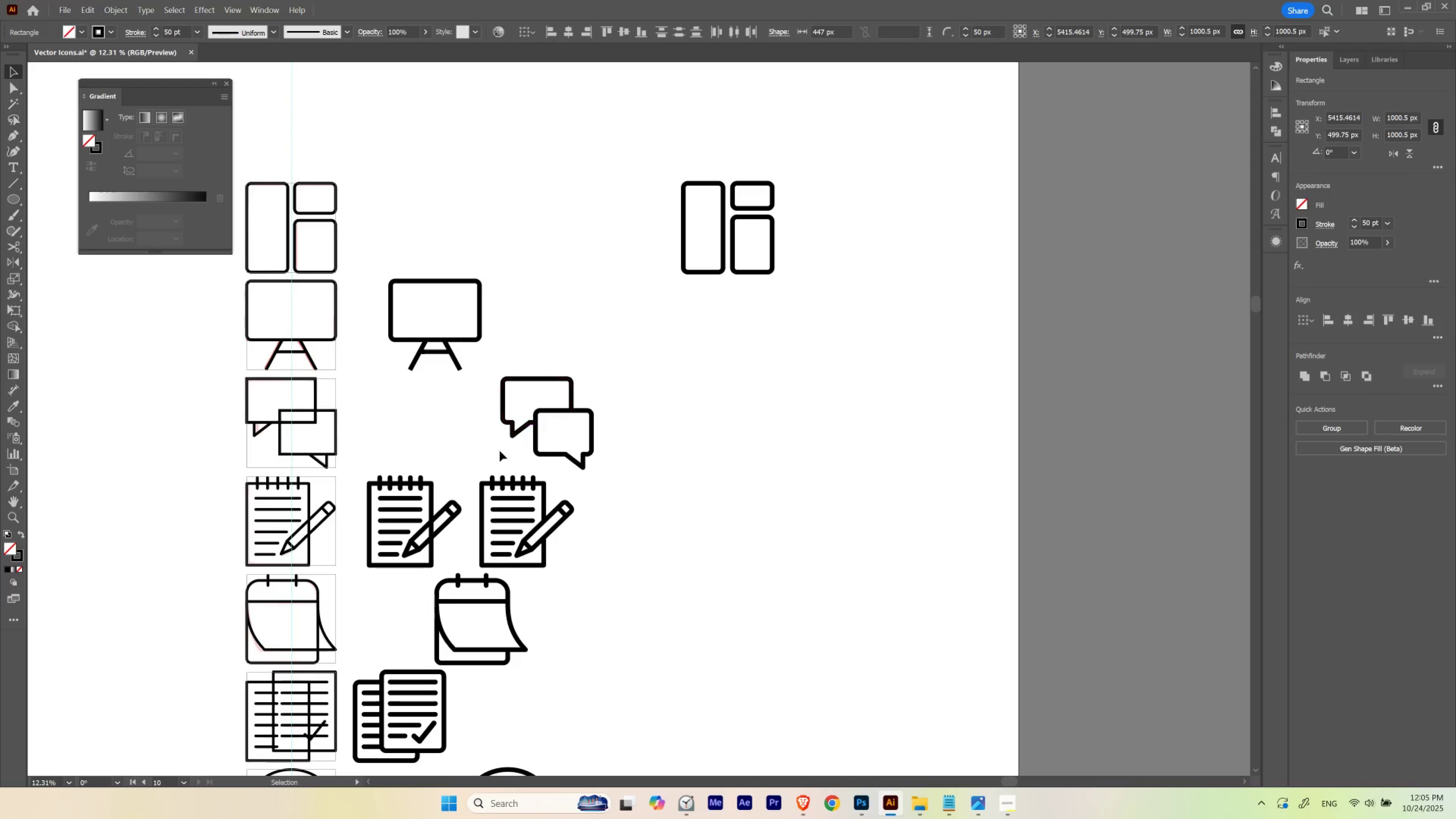 
hold_key(key=ShiftLeft, duration=1.21)
 